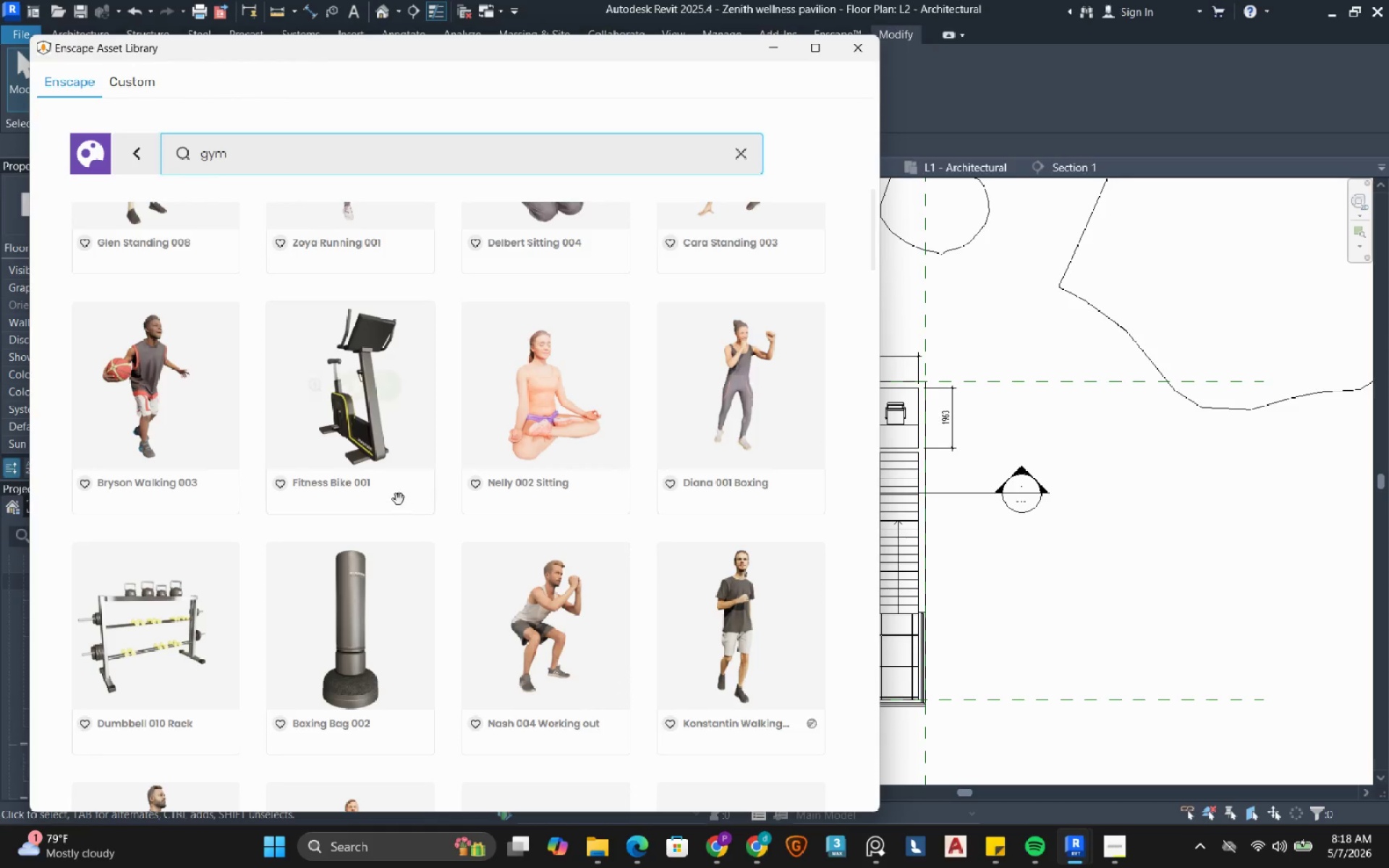 
left_click([356, 390])
 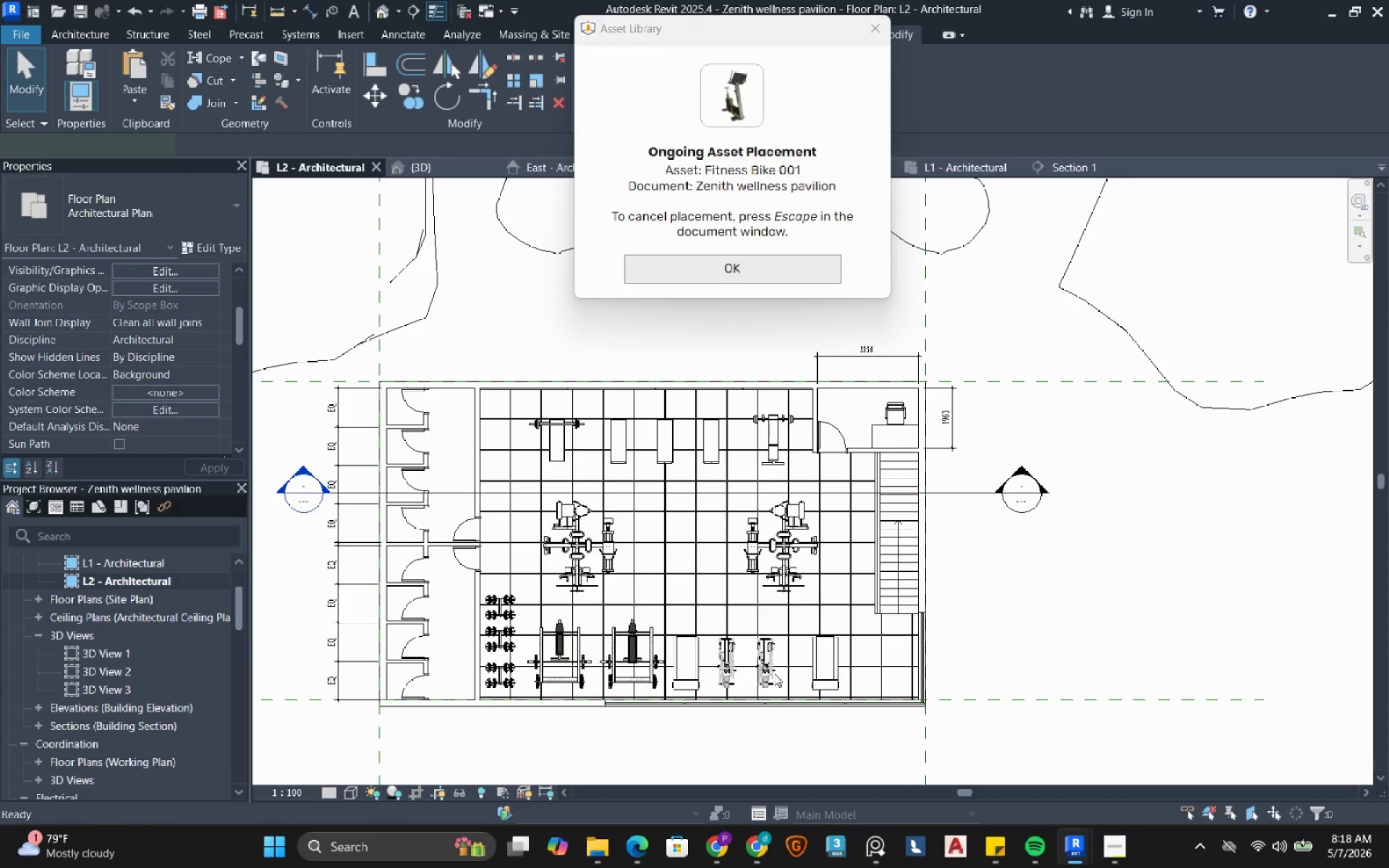 
scroll: coordinate [781, 678], scroll_direction: up, amount: 7.0
 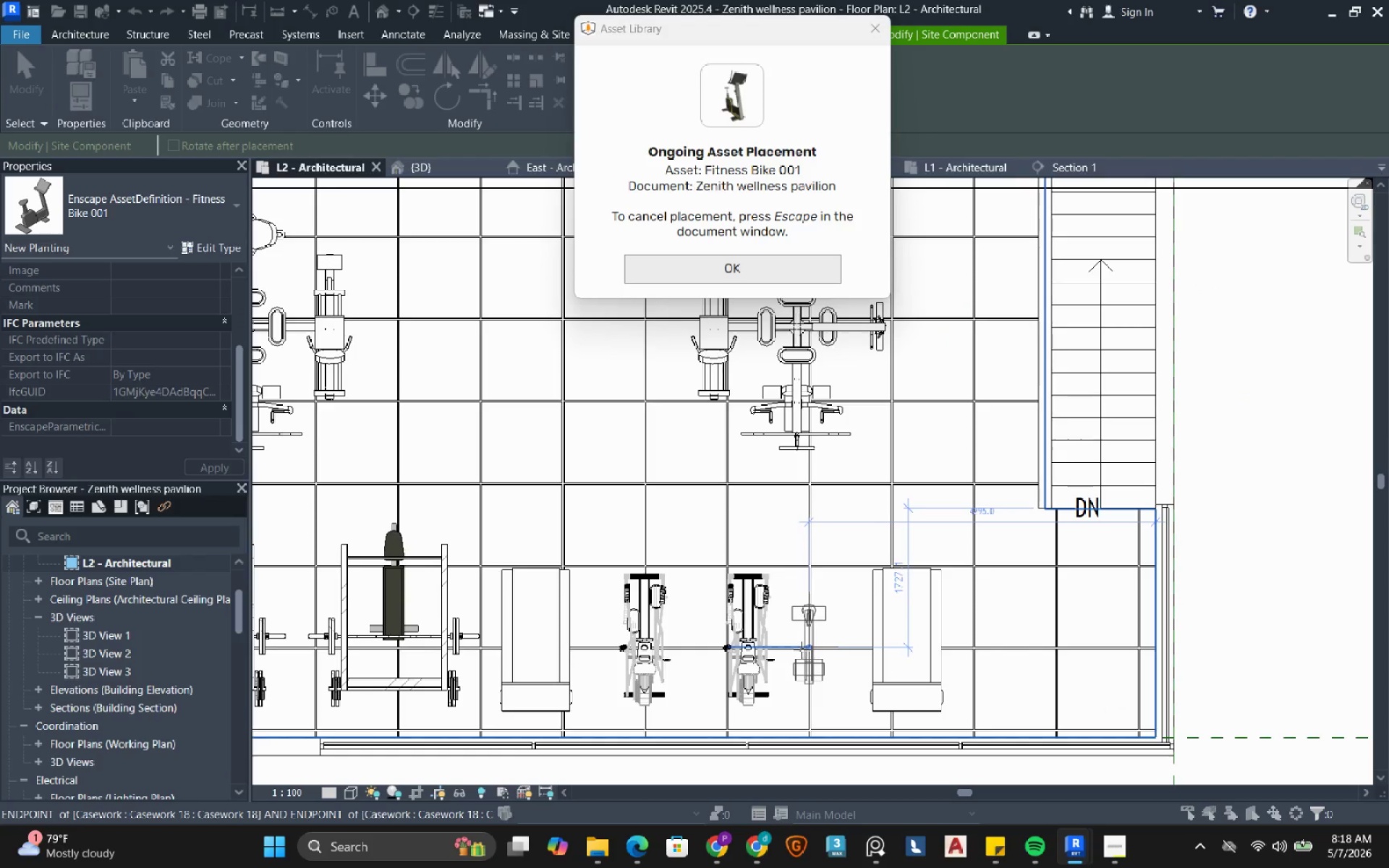 
left_click([802, 650])
 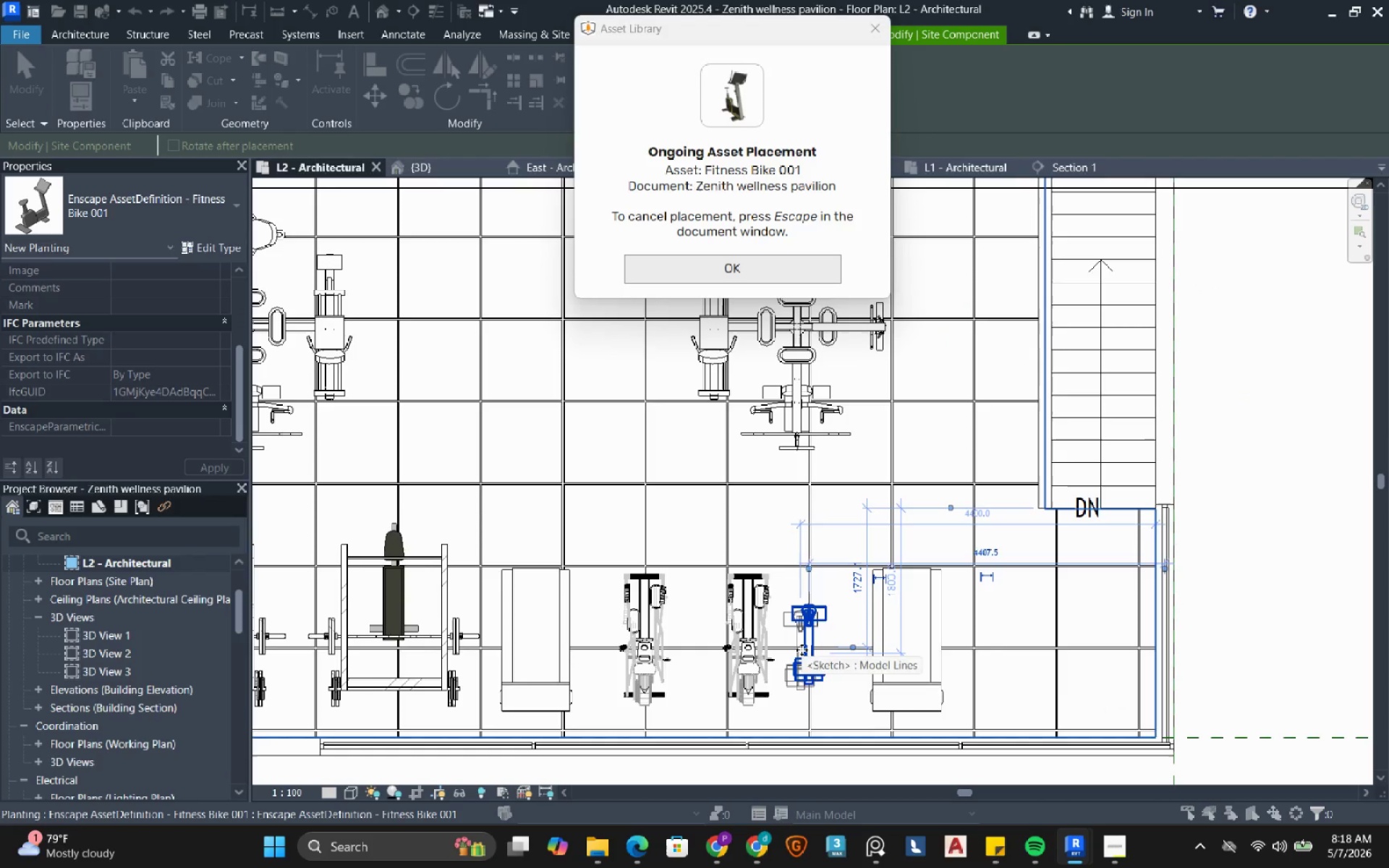 
key(Escape)
 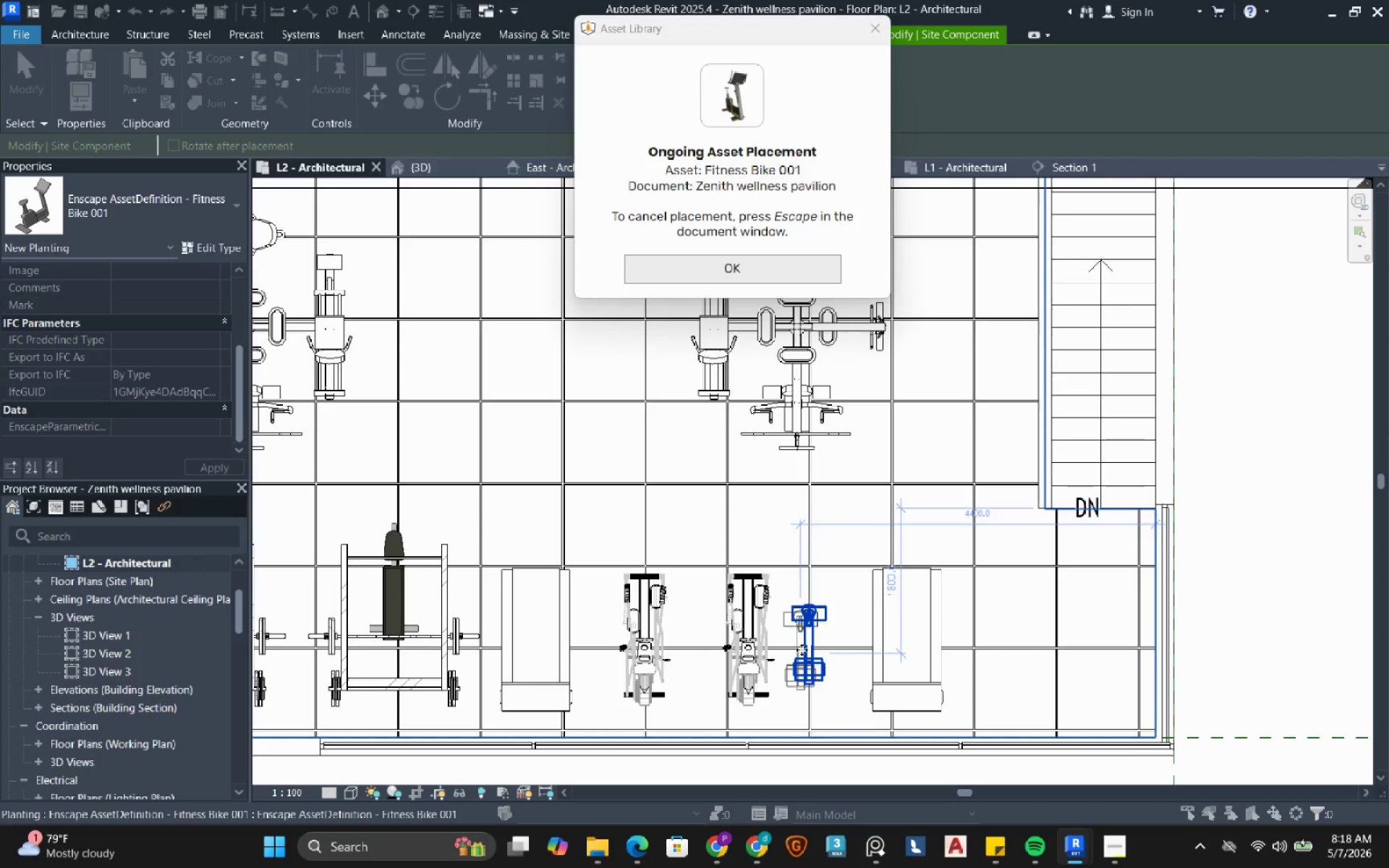 
key(Escape)
 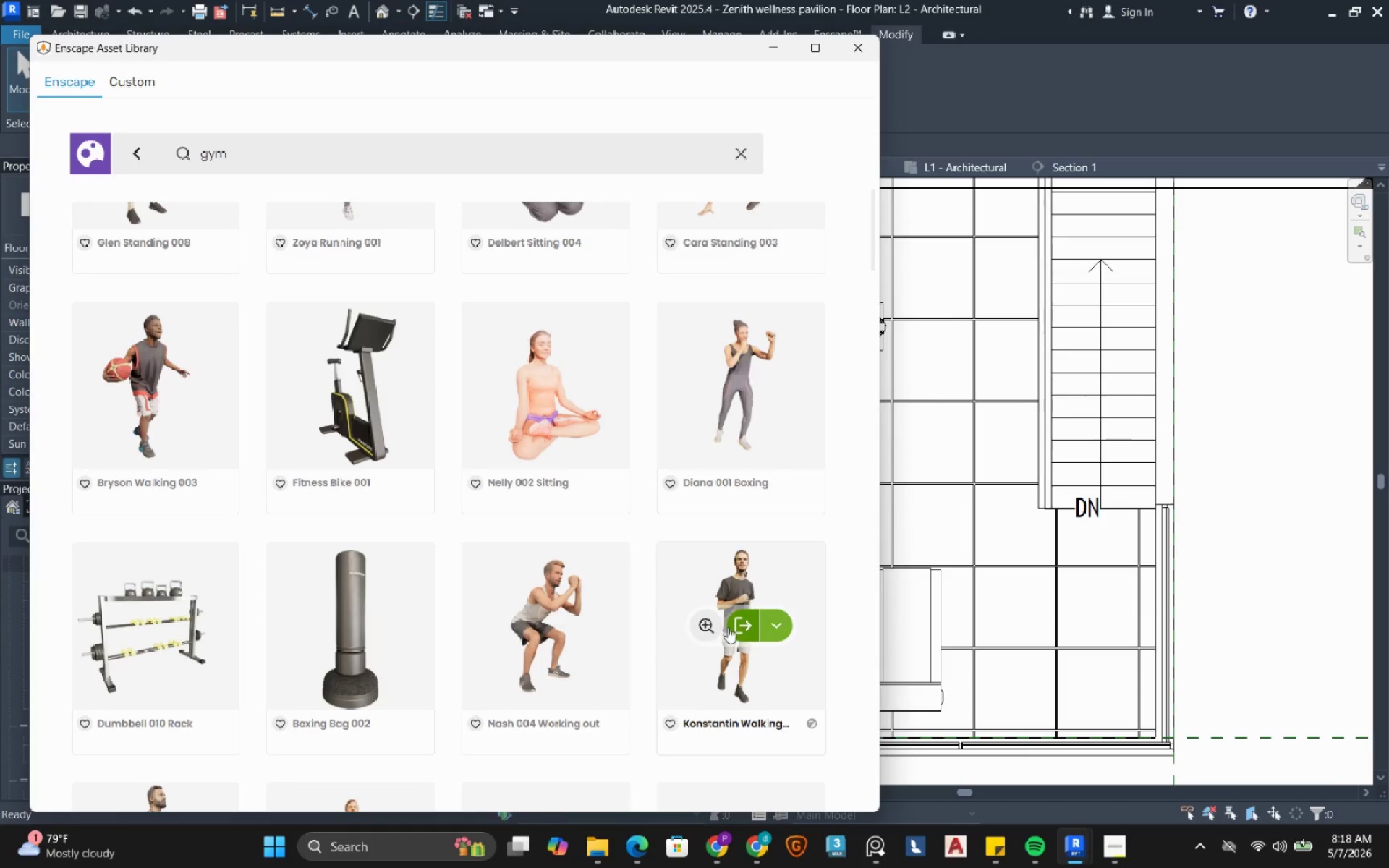 
scroll: coordinate [388, 637], scroll_direction: down, amount: 2.0
 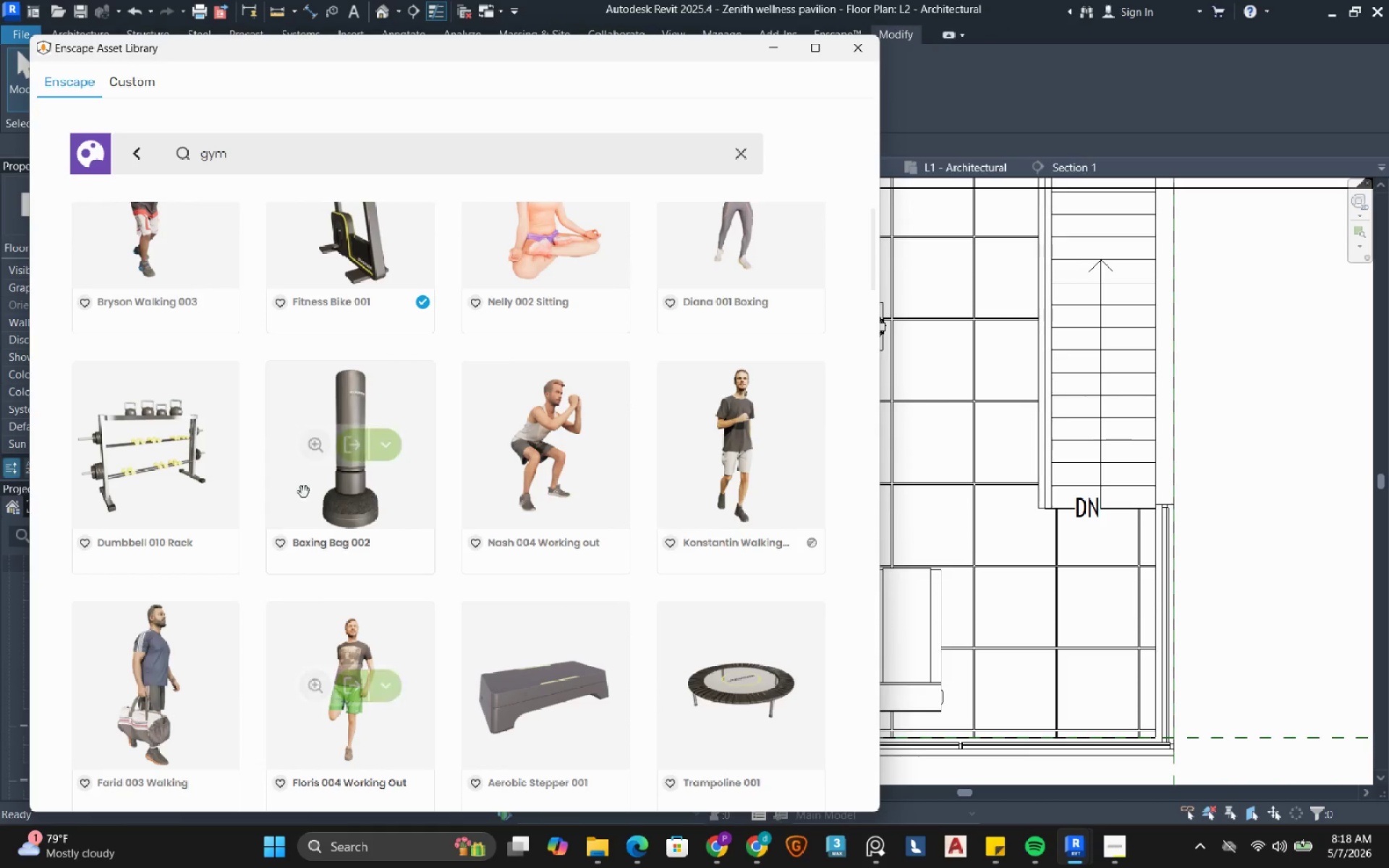 
left_click([352, 454])
 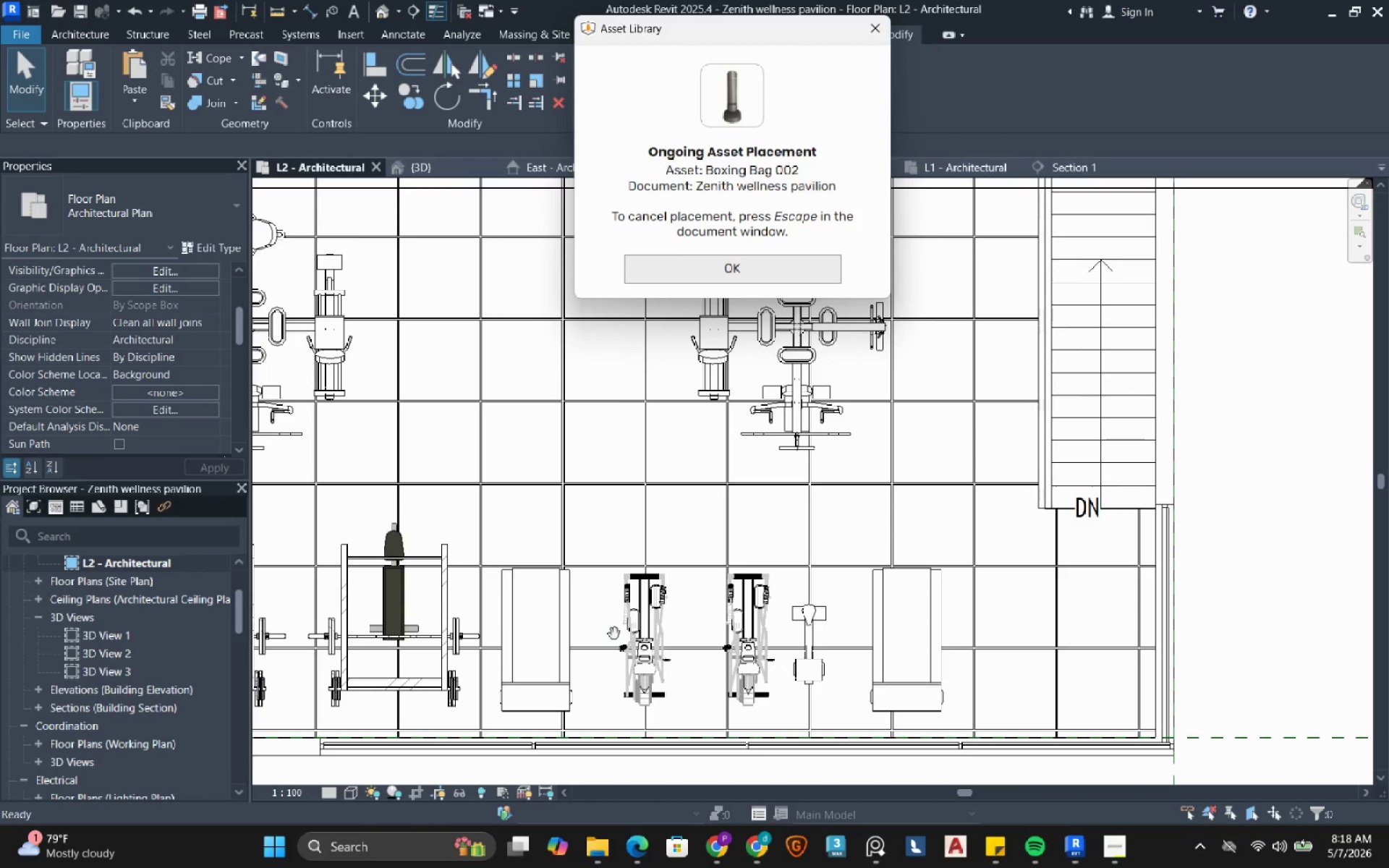 
scroll: coordinate [888, 637], scroll_direction: down, amount: 6.0
 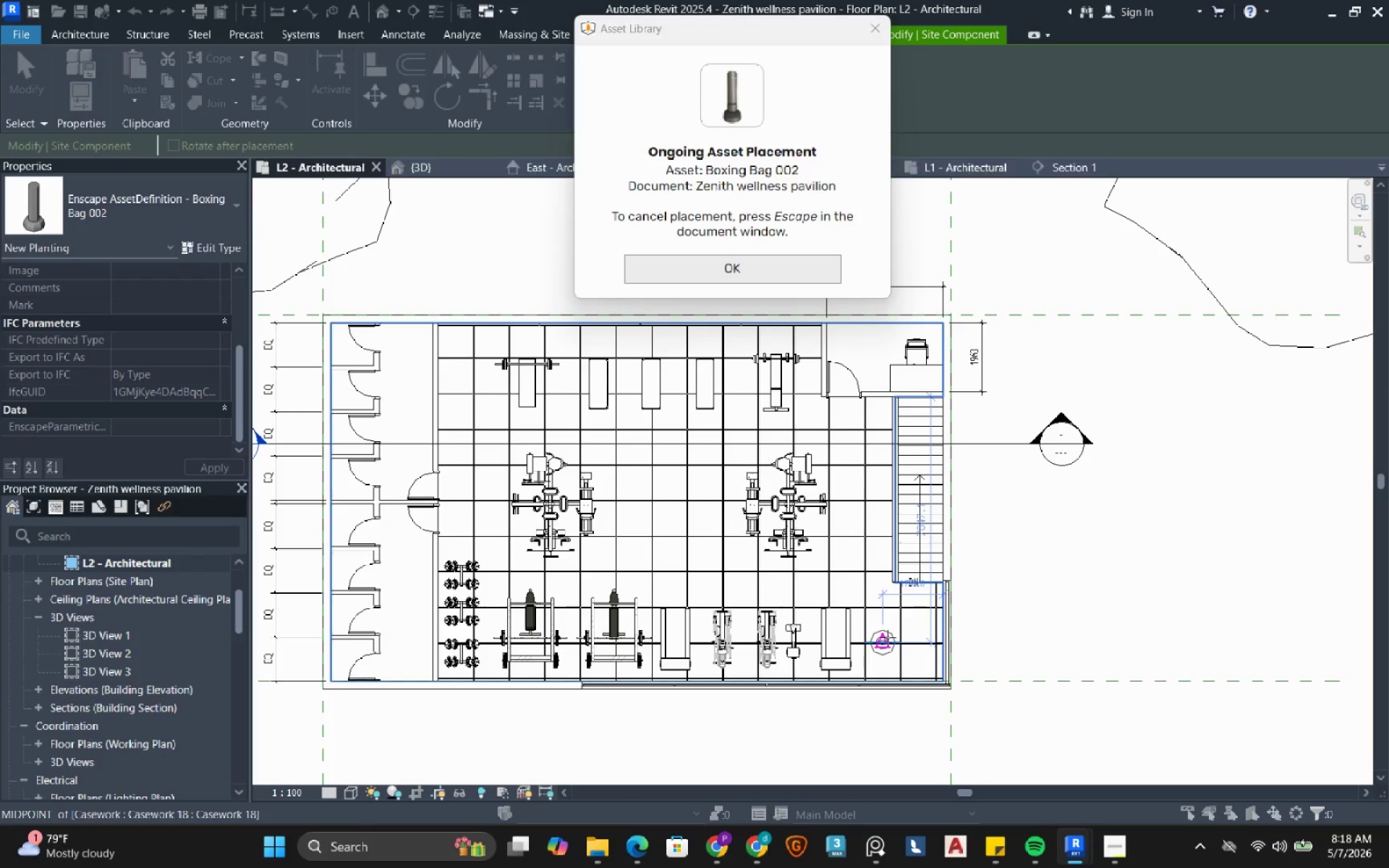 
scroll: coordinate [888, 637], scroll_direction: up, amount: 2.0
 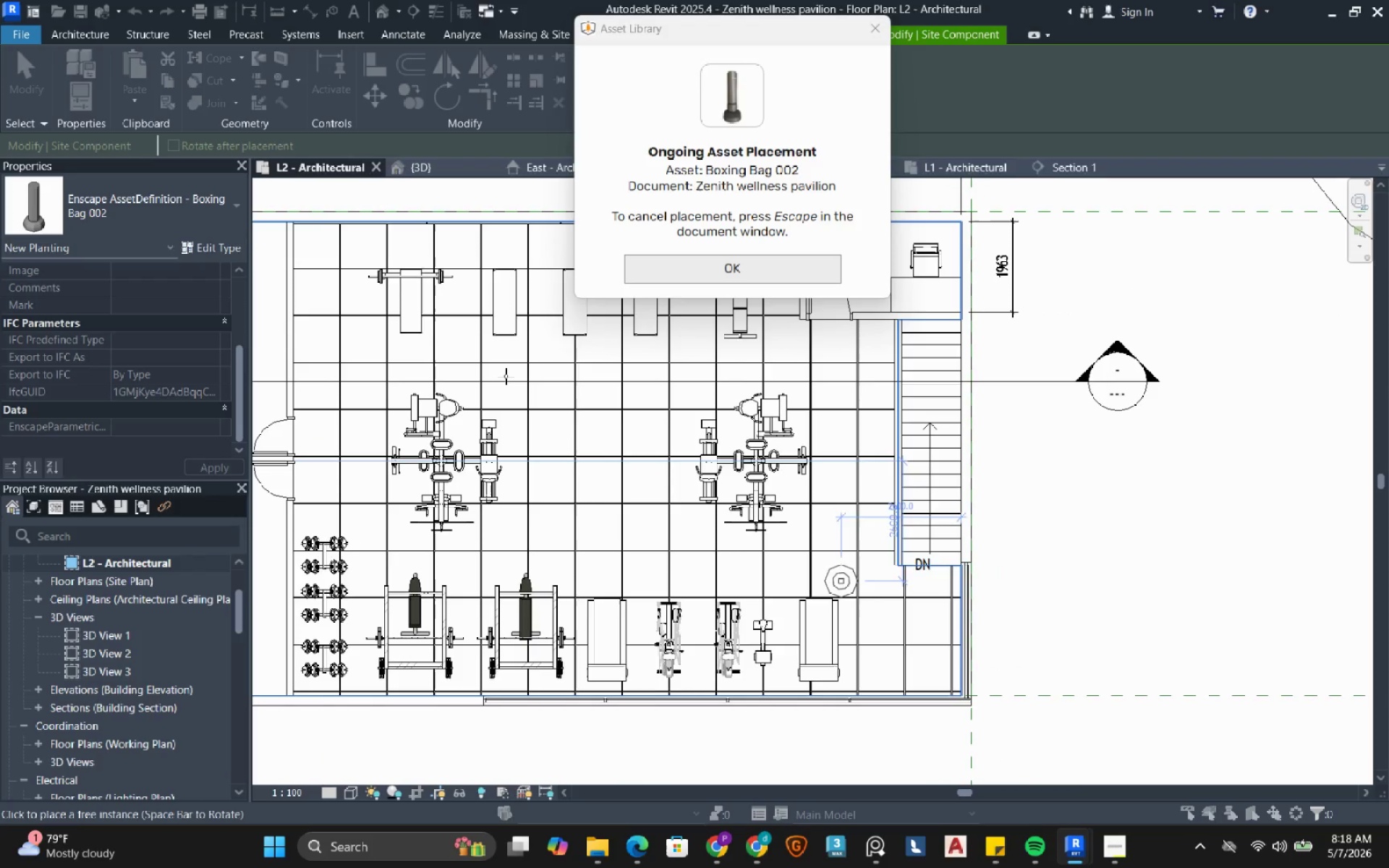 
wait(8.19)
 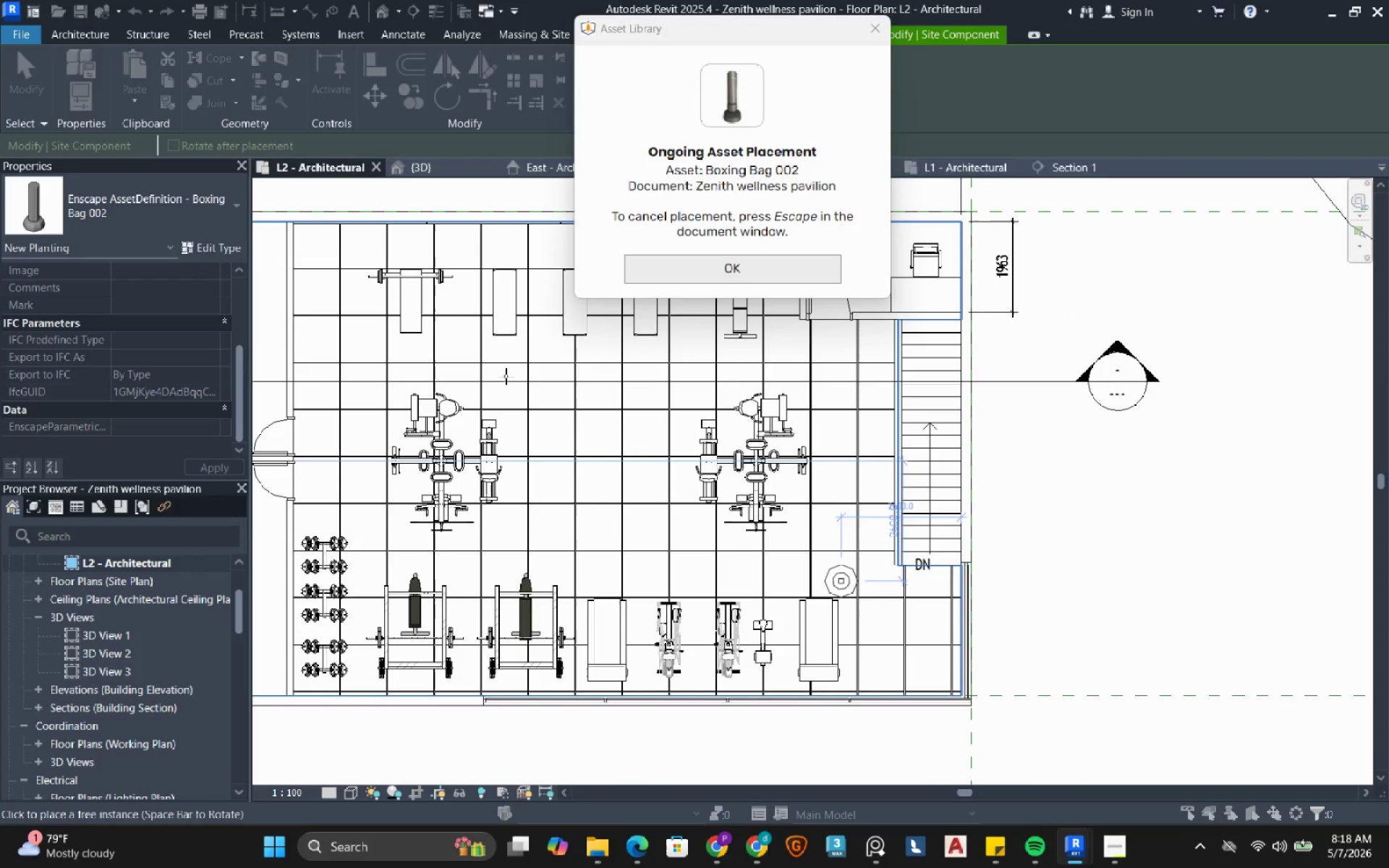 
left_click([315, 289])
 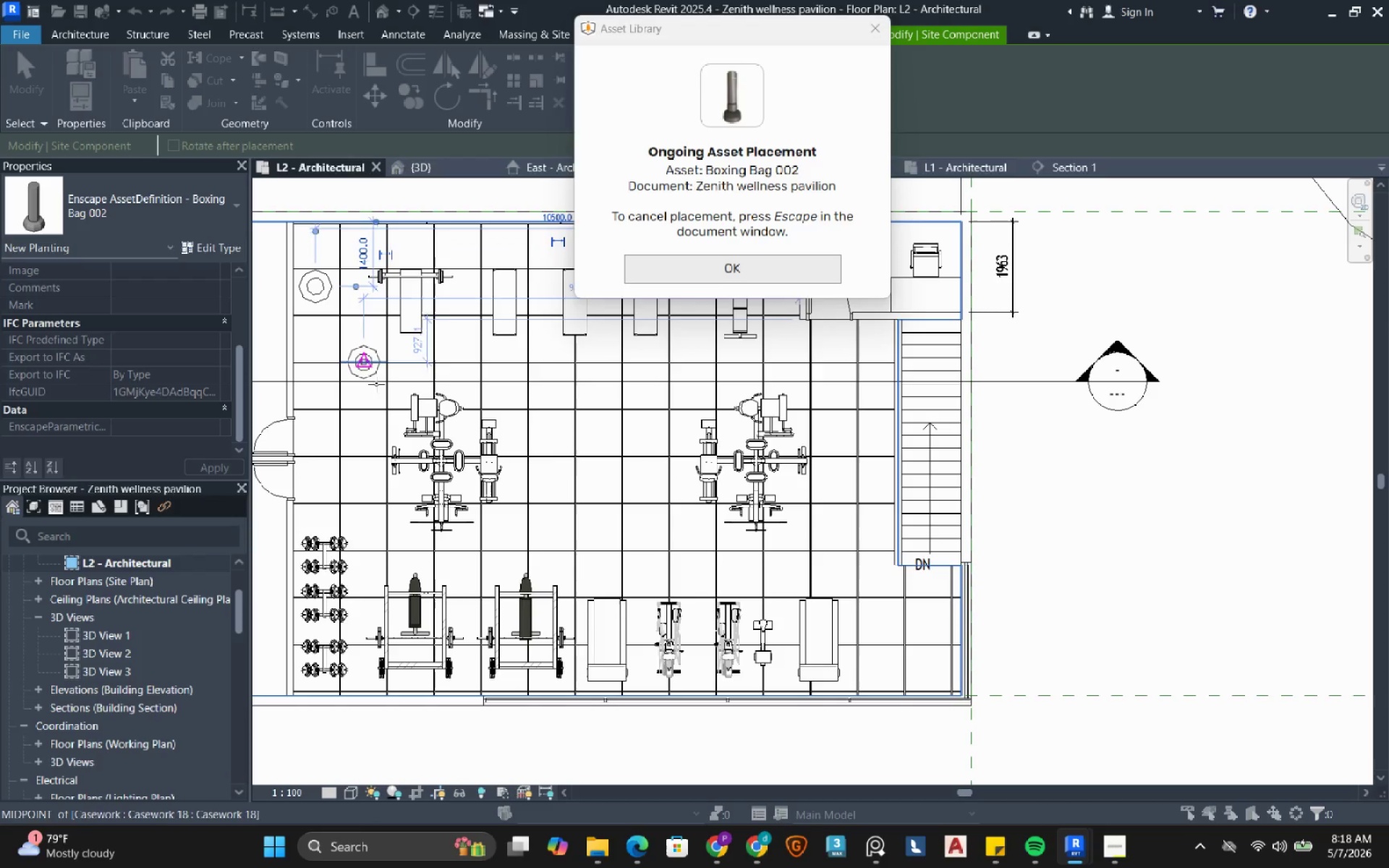 
key(Escape)
 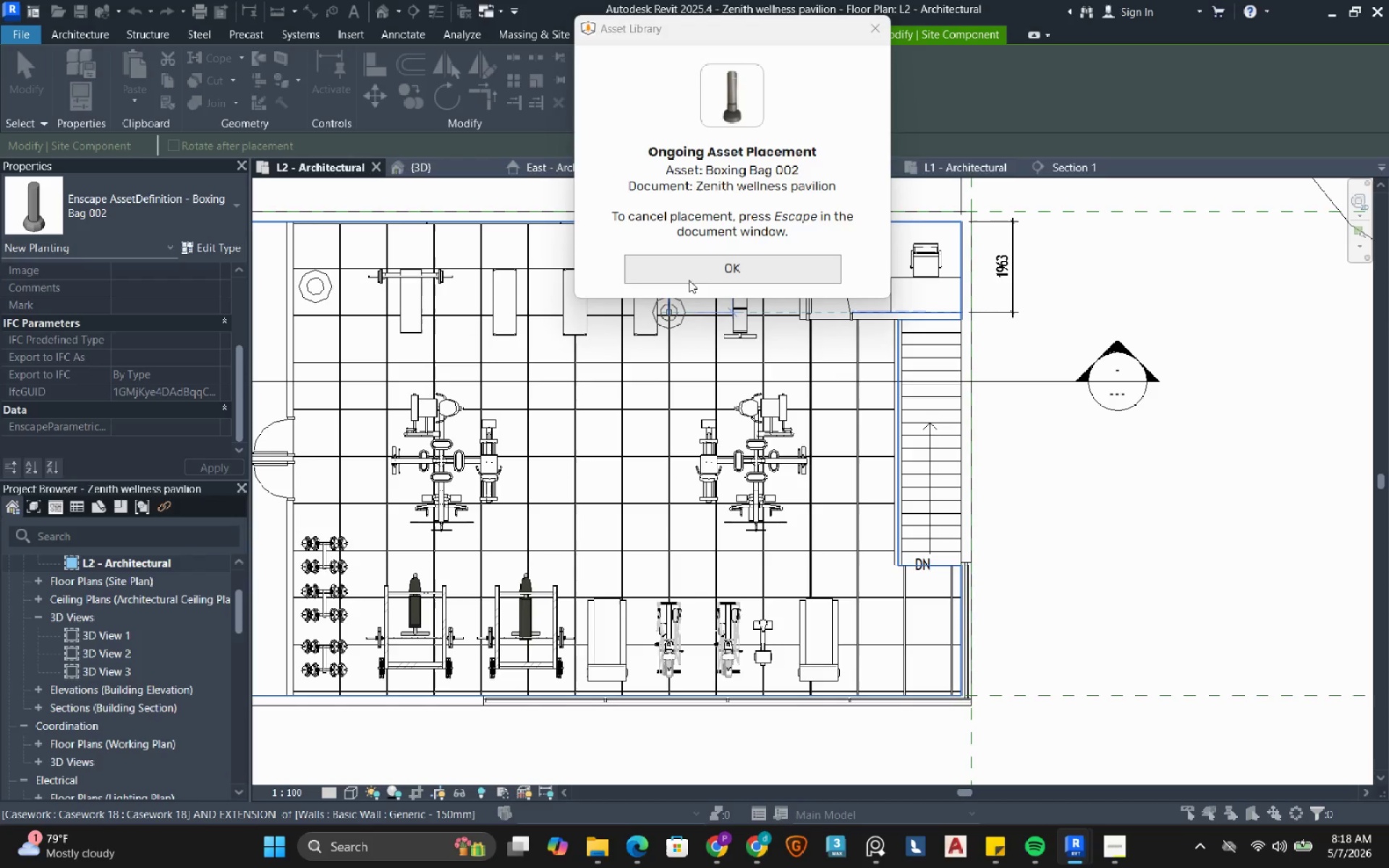 
left_click([697, 273])
 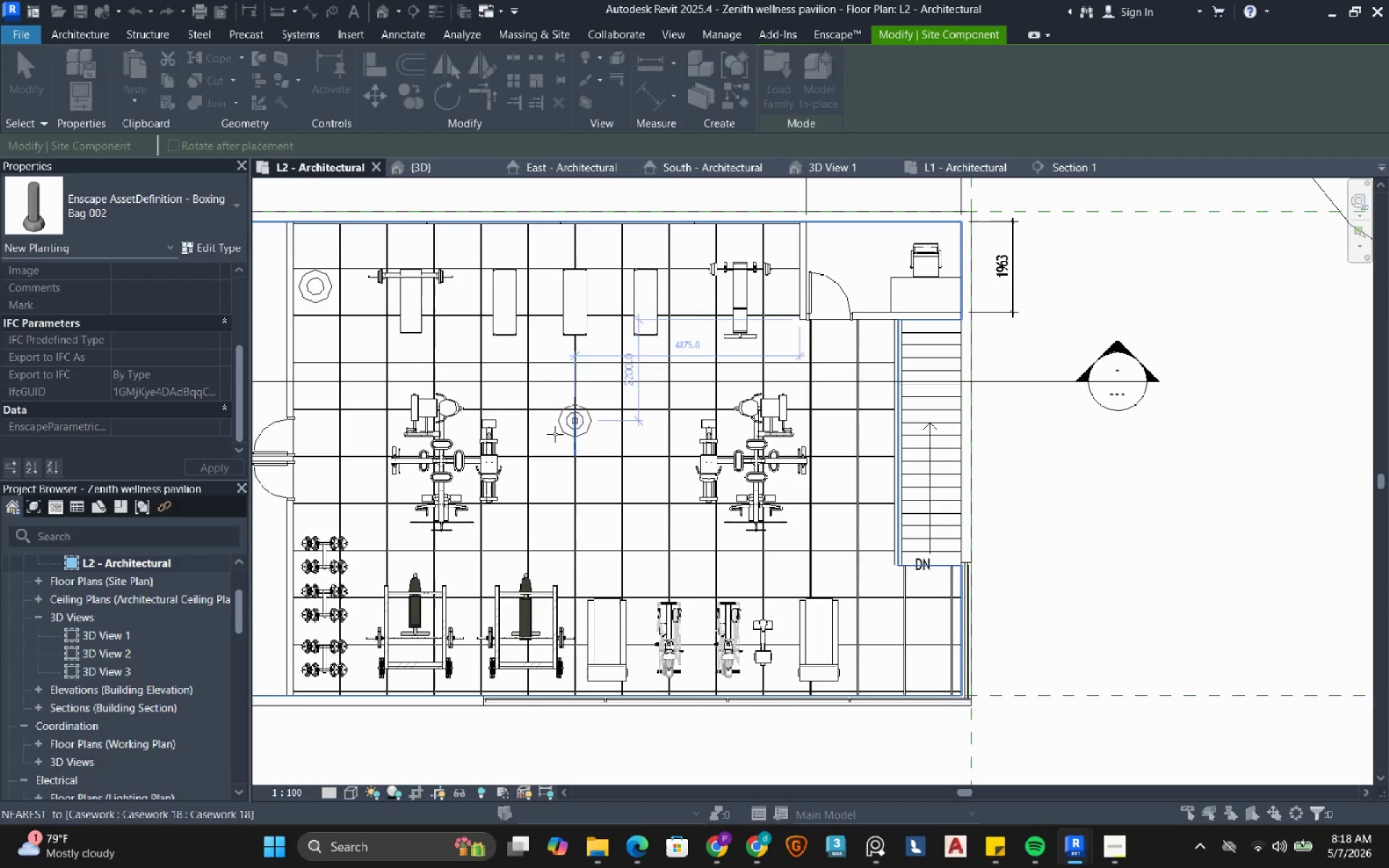 
key(Escape)
 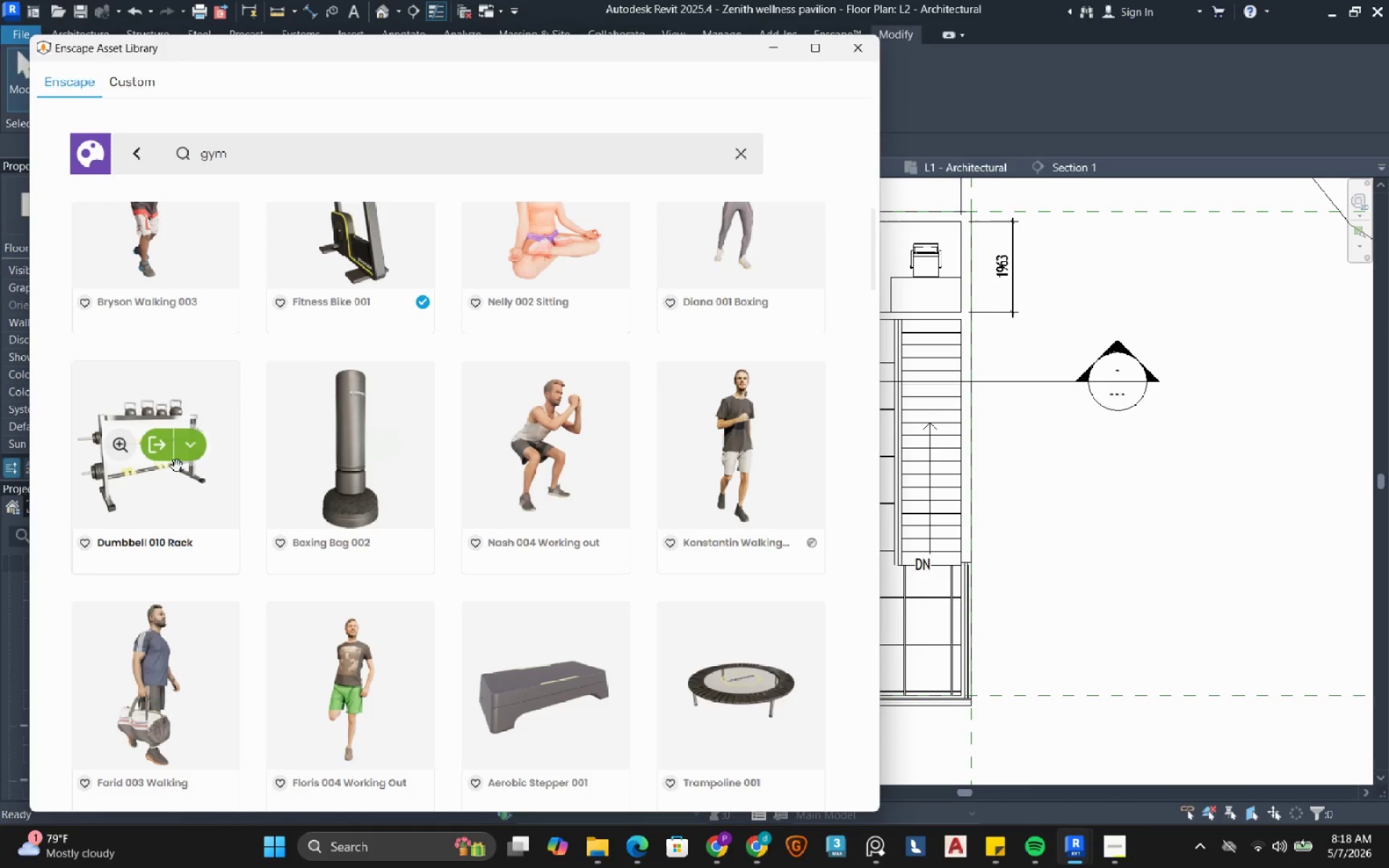 
left_click([165, 452])
 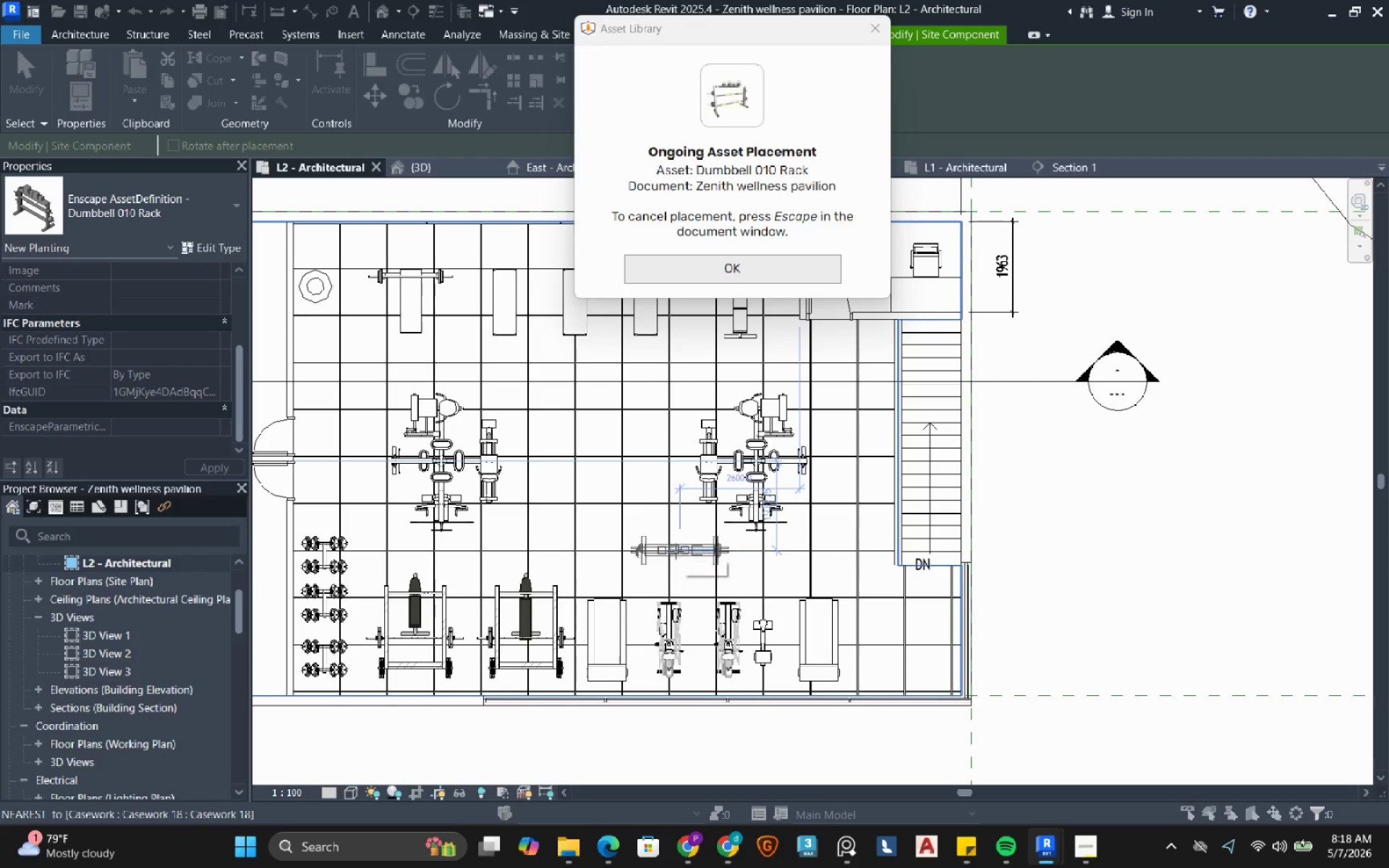 
wait(19.61)
 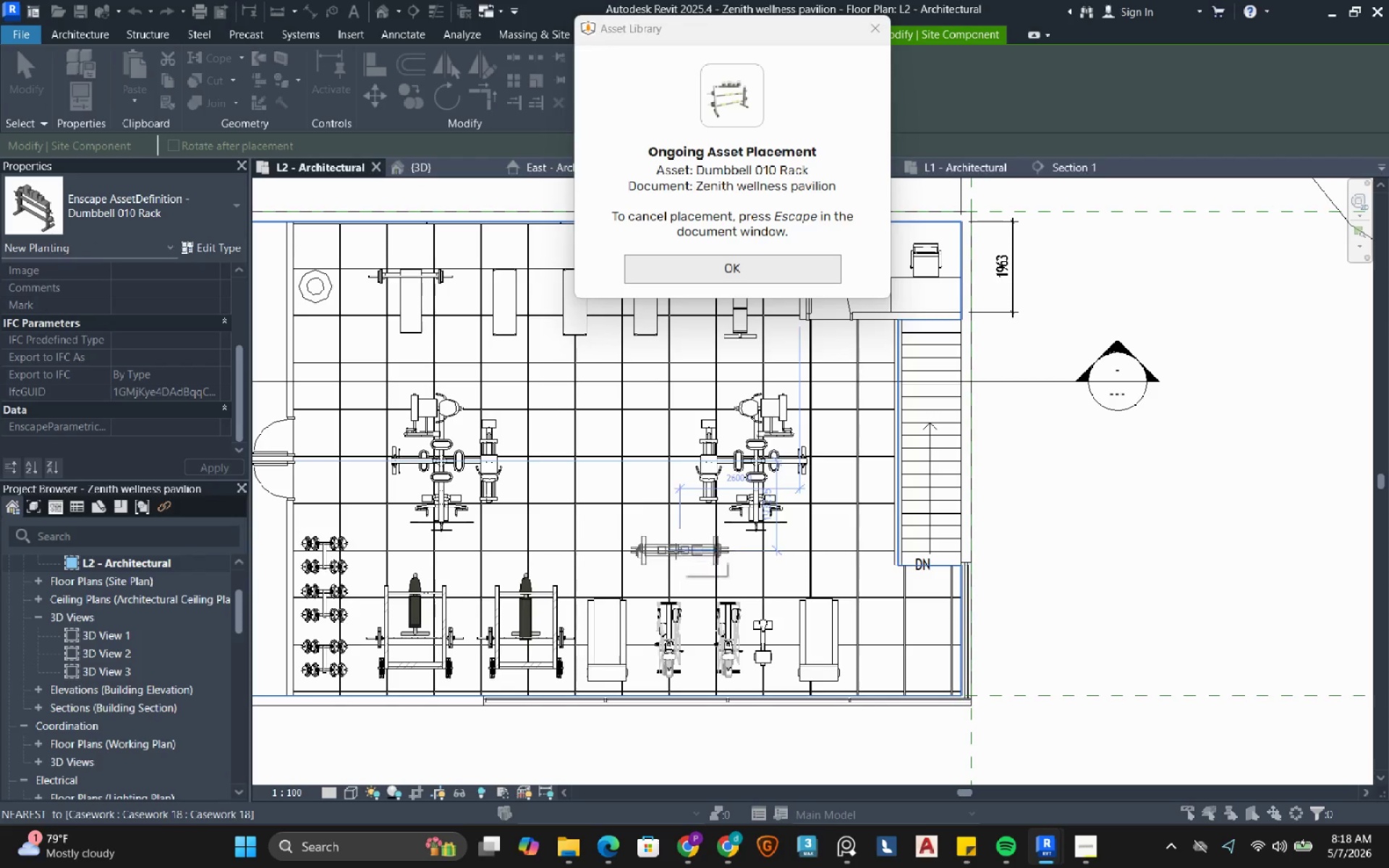 
scroll: coordinate [906, 673], scroll_direction: up, amount: 2.0
 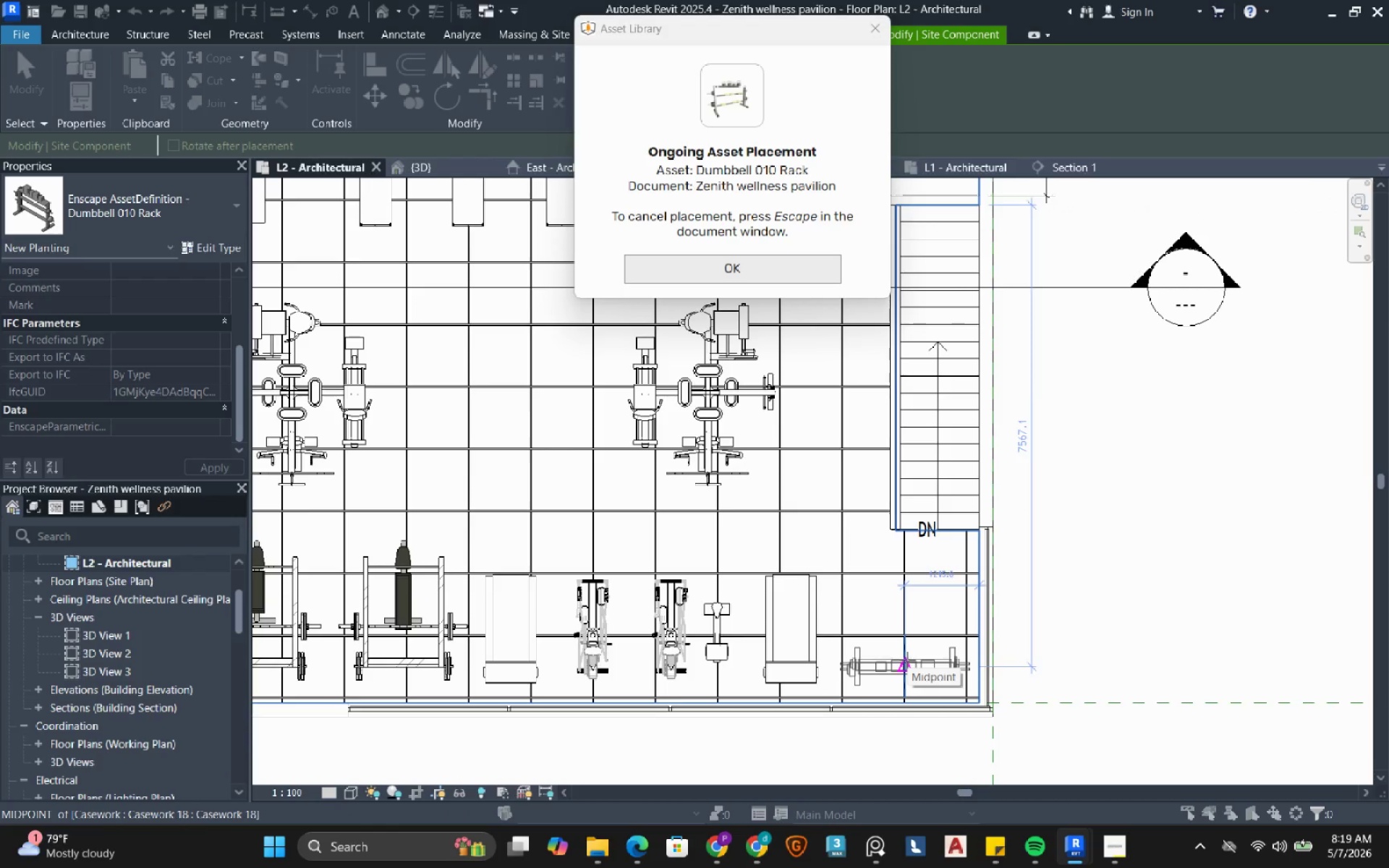 
scroll: coordinate [907, 660], scroll_direction: down, amount: 2.0
 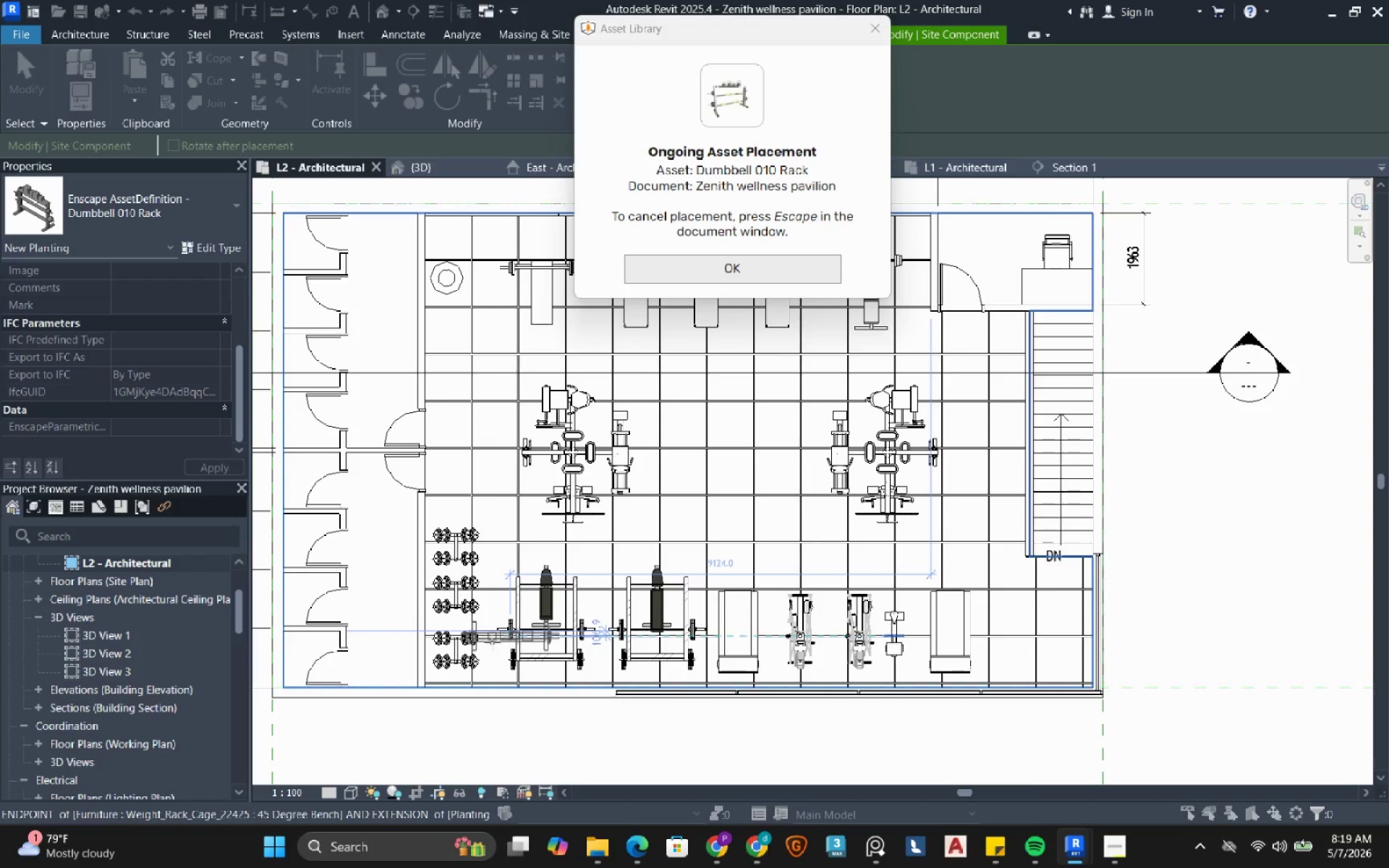 
wait(5.68)
 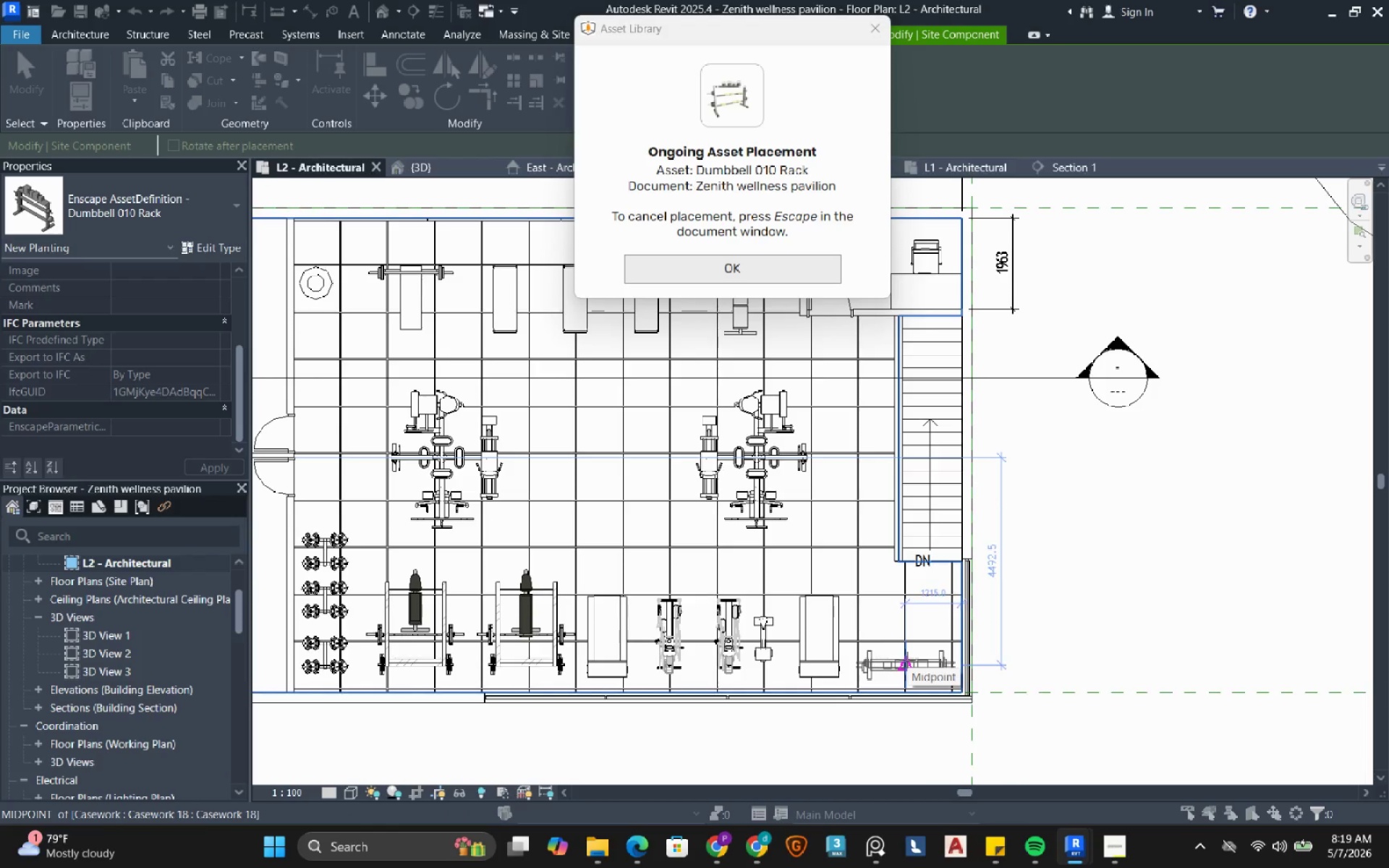 
key(Space)
 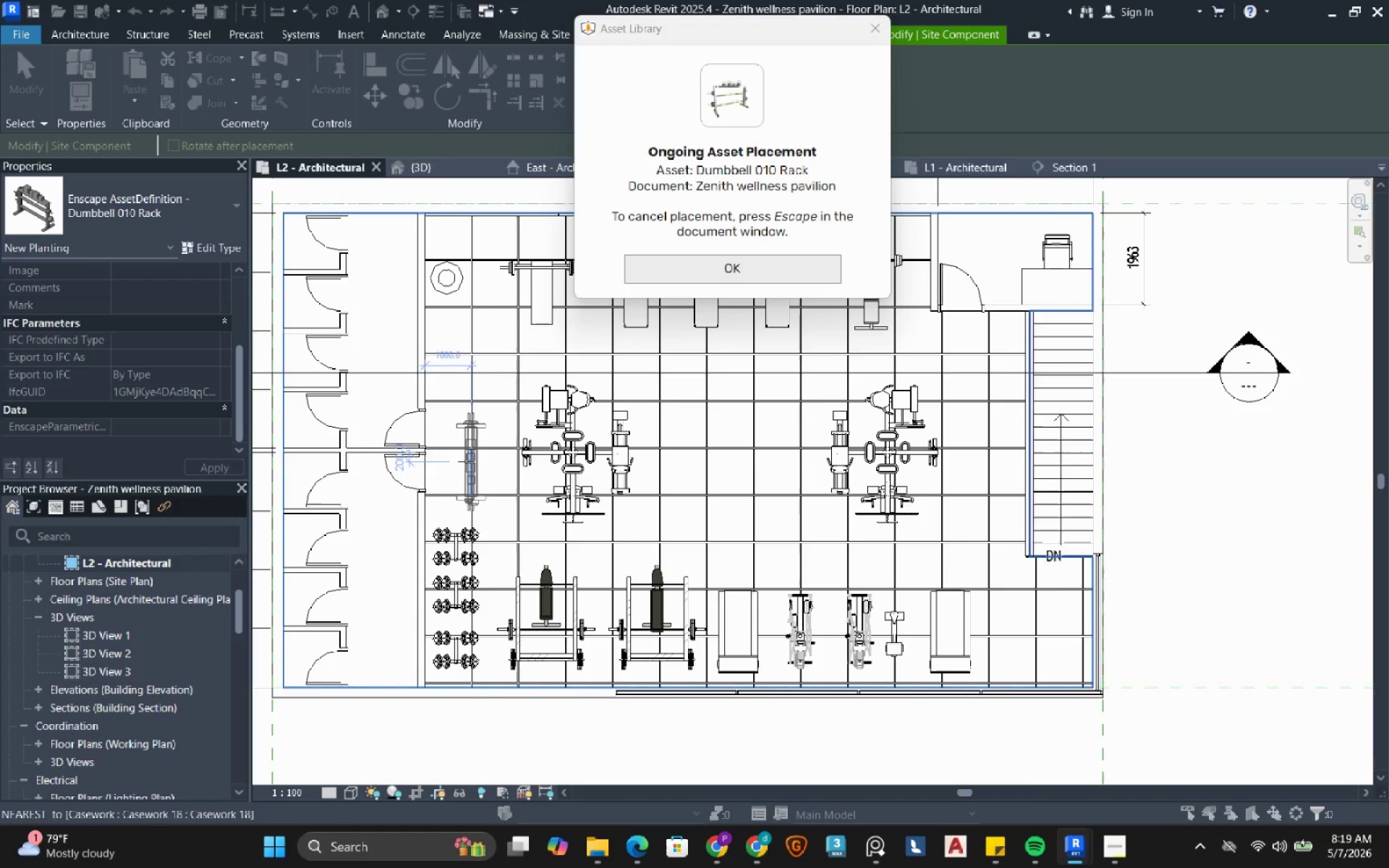 
left_click([465, 459])
 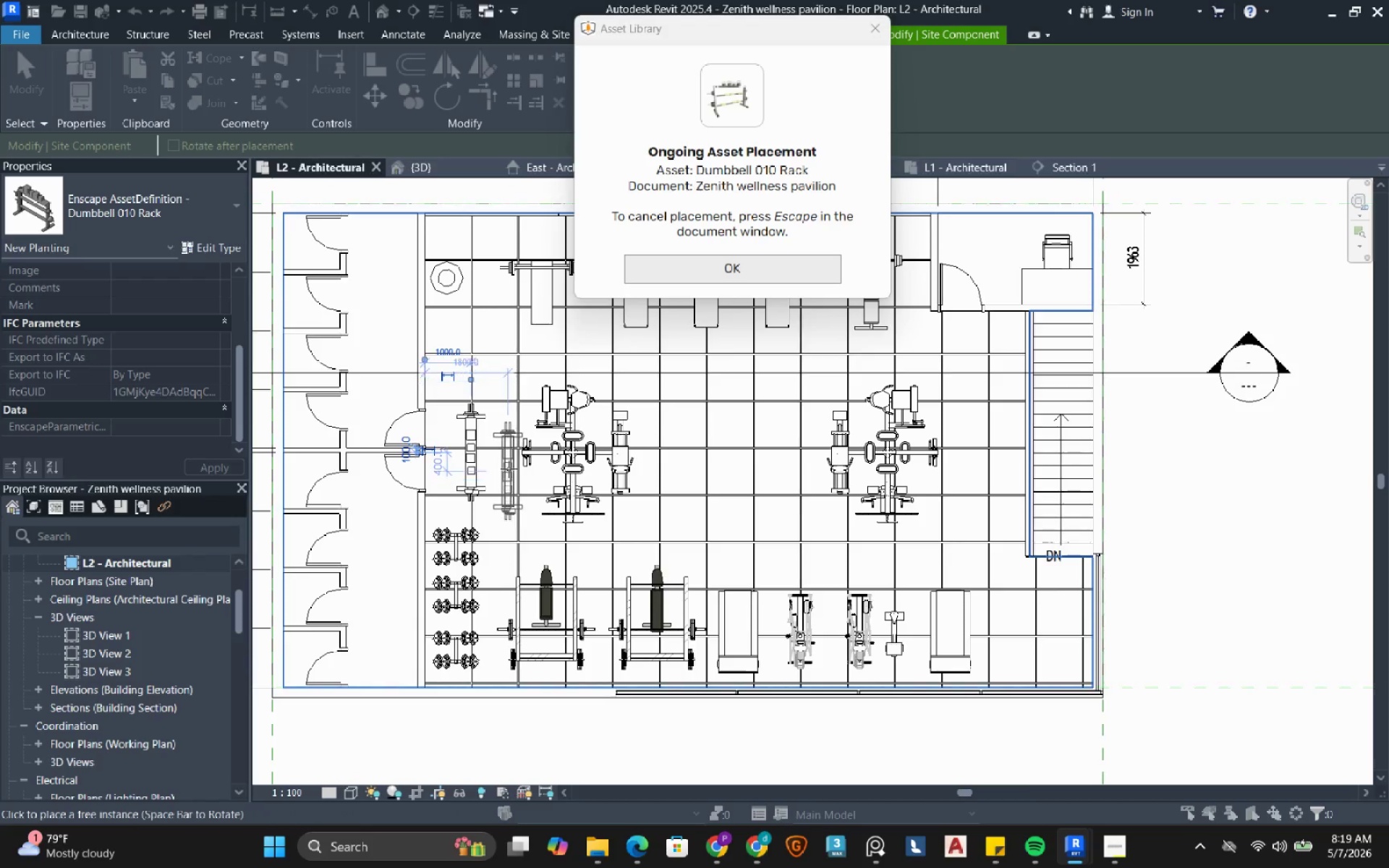 
key(Escape)
 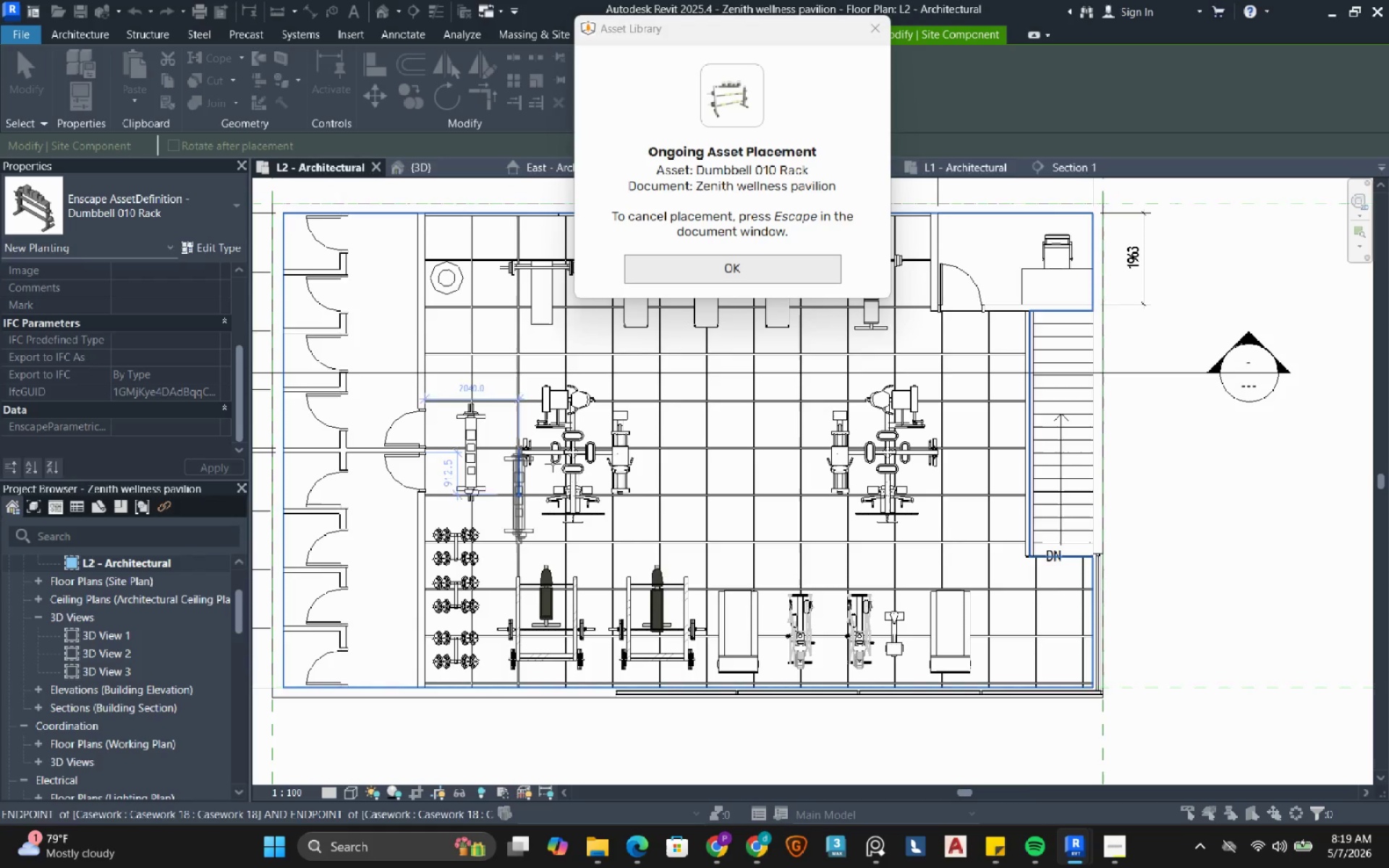 
key(Escape)
 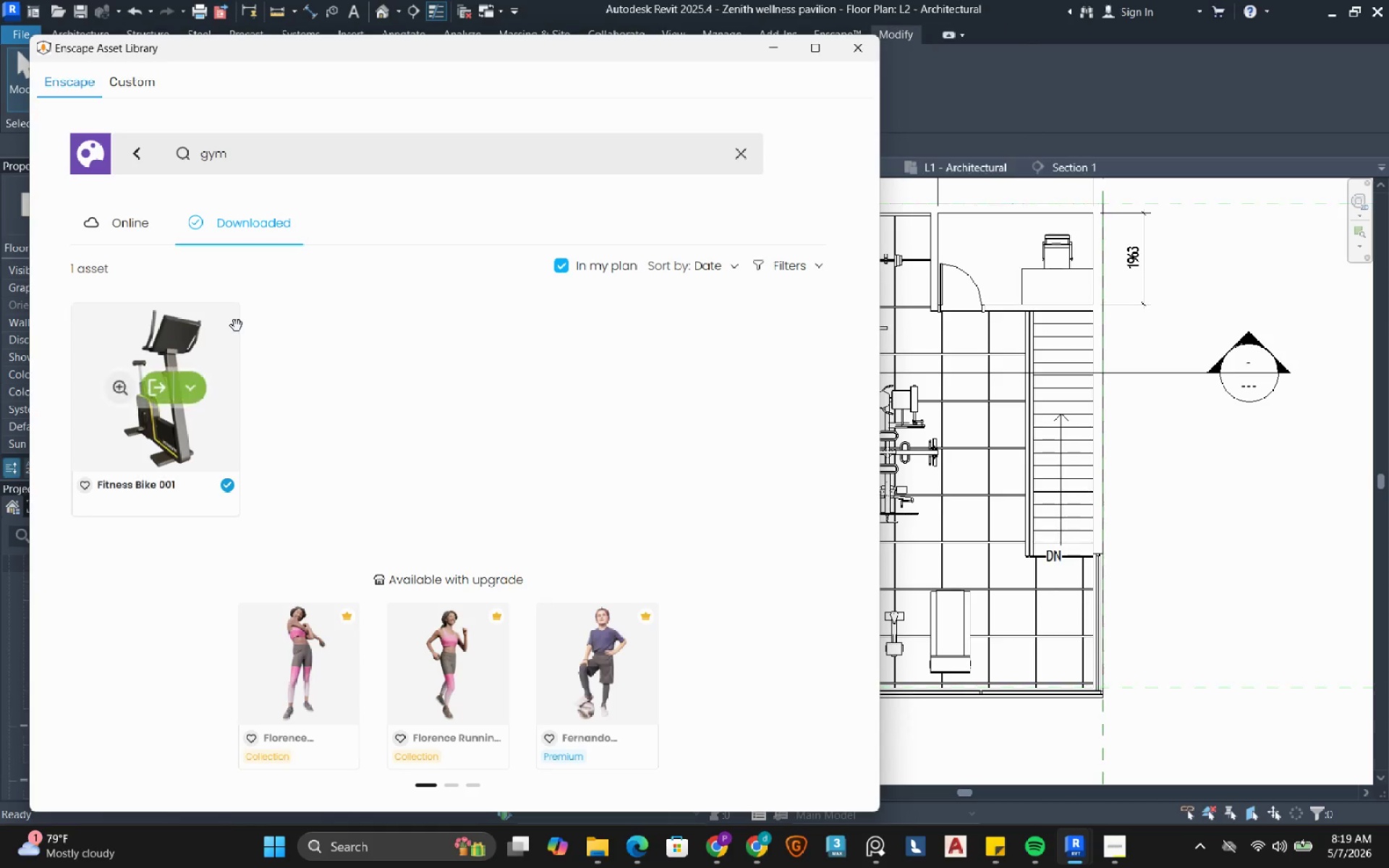 
left_click([137, 231])
 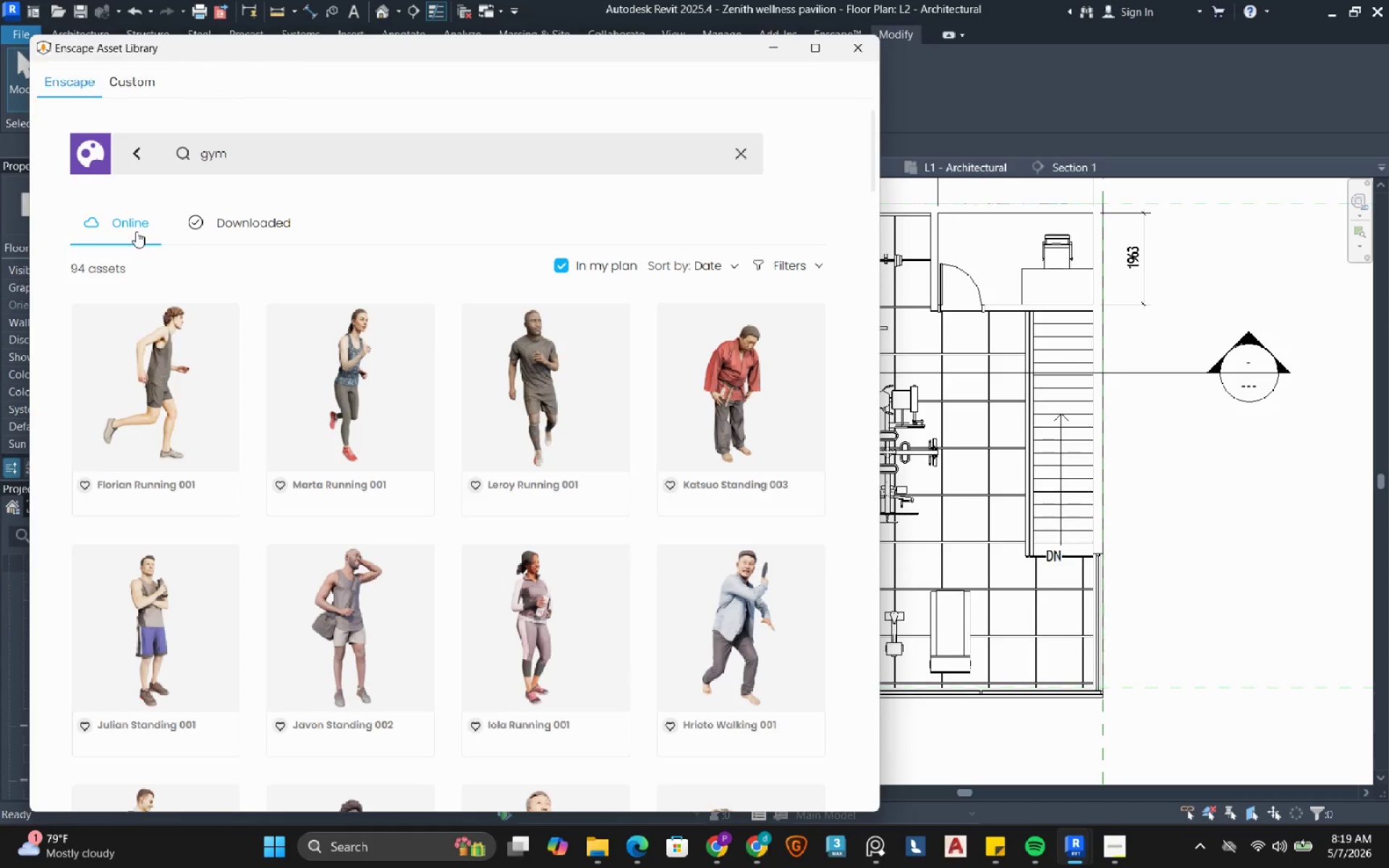 
scroll: coordinate [290, 451], scroll_direction: down, amount: 14.0
 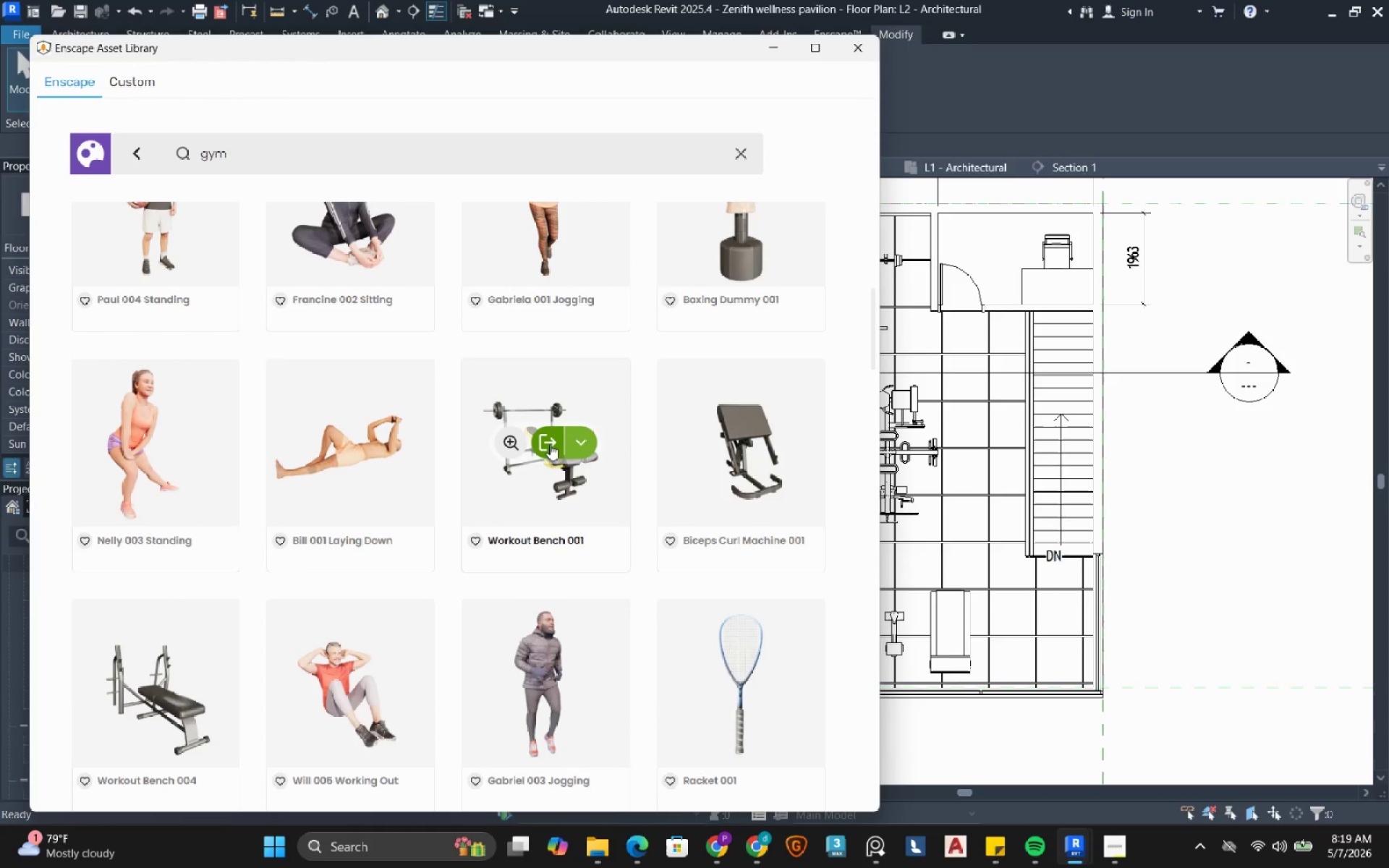 
left_click([550, 444])
 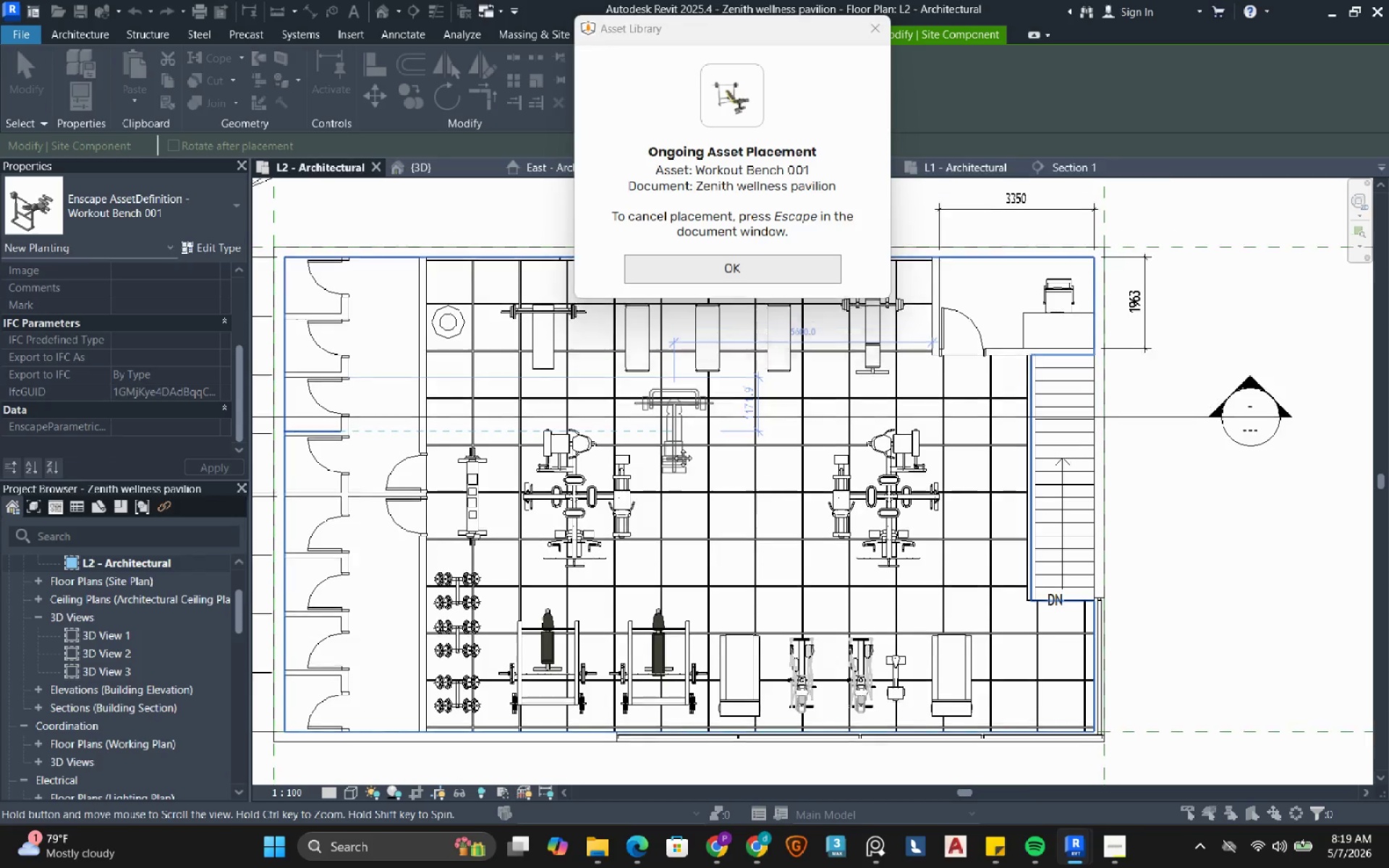 
wait(7.45)
 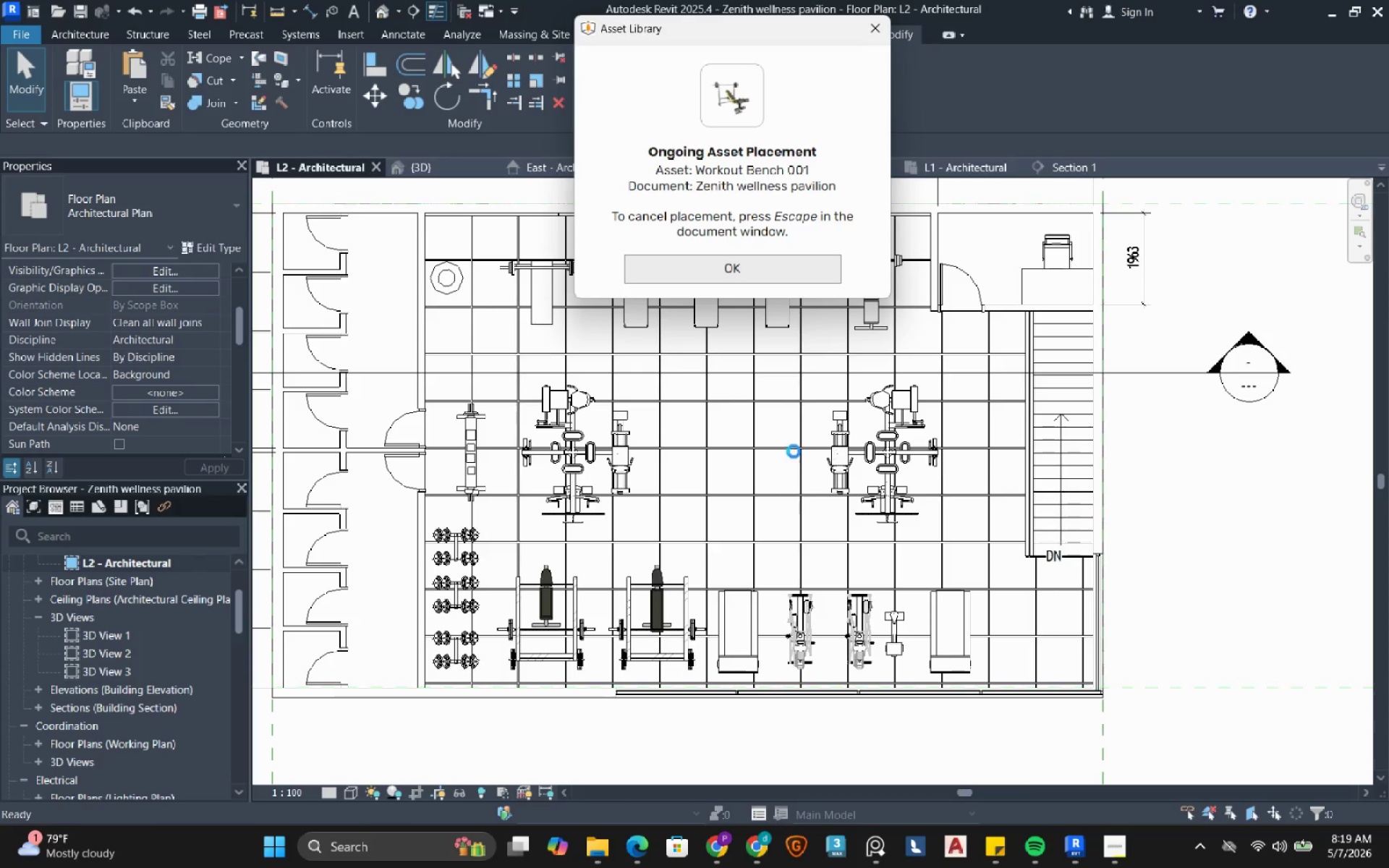 
left_click([464, 469])
 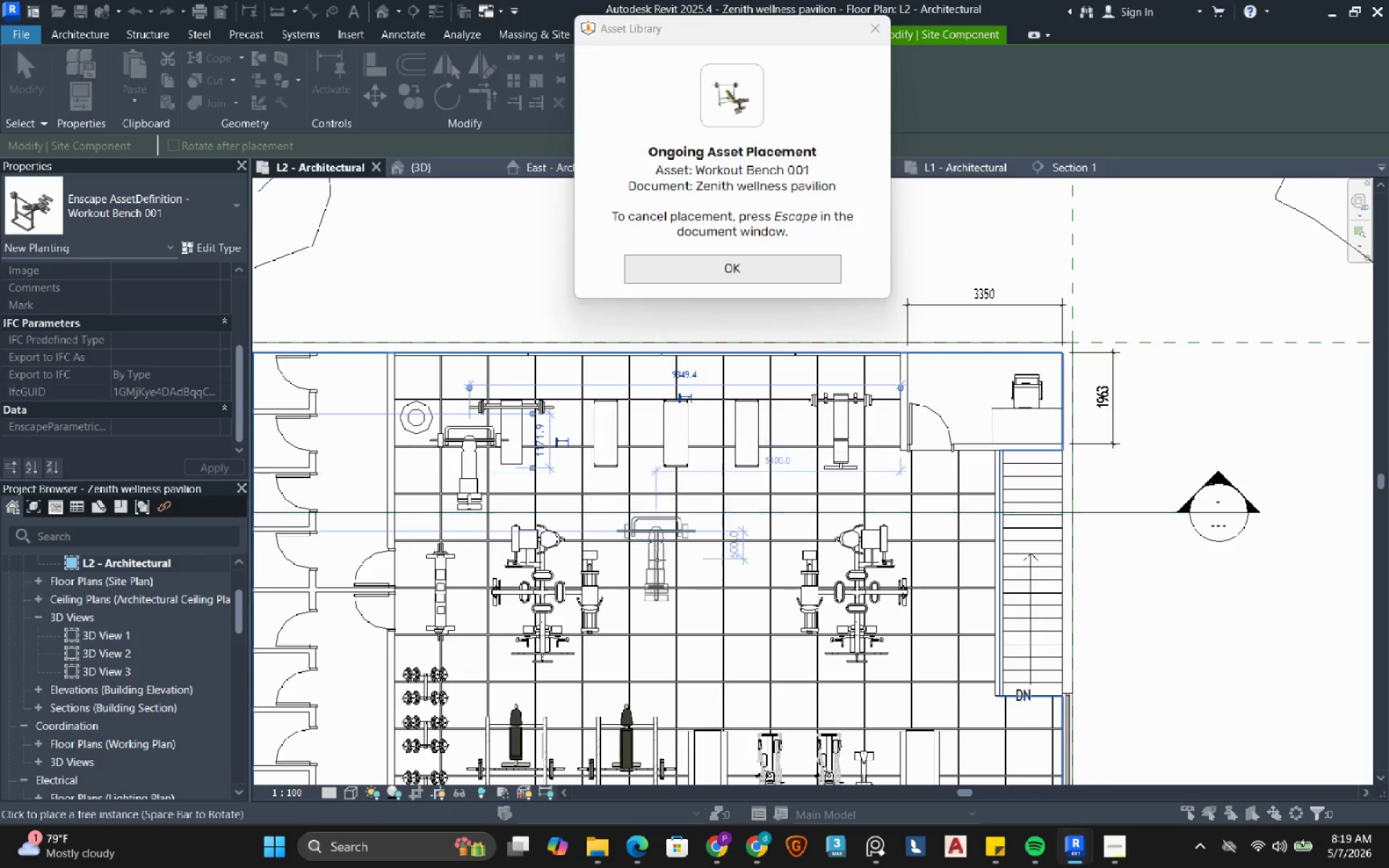 
key(Escape)
 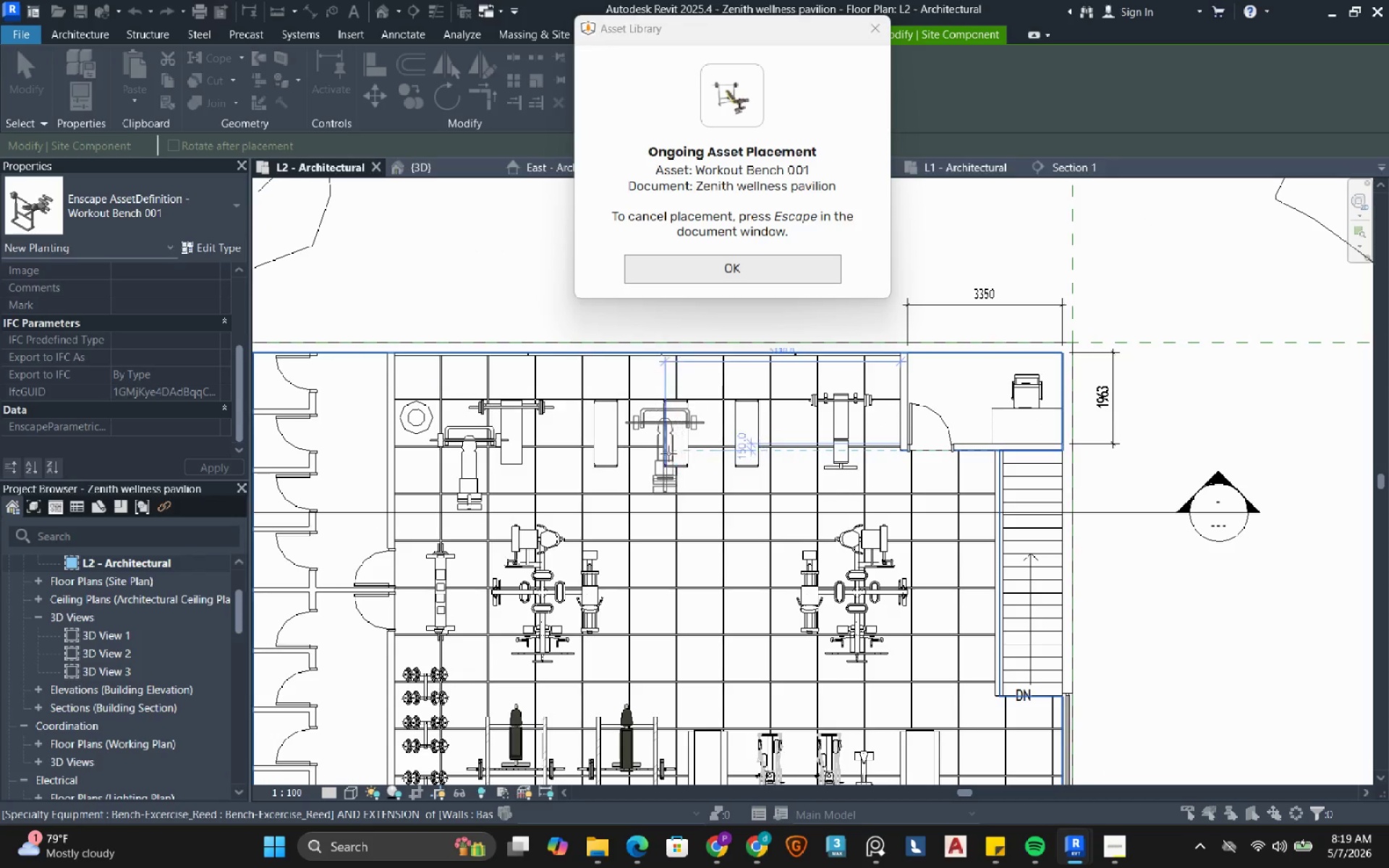 
key(Escape)
 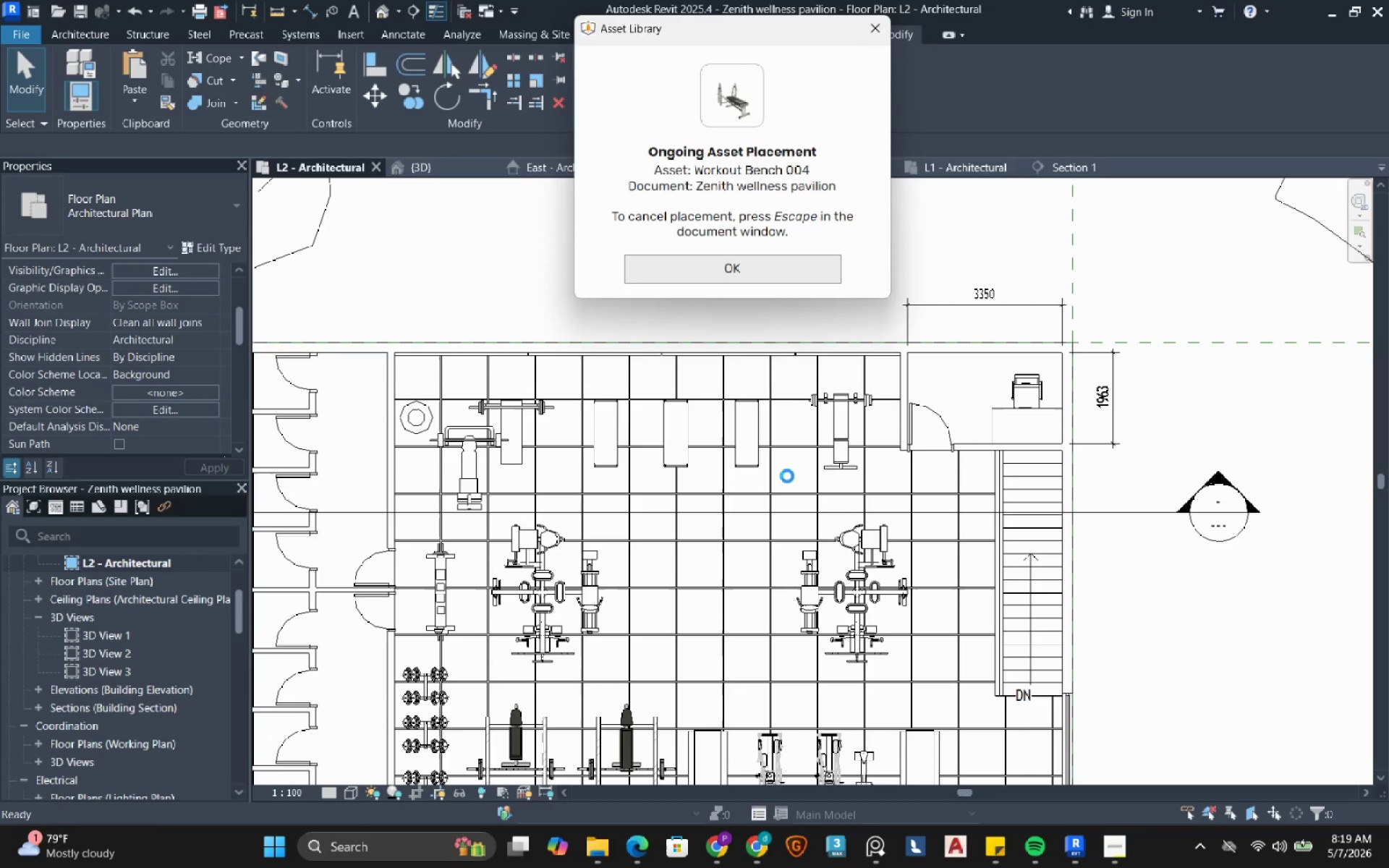 
wait(7.97)
 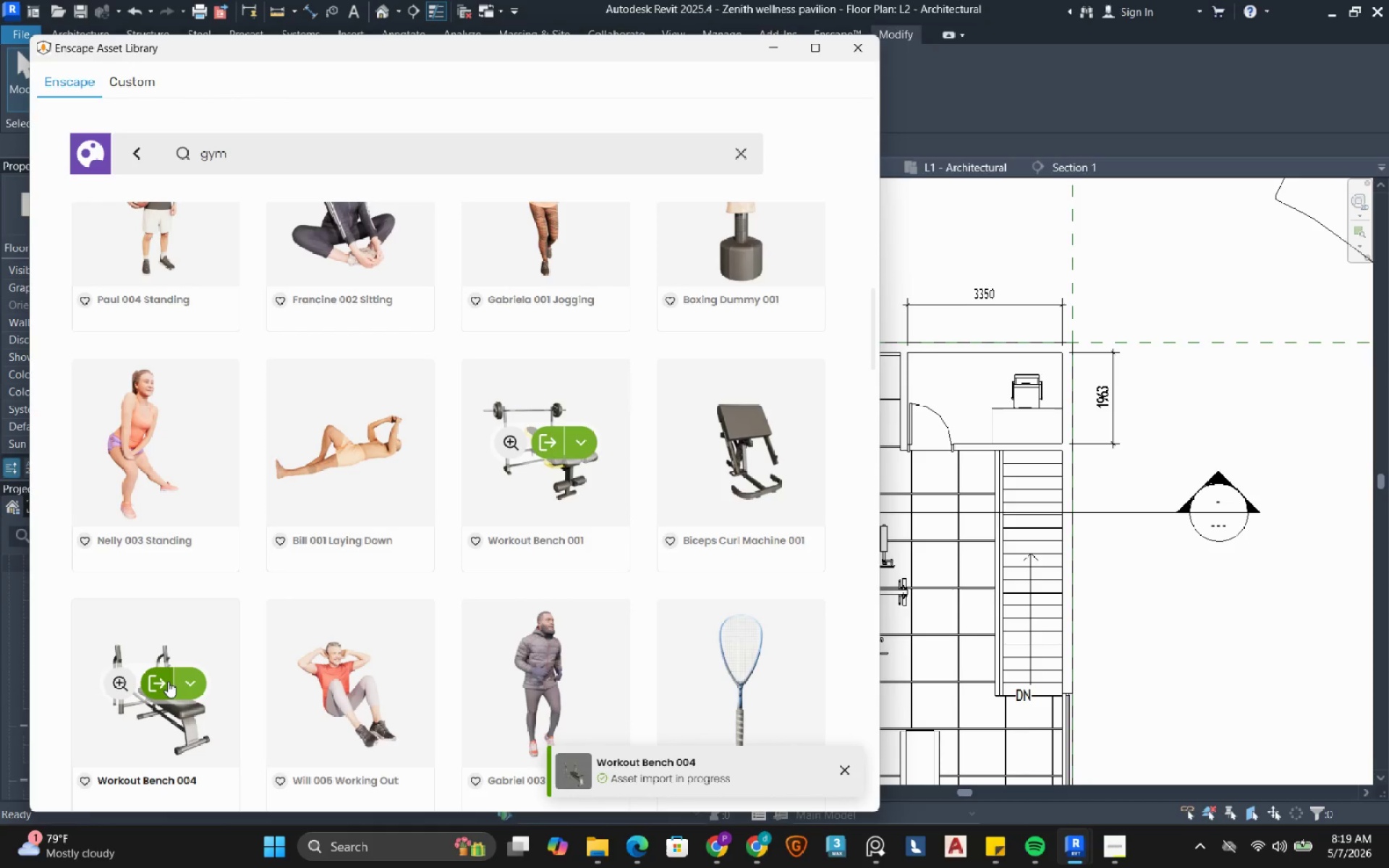 
left_click([802, 477])
 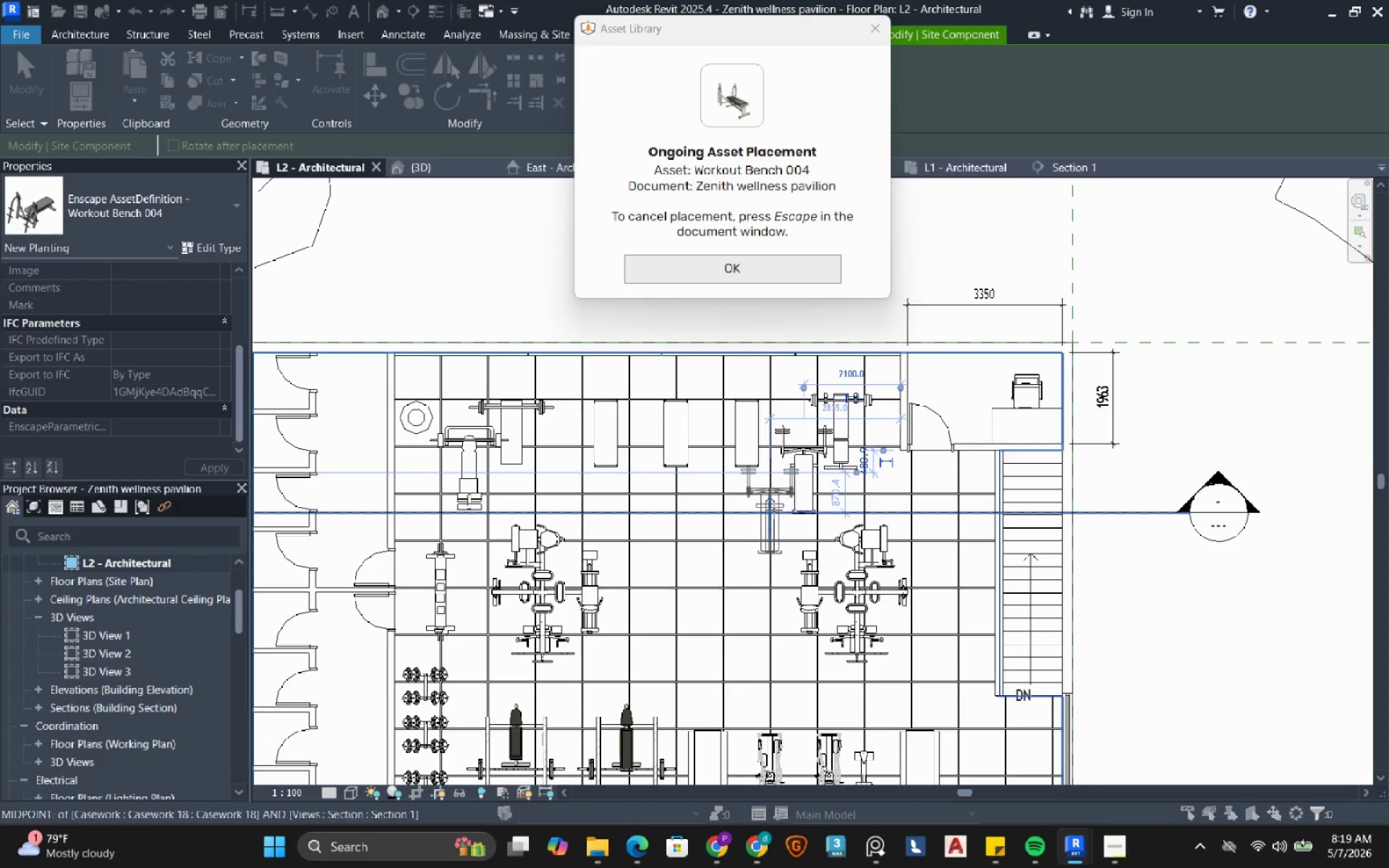 
hold_key(key=Escape, duration=1.42)
 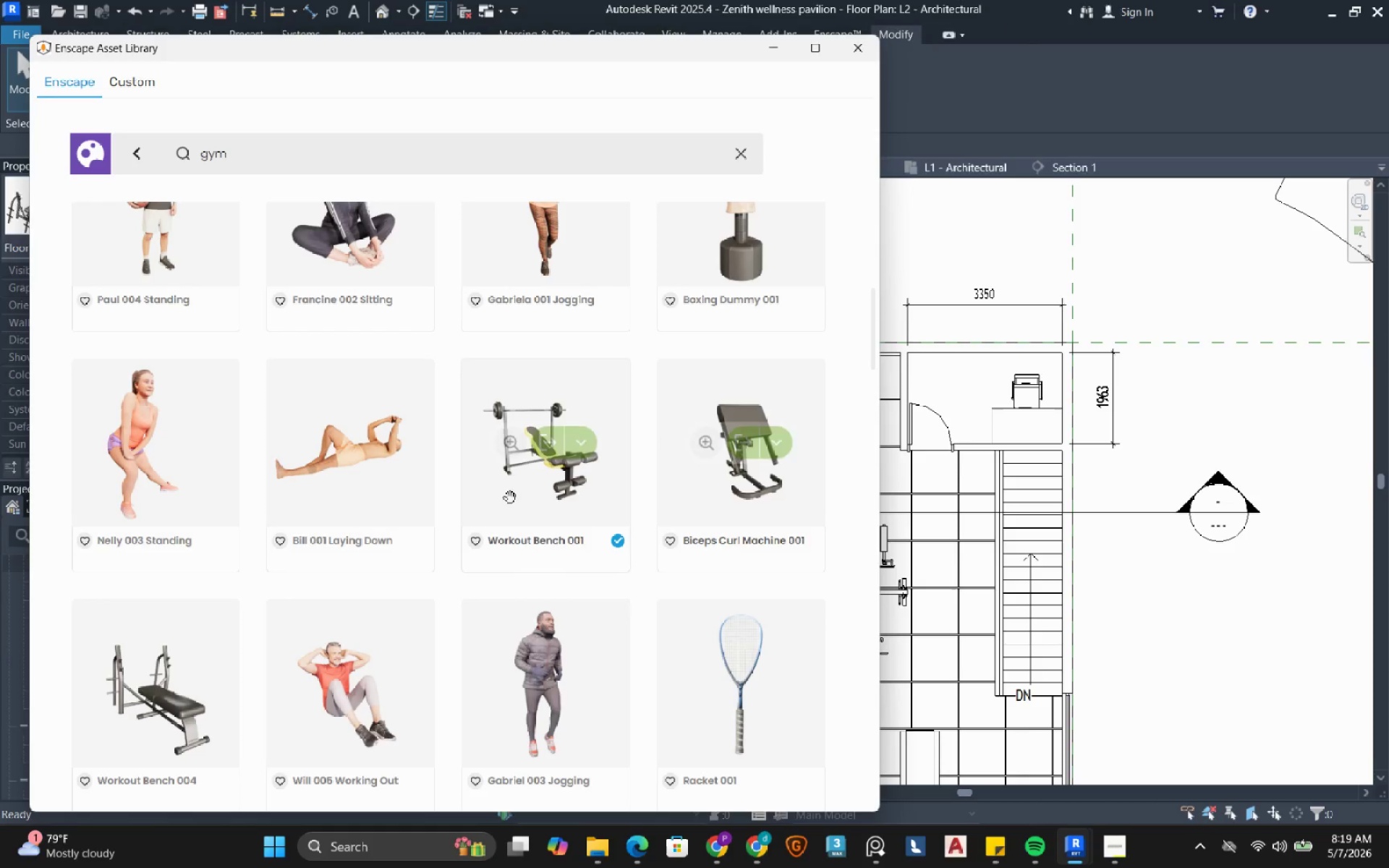 
mouse_move([470, 552])
 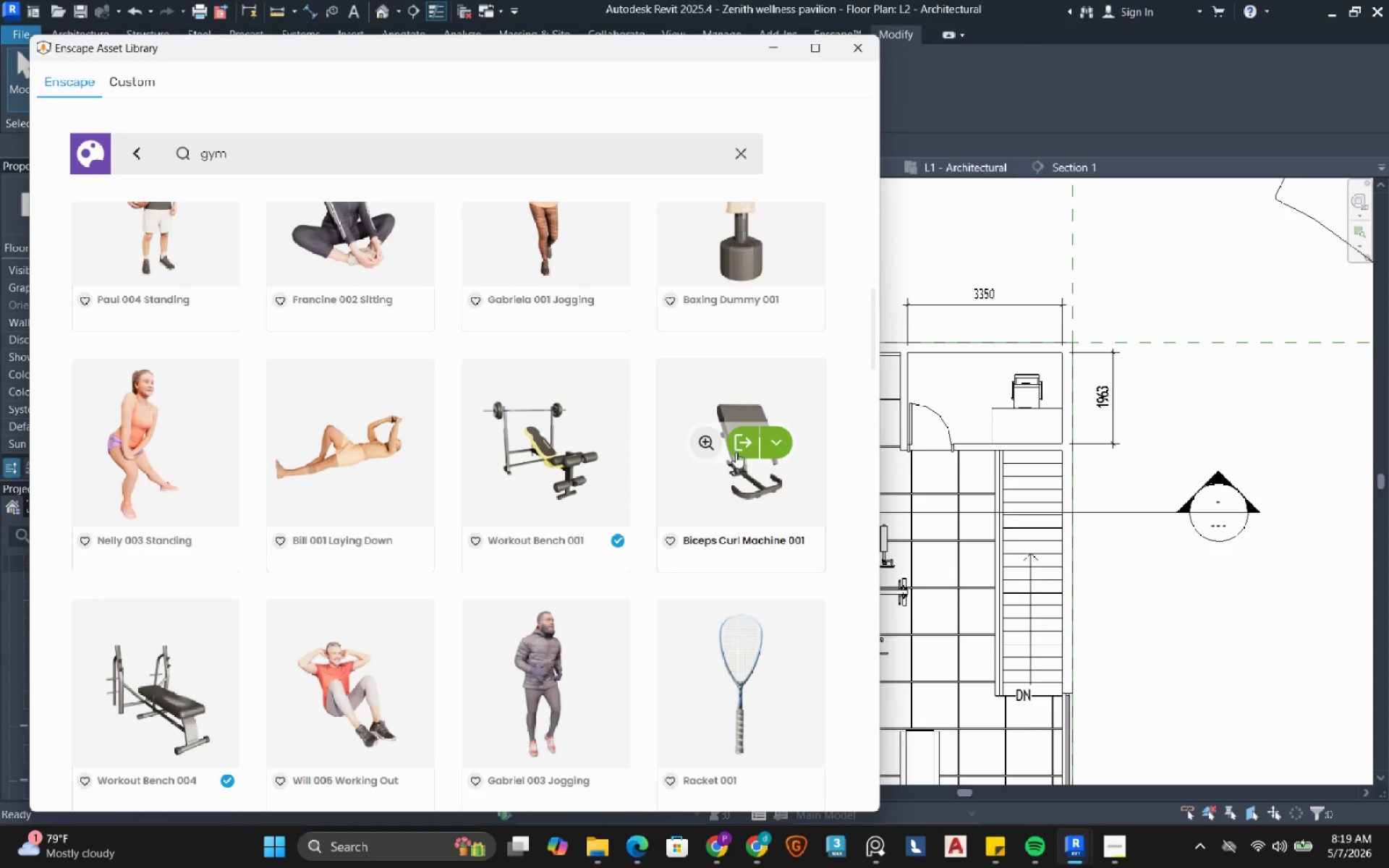 
left_click([742, 452])
 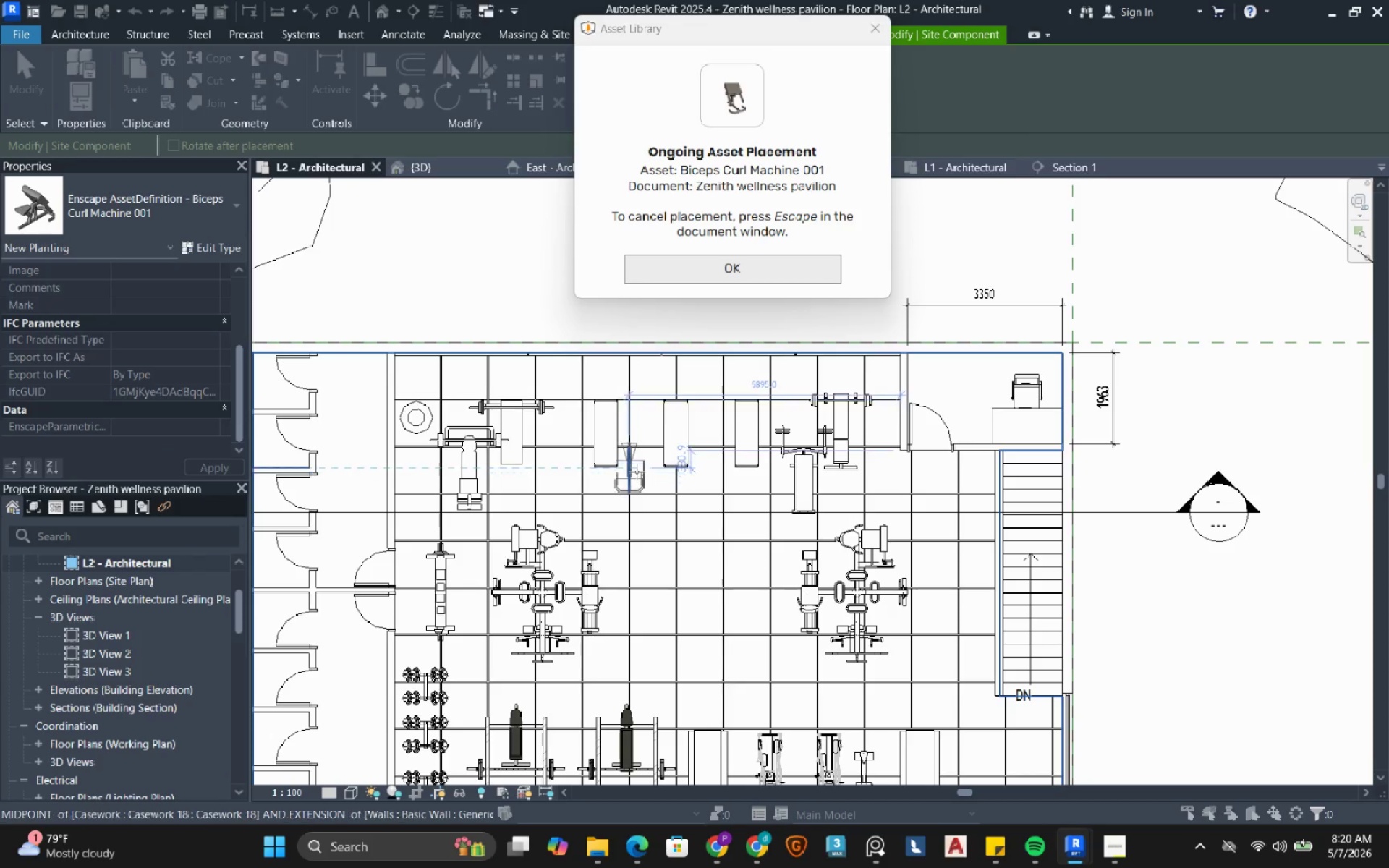 
wait(7.23)
 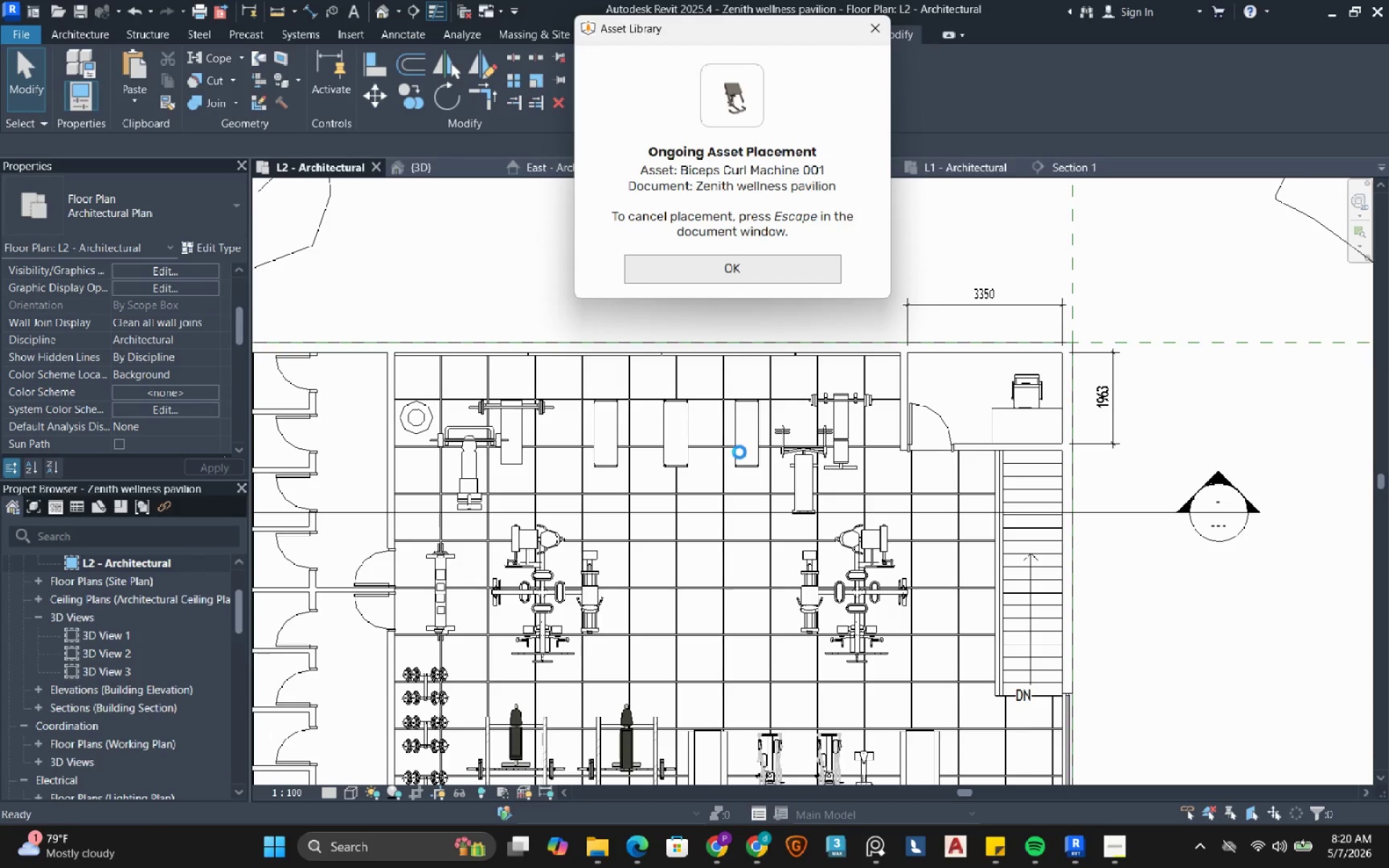 
left_click([645, 445])
 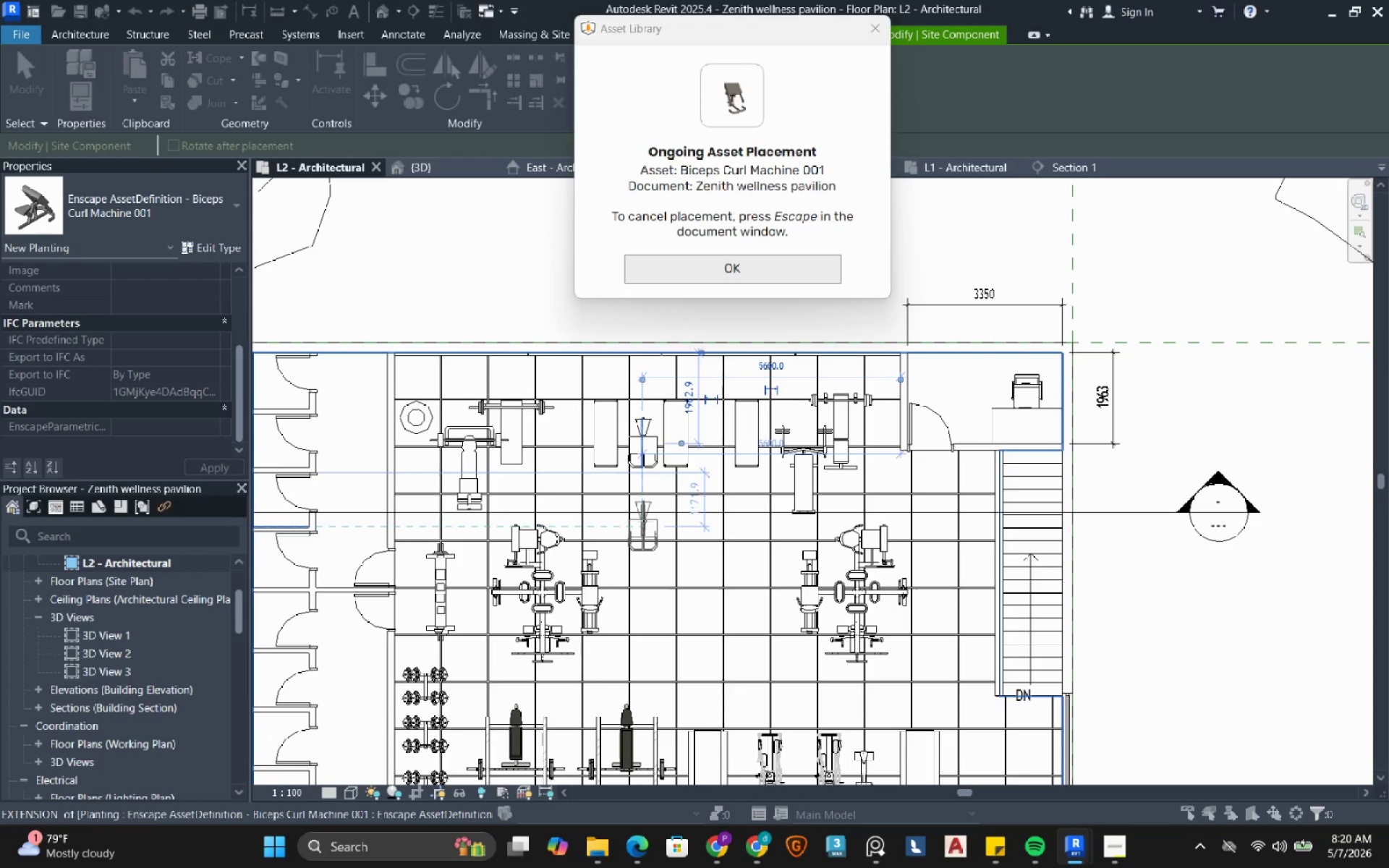 
key(Escape)
 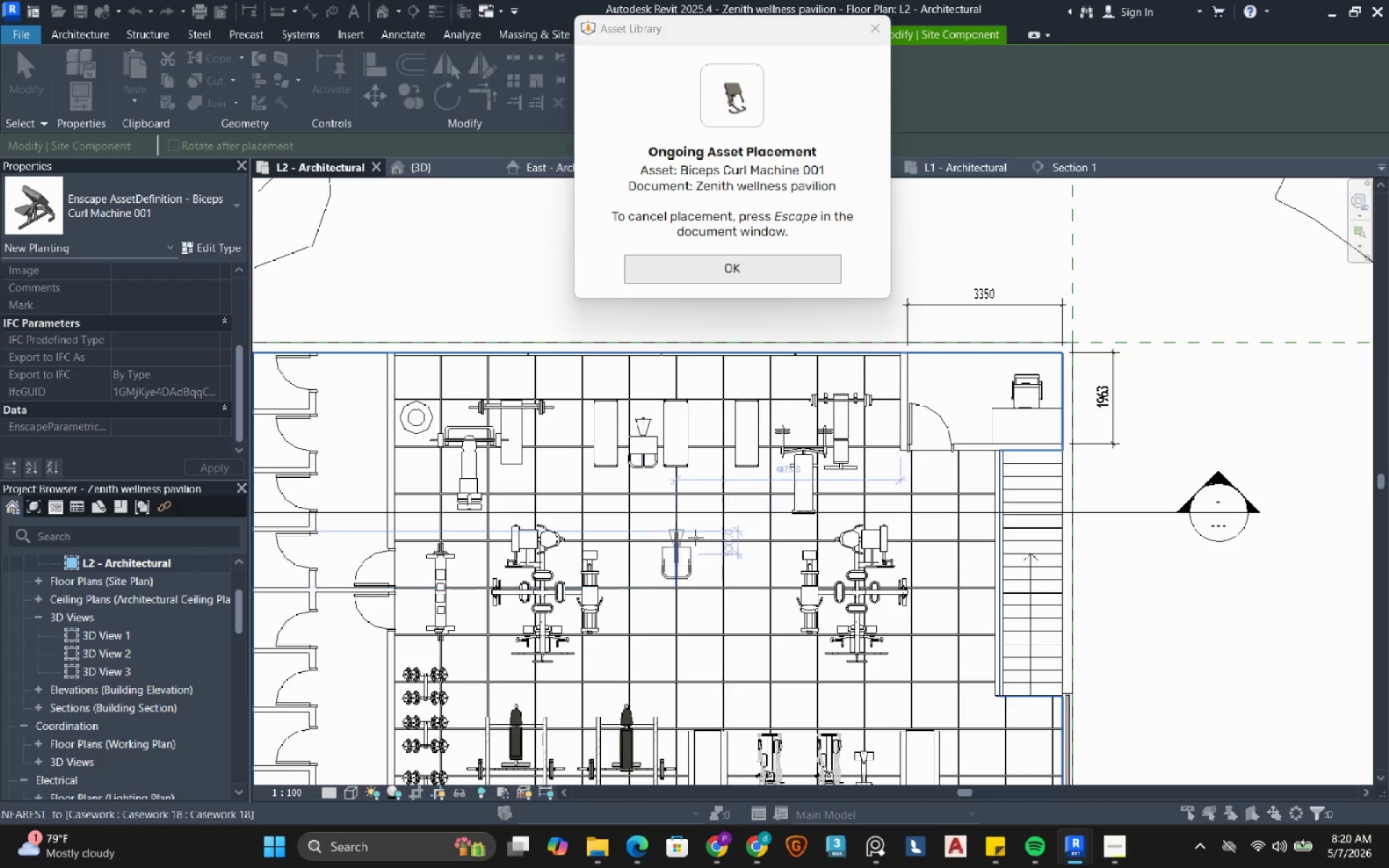 
key(Escape)
 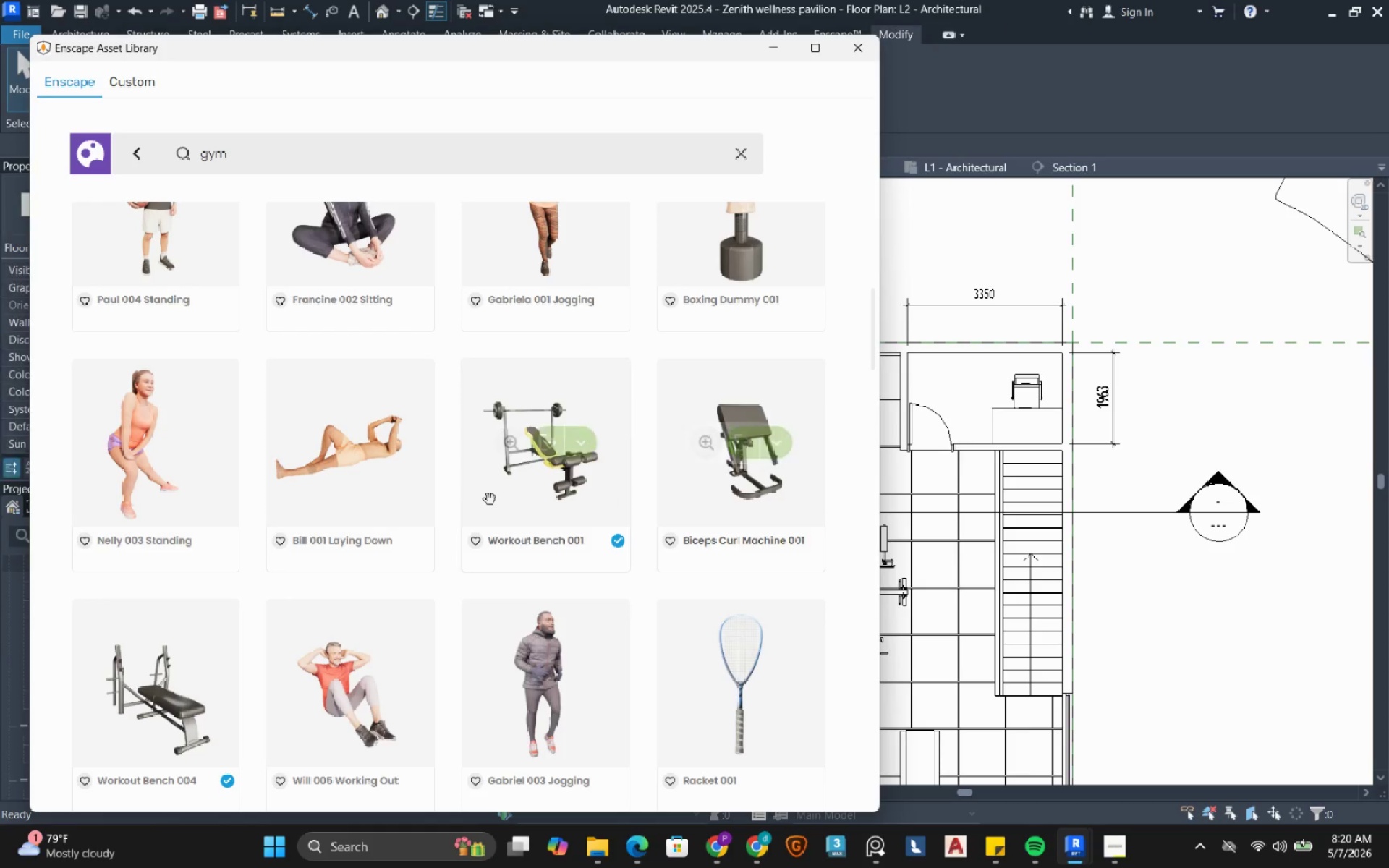 
scroll: coordinate [492, 503], scroll_direction: down, amount: 6.0
 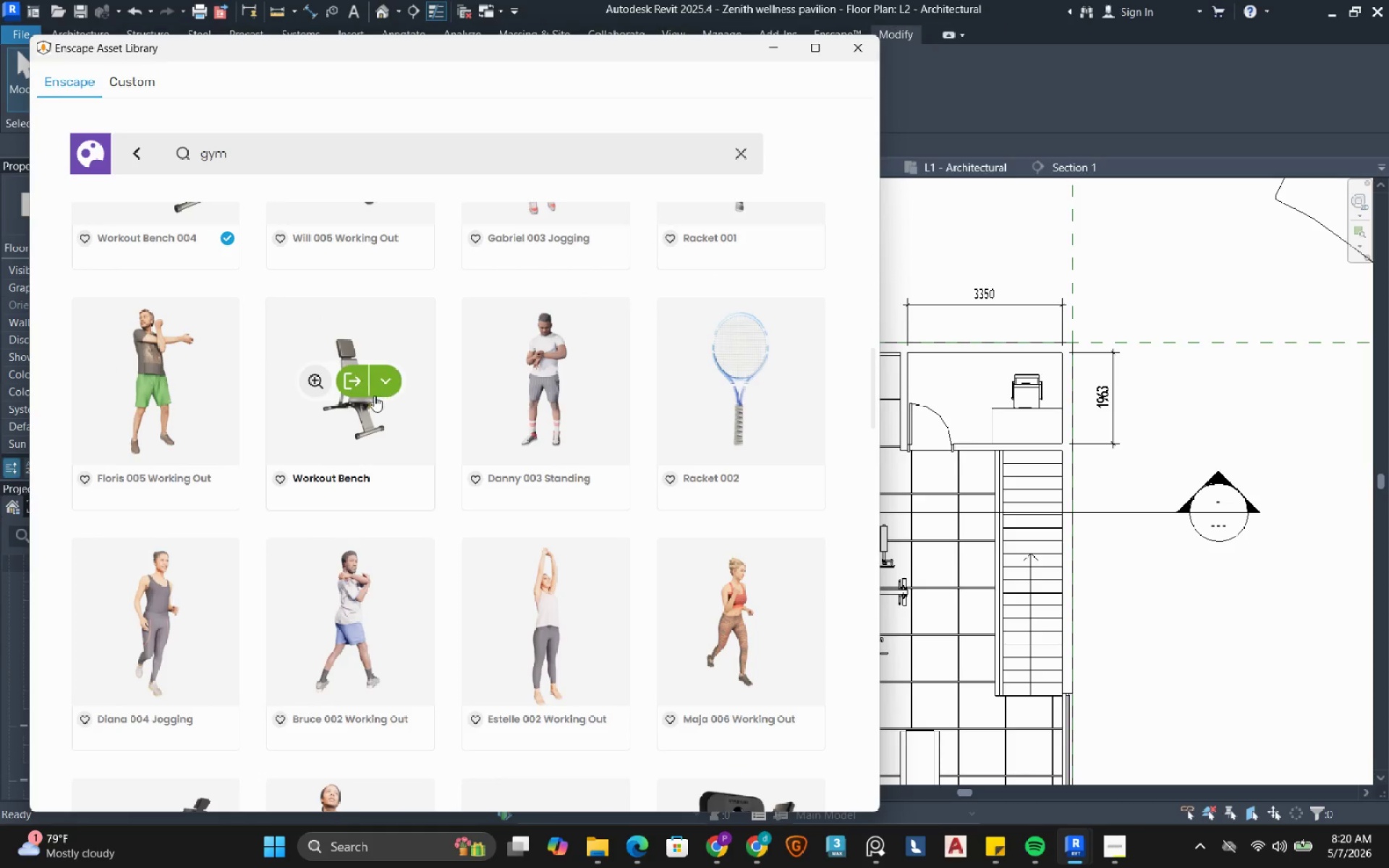 
left_click([359, 388])
 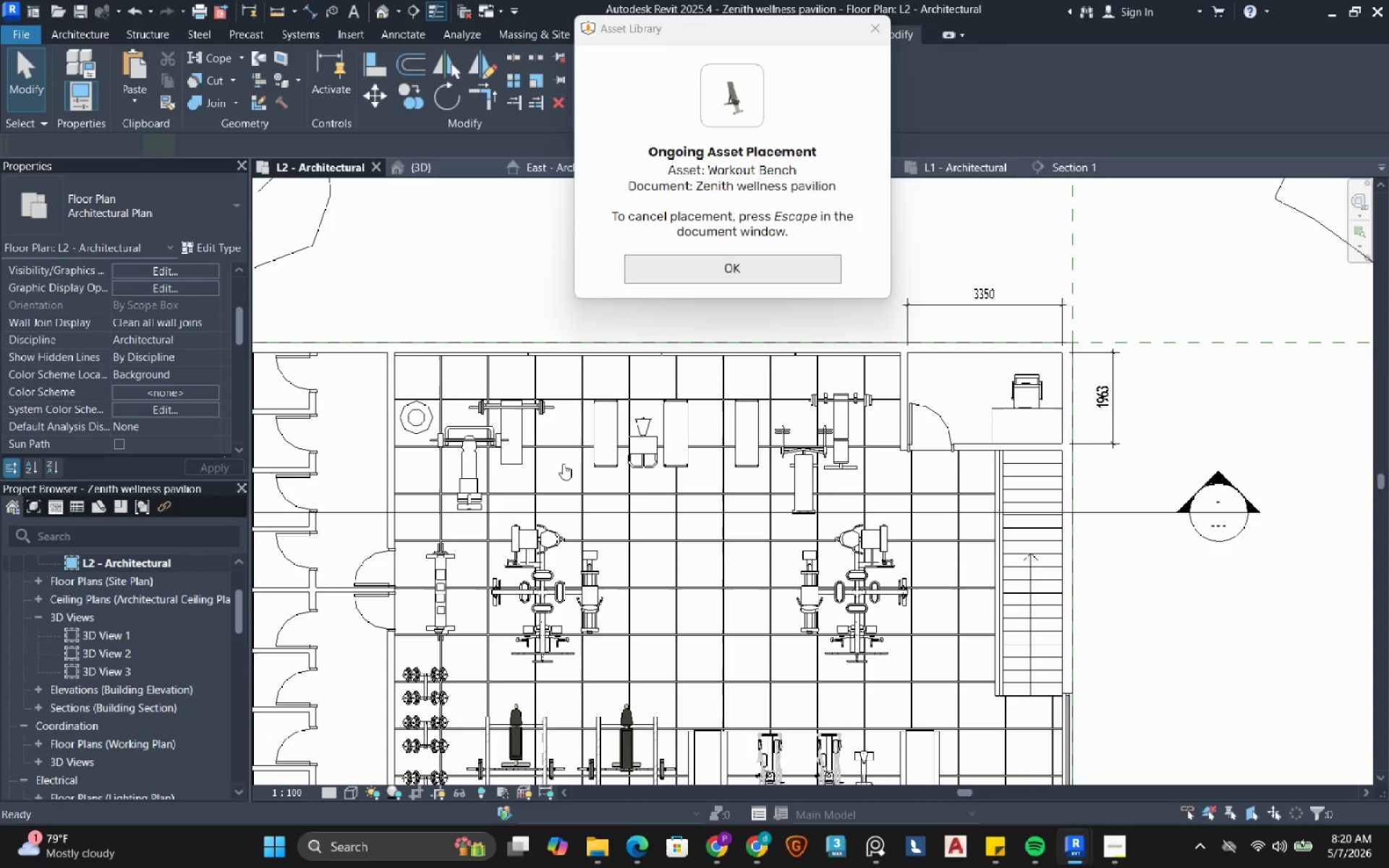 
wait(5.42)
 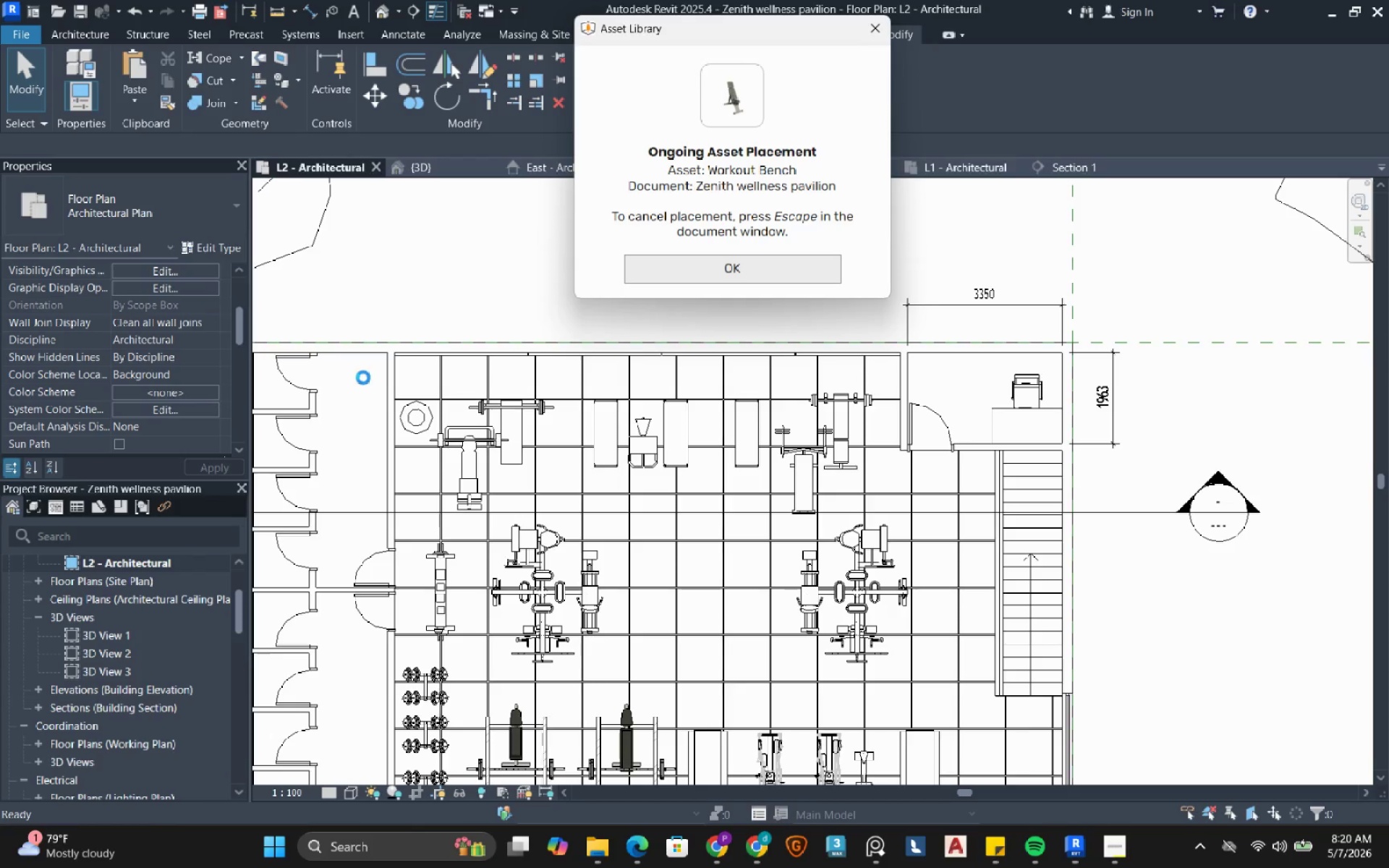 
left_click([570, 455])
 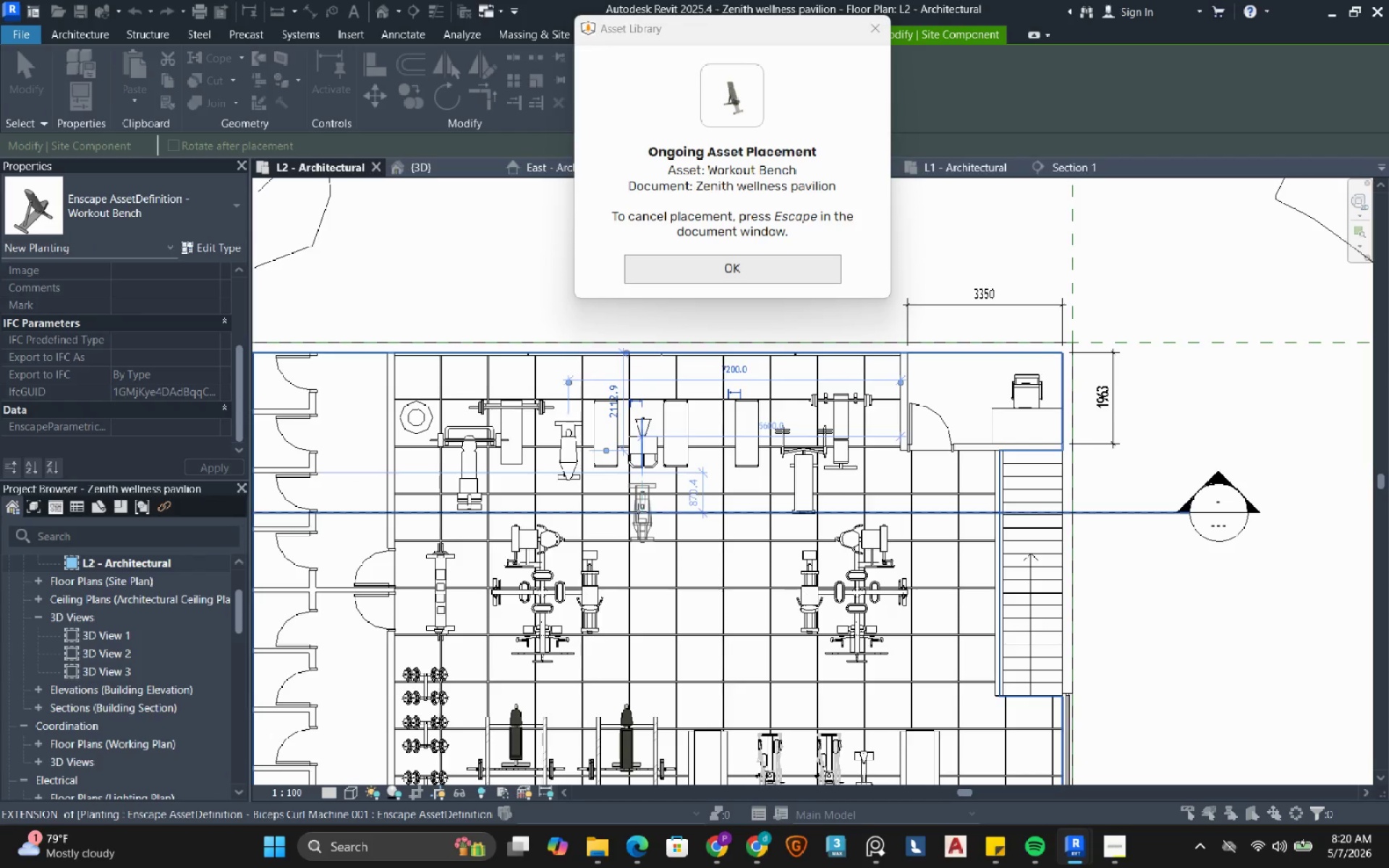 
key(Escape)
 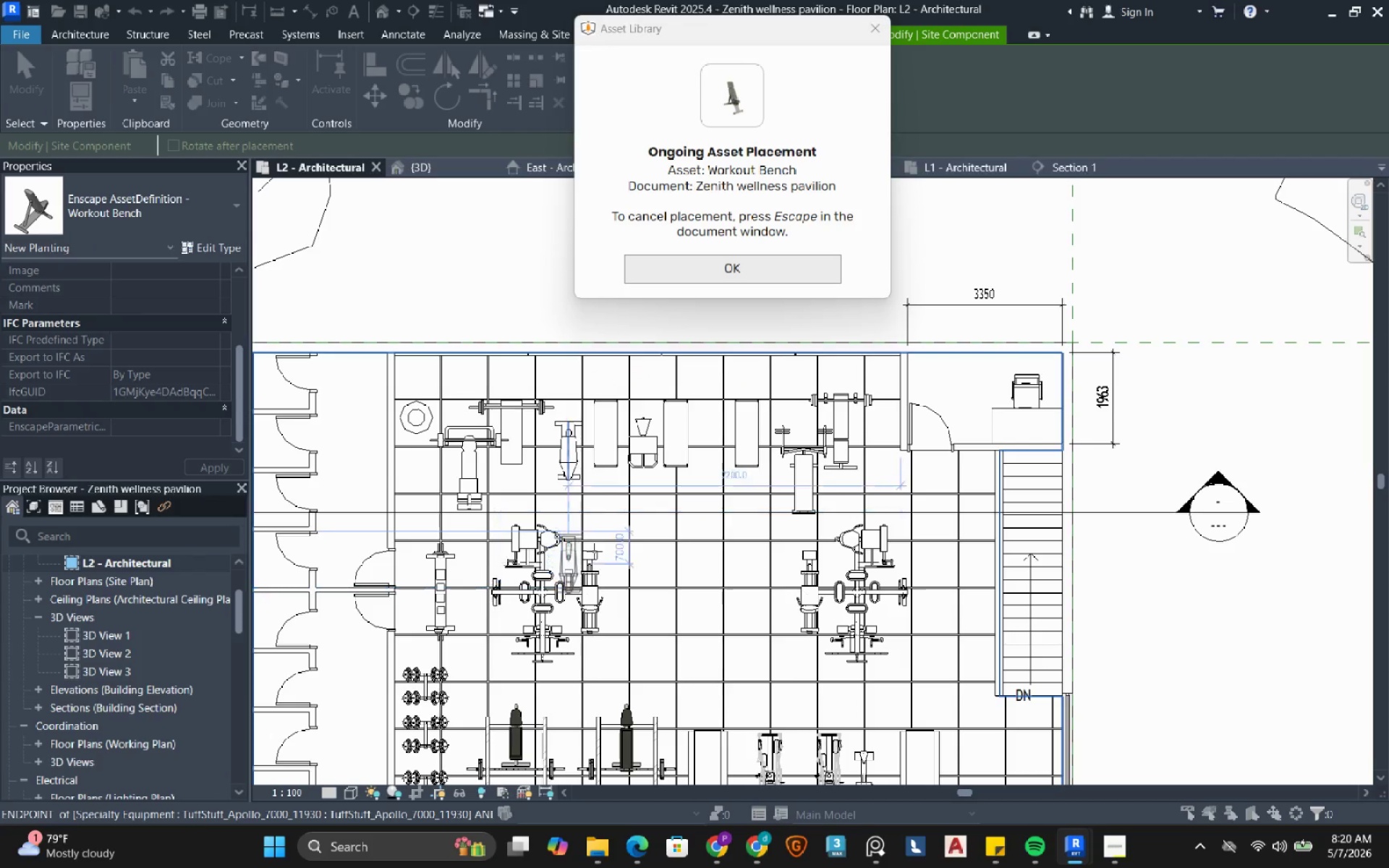 
key(Escape)
 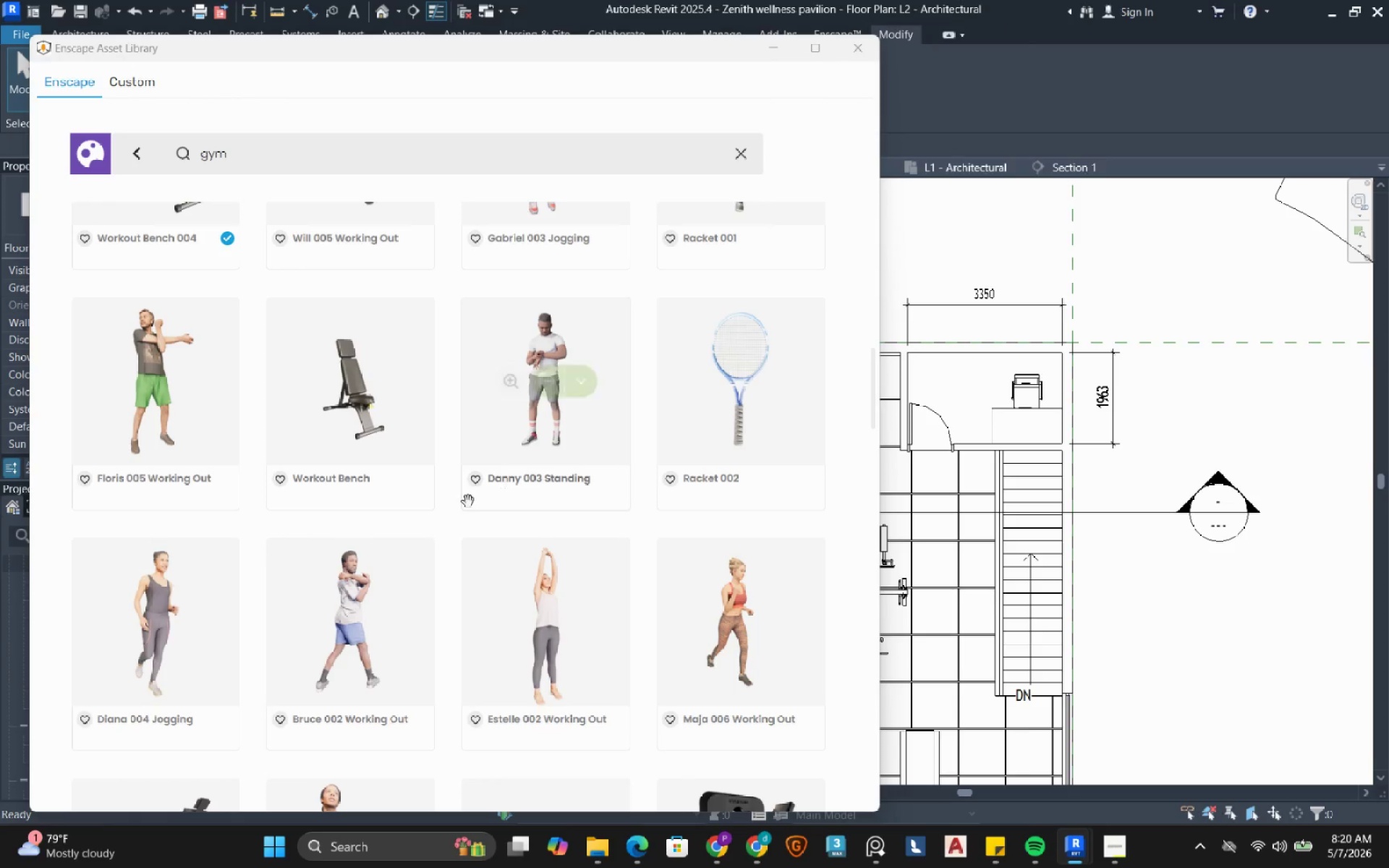 
scroll: coordinate [467, 501], scroll_direction: down, amount: 3.0
 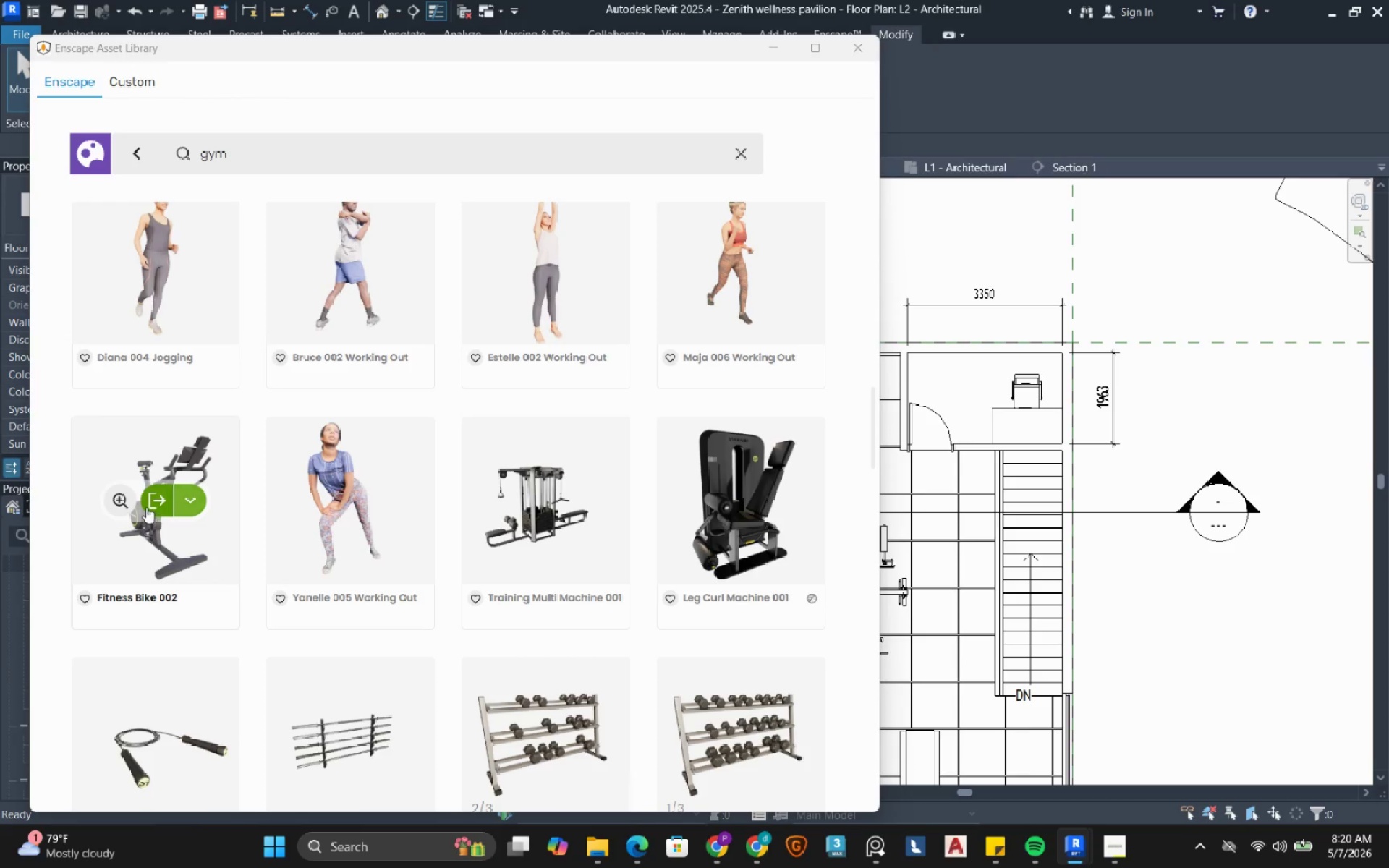 
left_click([154, 499])
 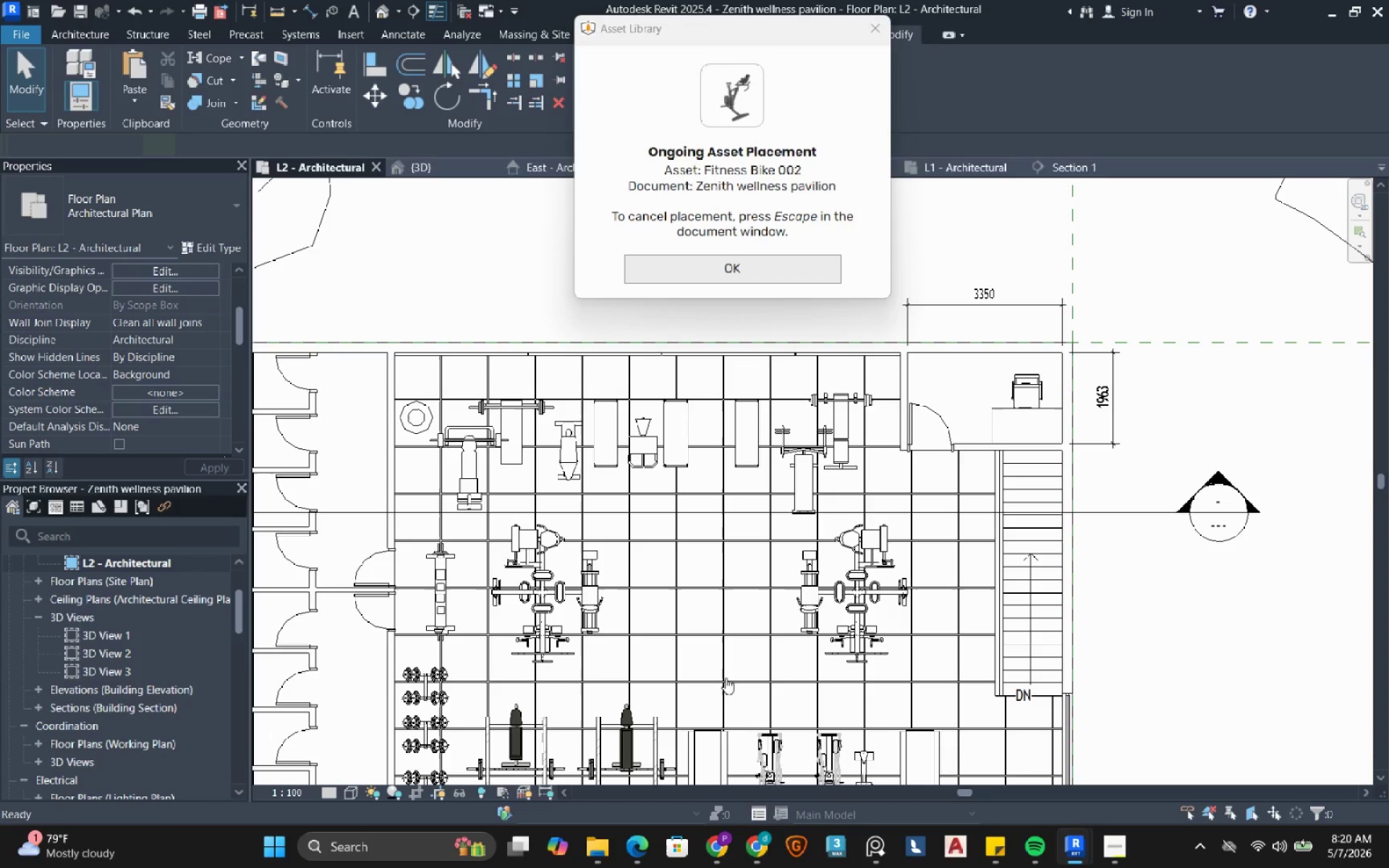 
wait(5.28)
 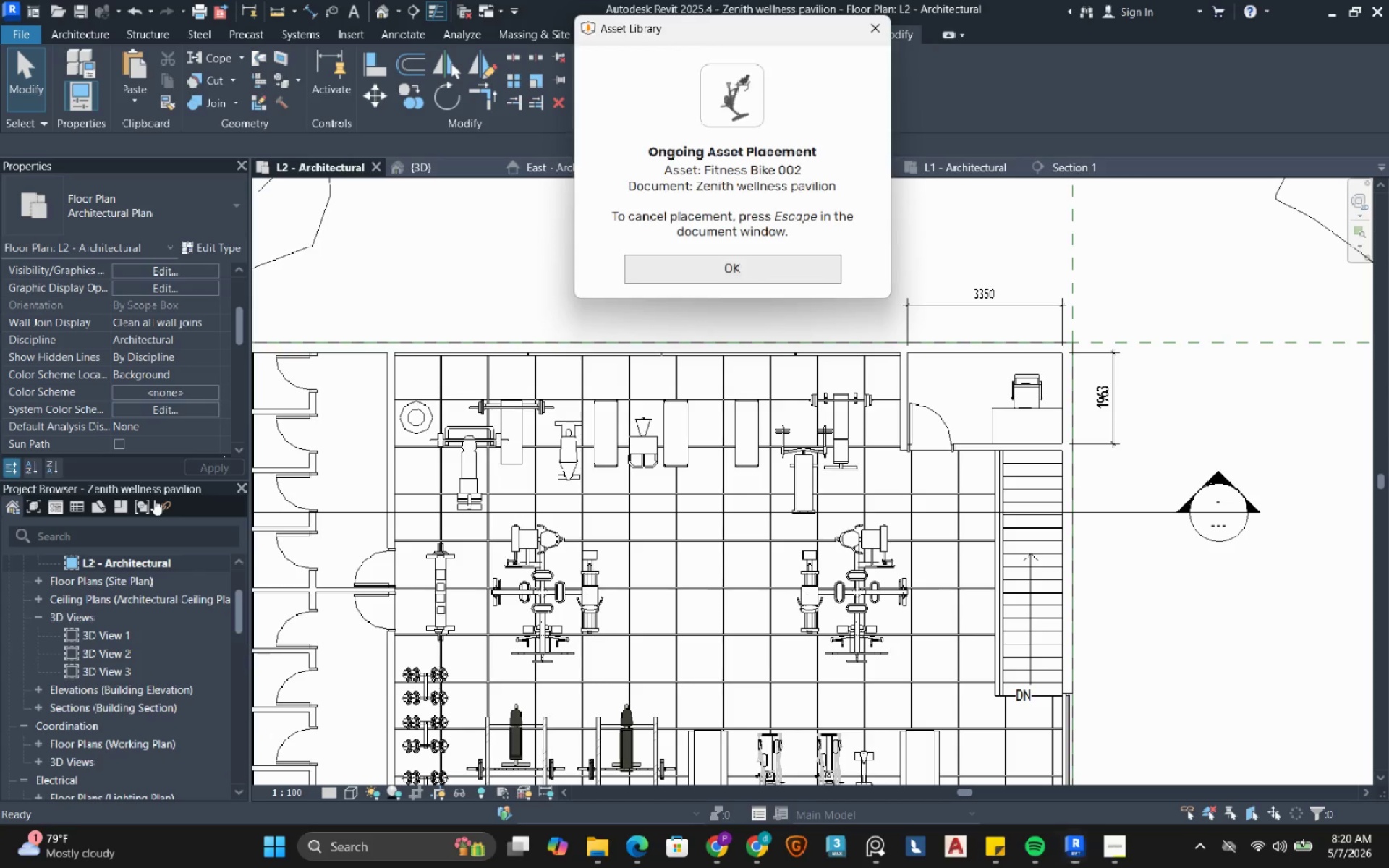 
scroll: coordinate [699, 600], scroll_direction: up, amount: 3.0
 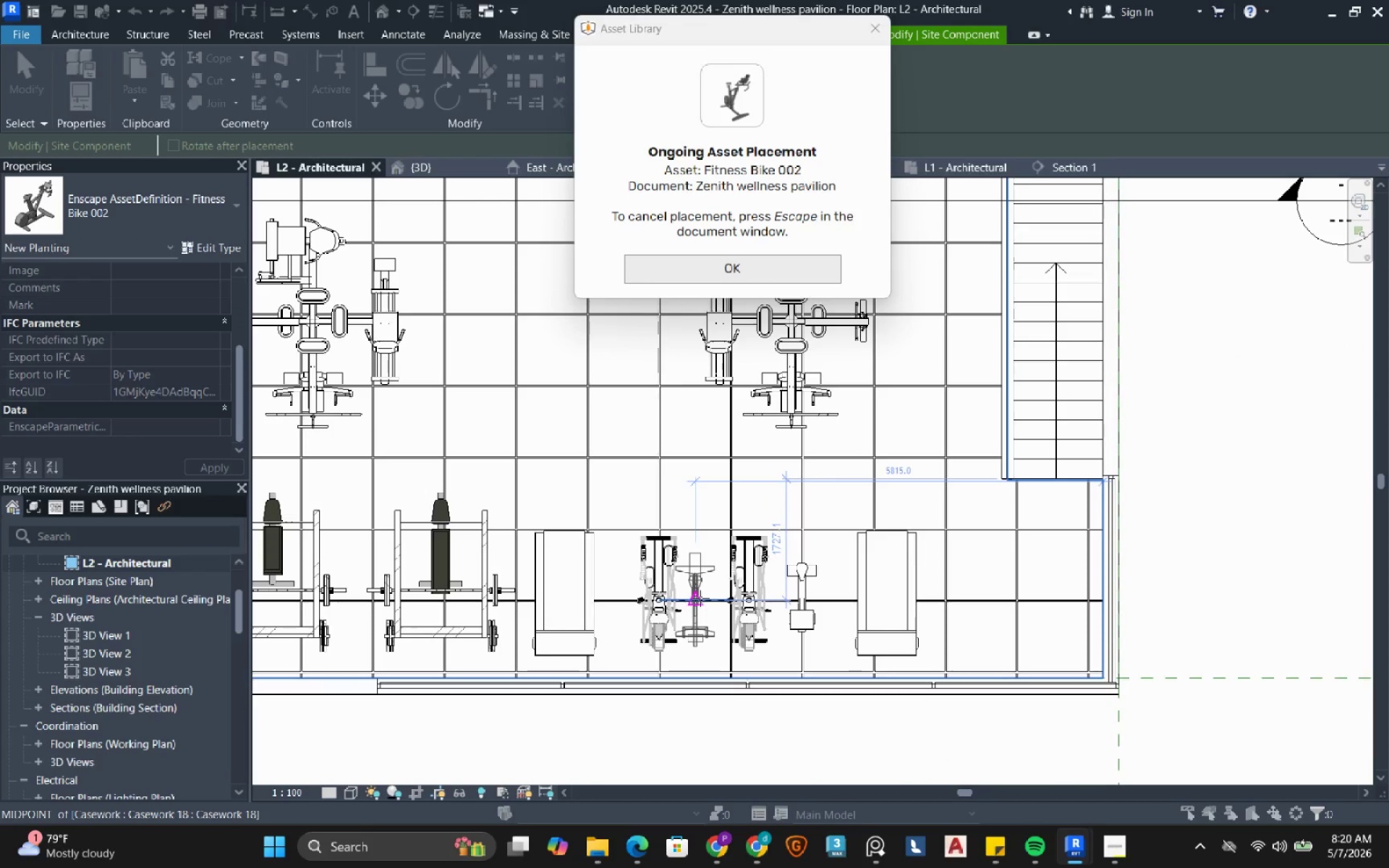 
left_click([700, 598])
 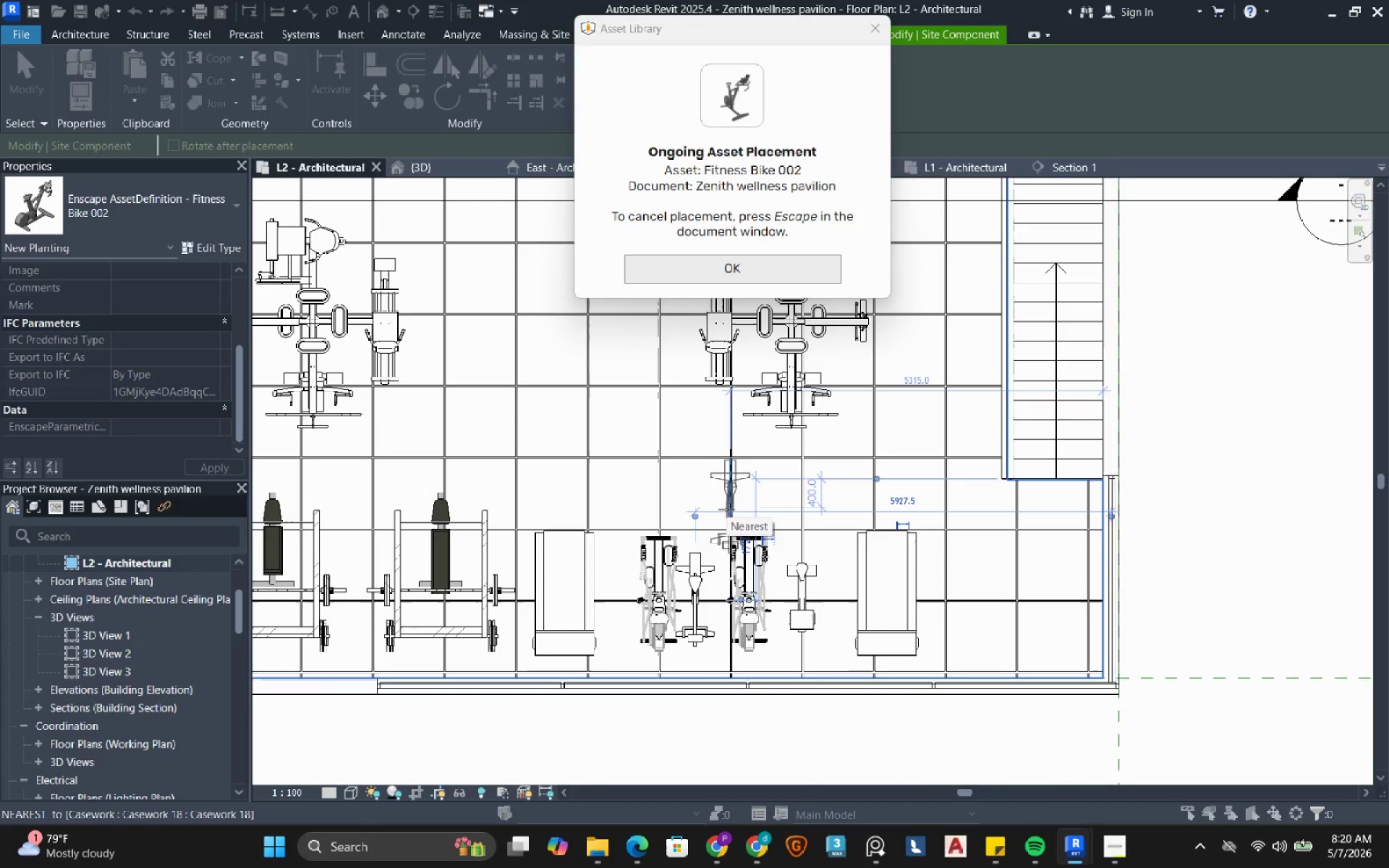 
key(Escape)
 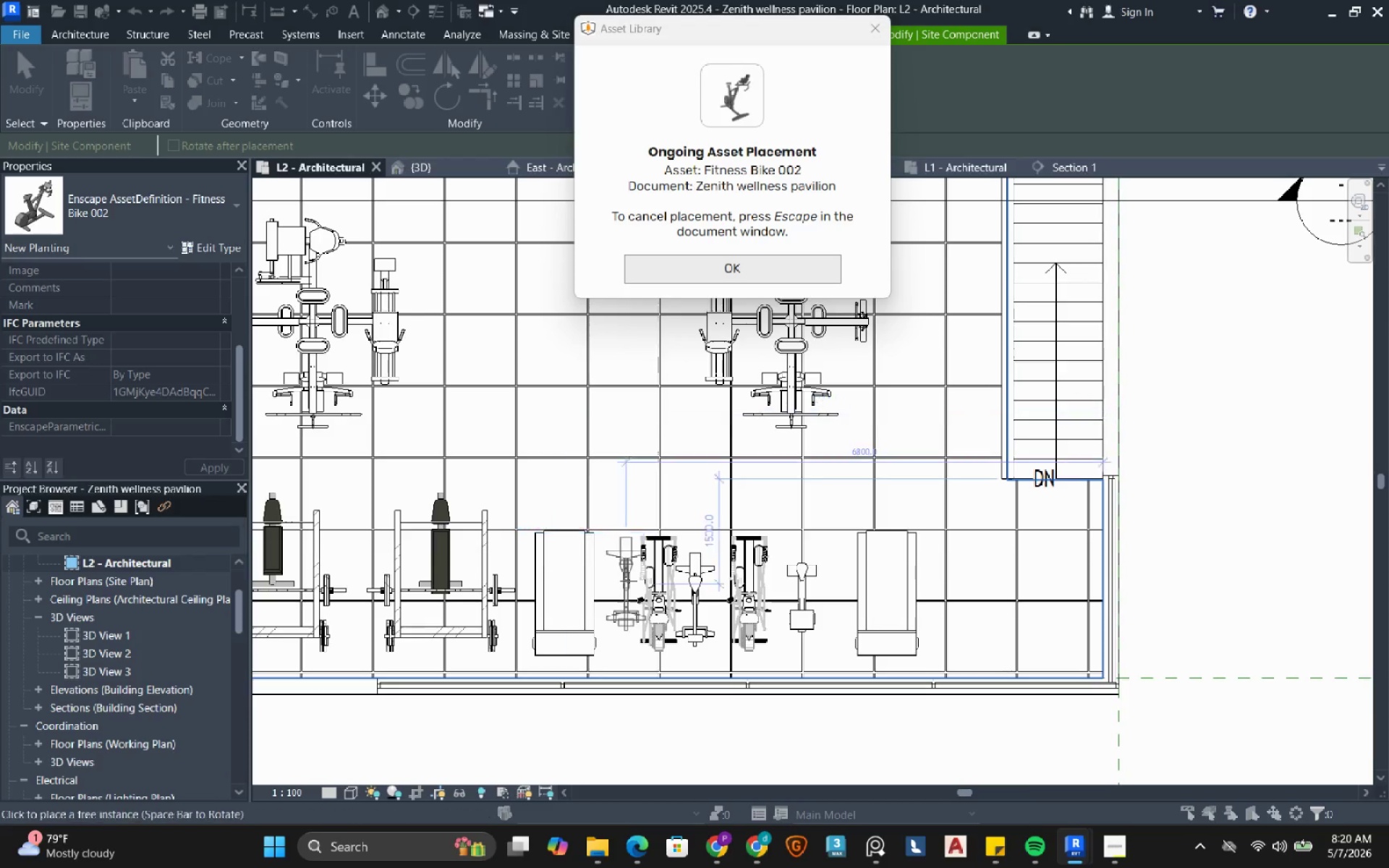 
key(Escape)
 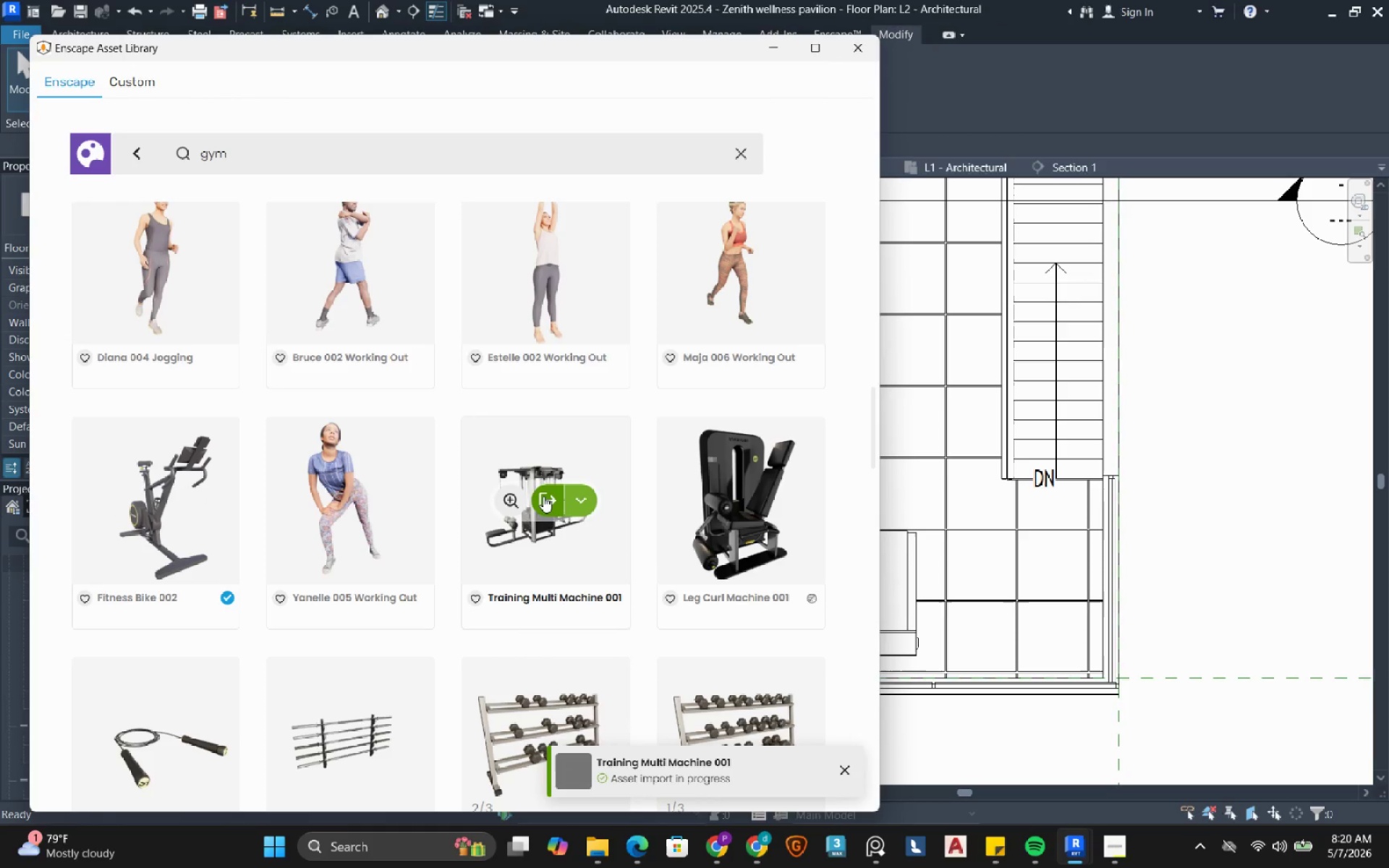 
wait(10.19)
 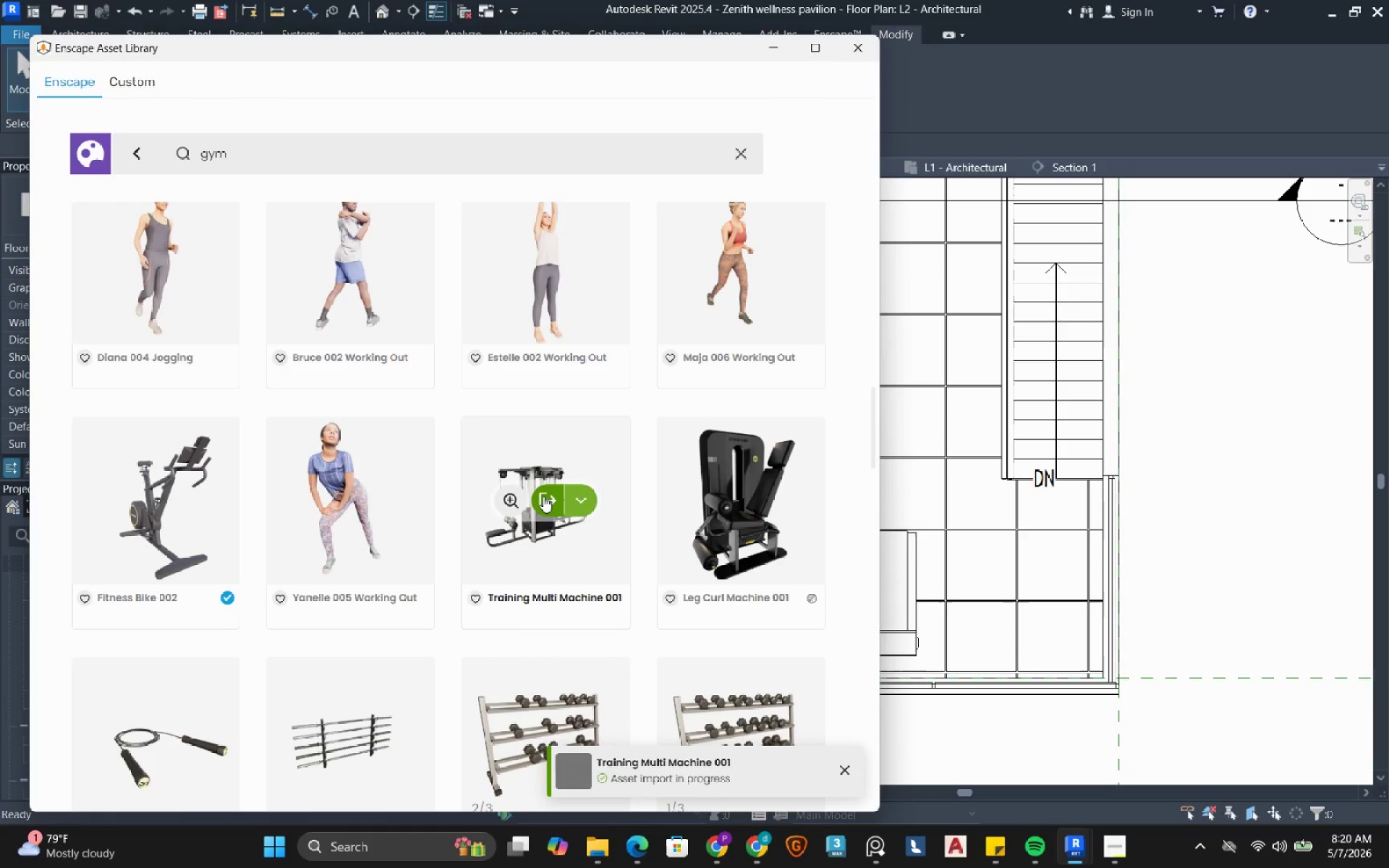 
left_click([586, 352])
 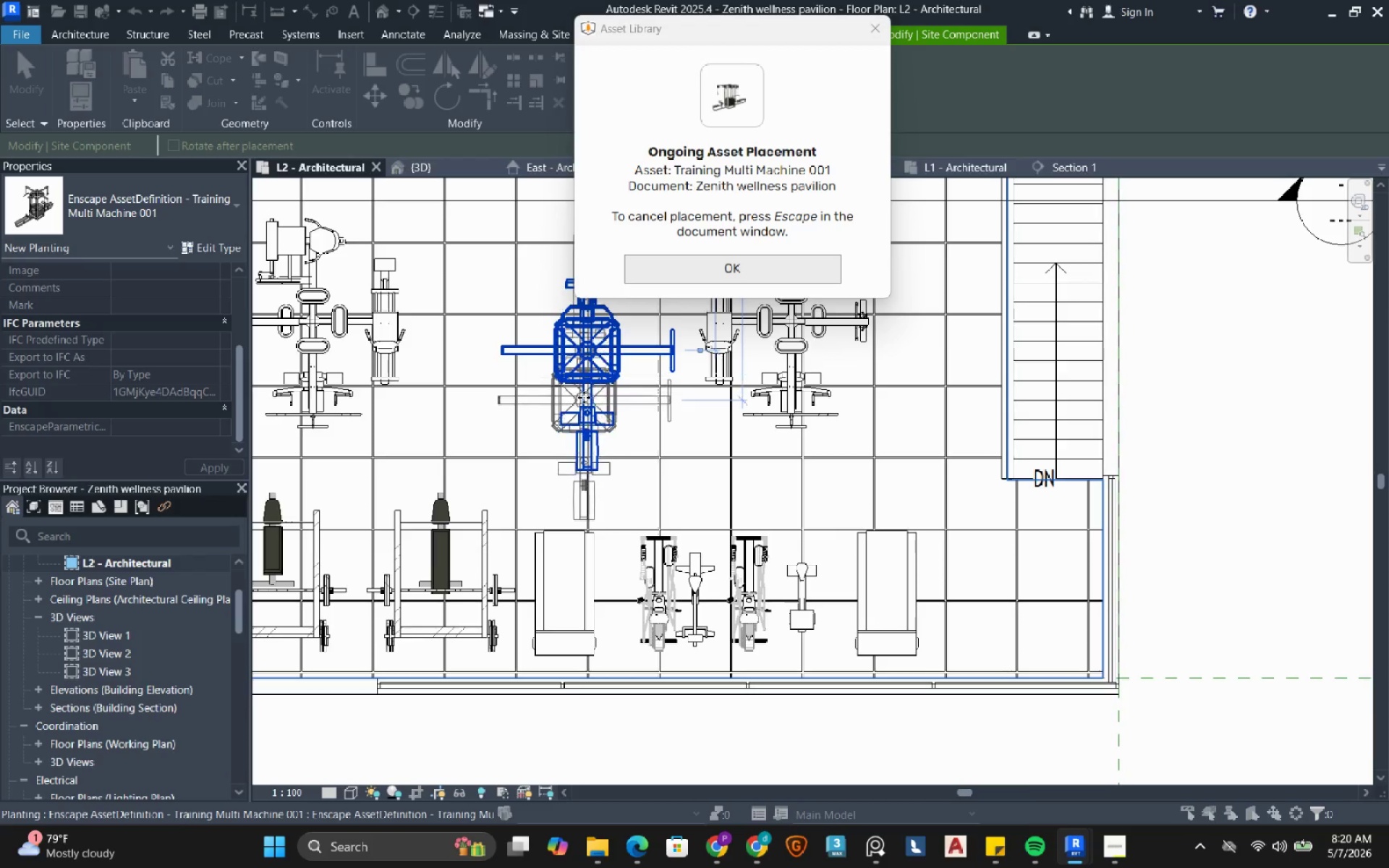 
key(Escape)
 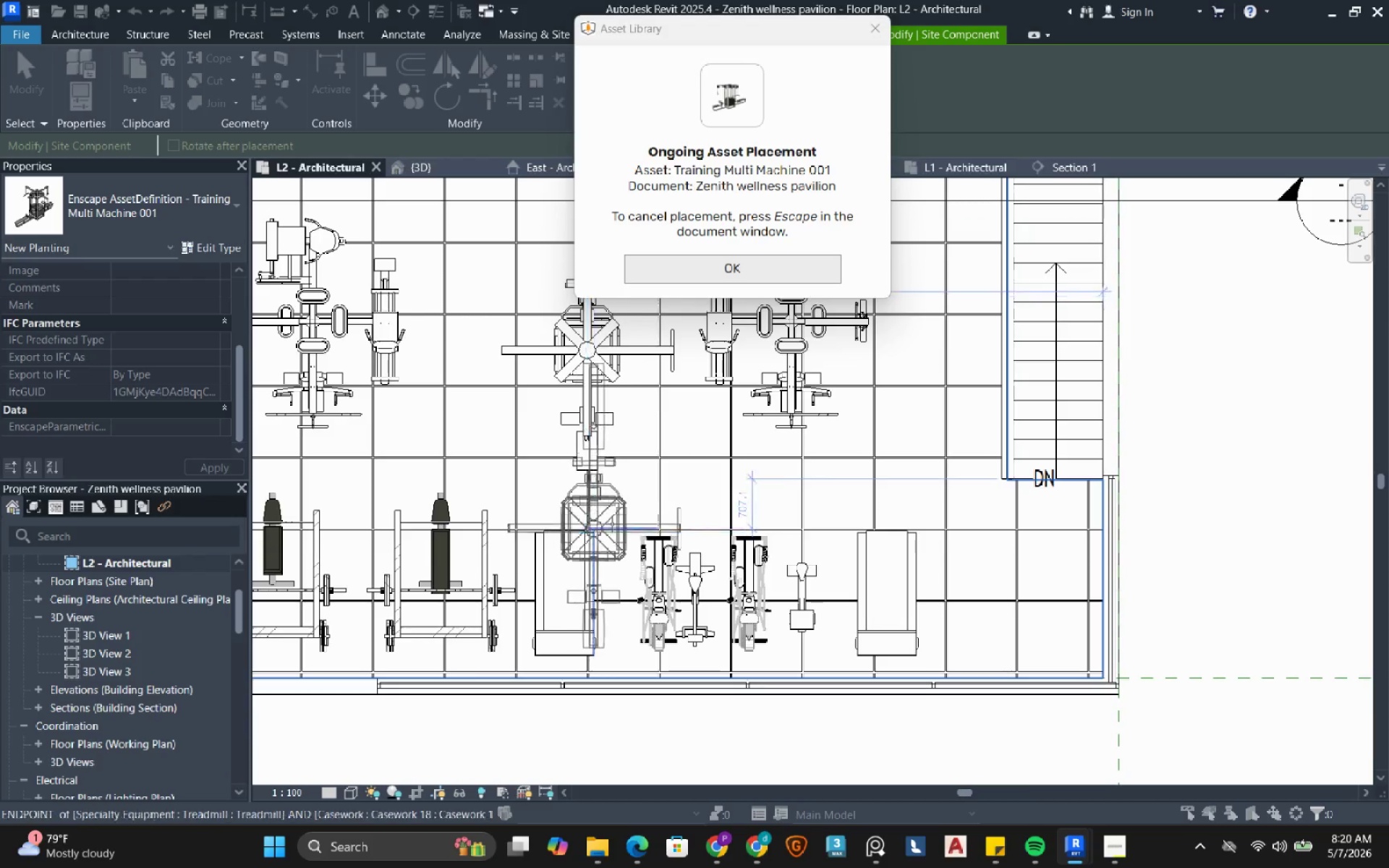 
key(Escape)
 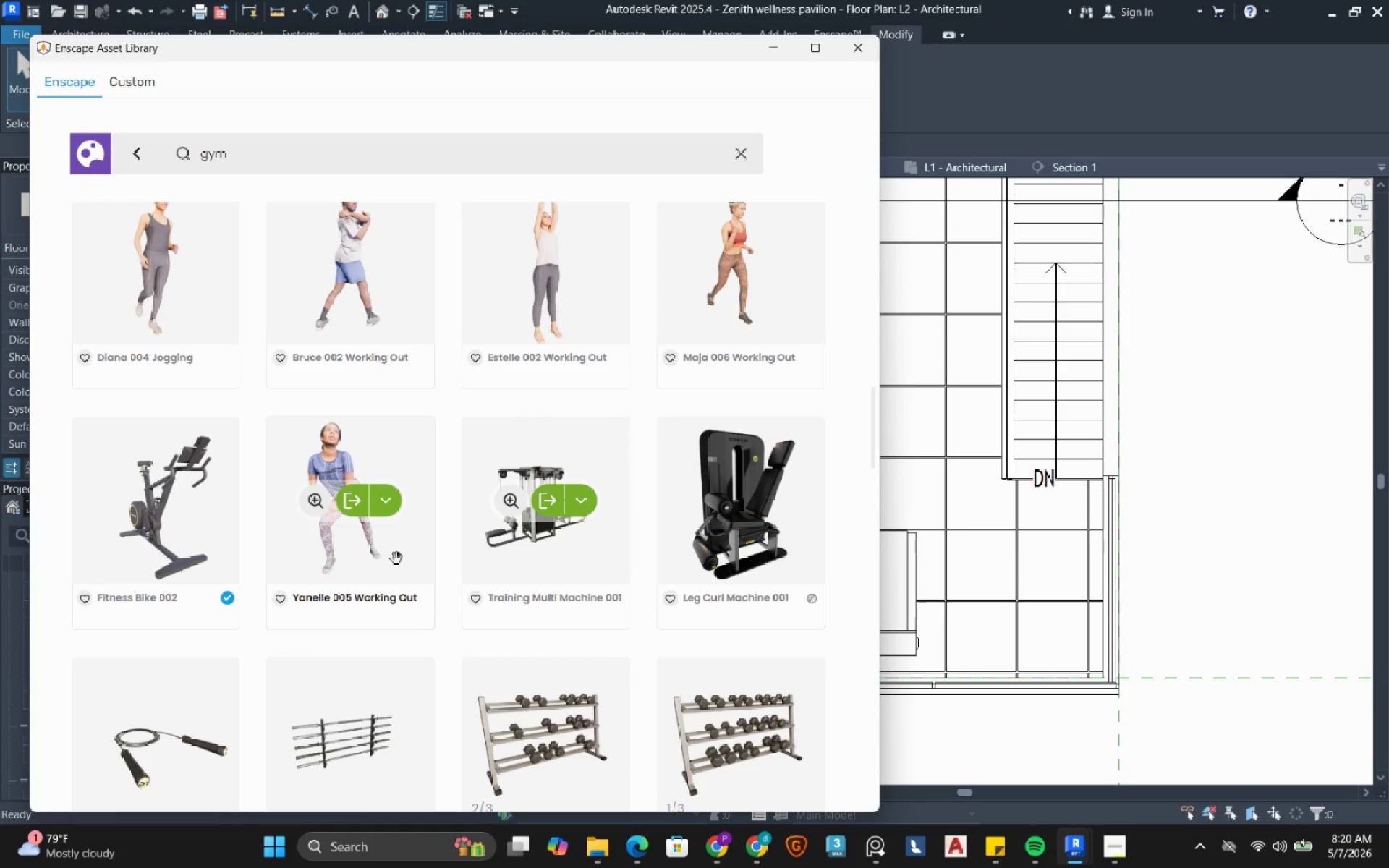 
scroll: coordinate [653, 527], scroll_direction: down, amount: 1.0
 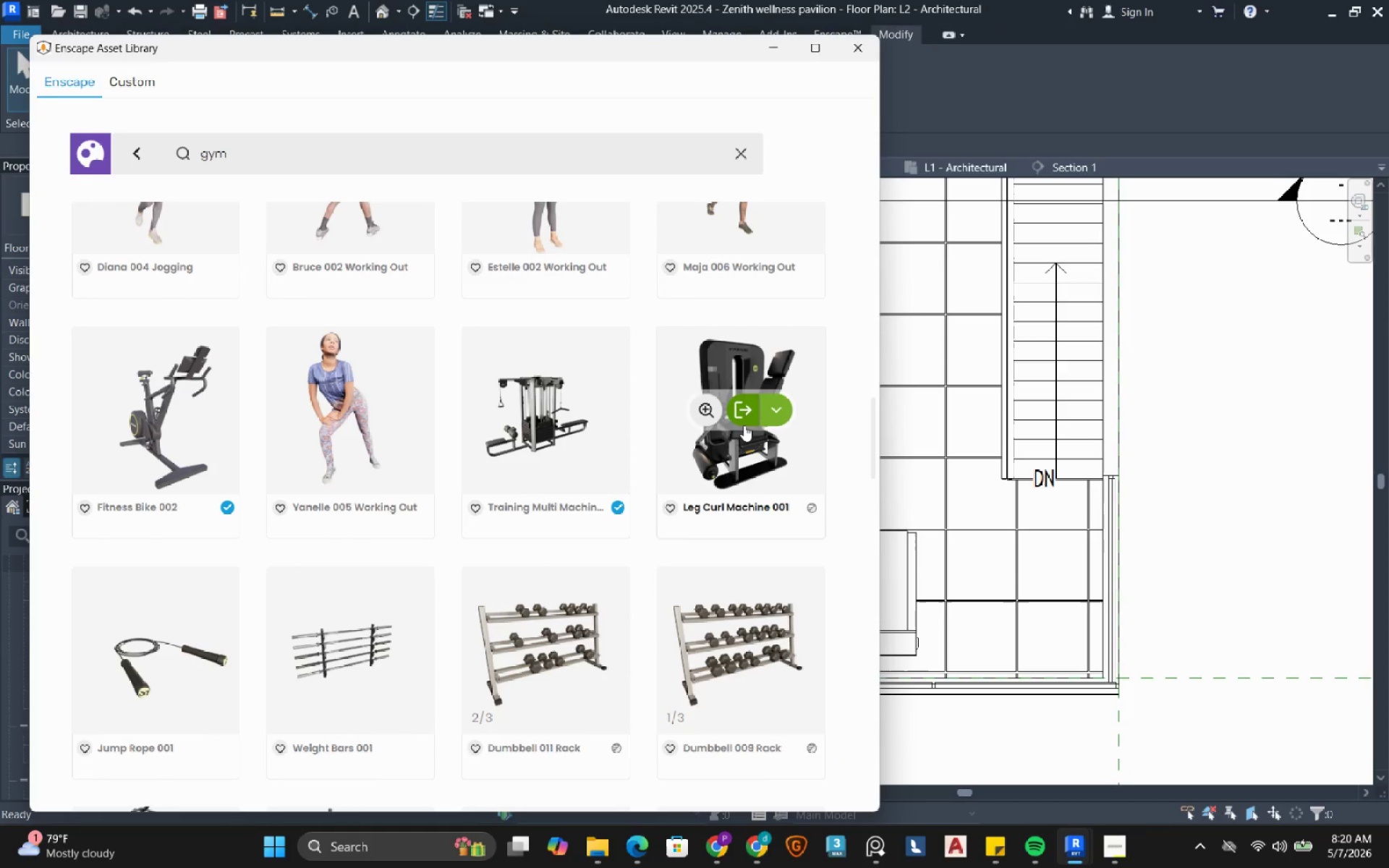 
left_click([741, 414])
 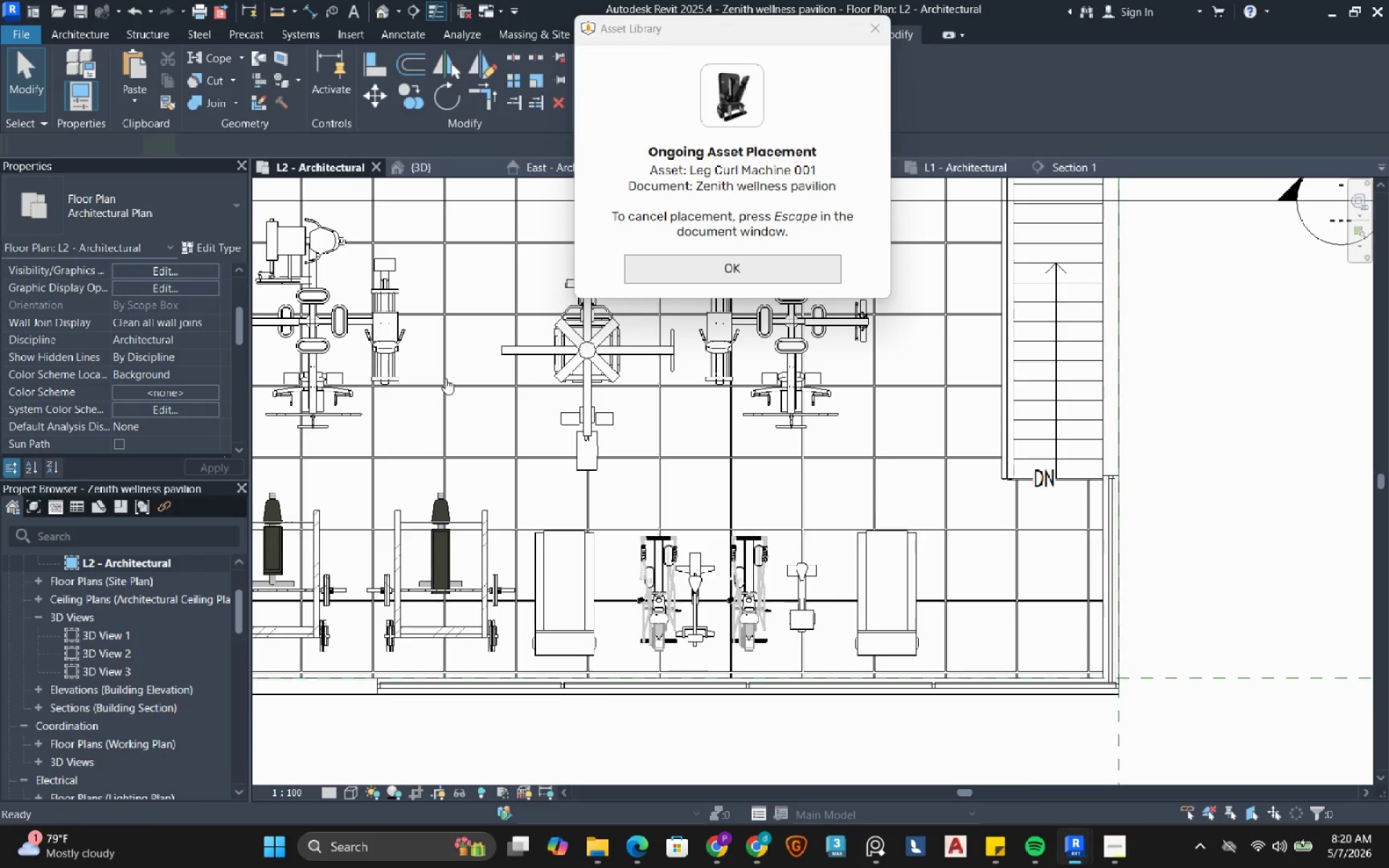 
wait(5.17)
 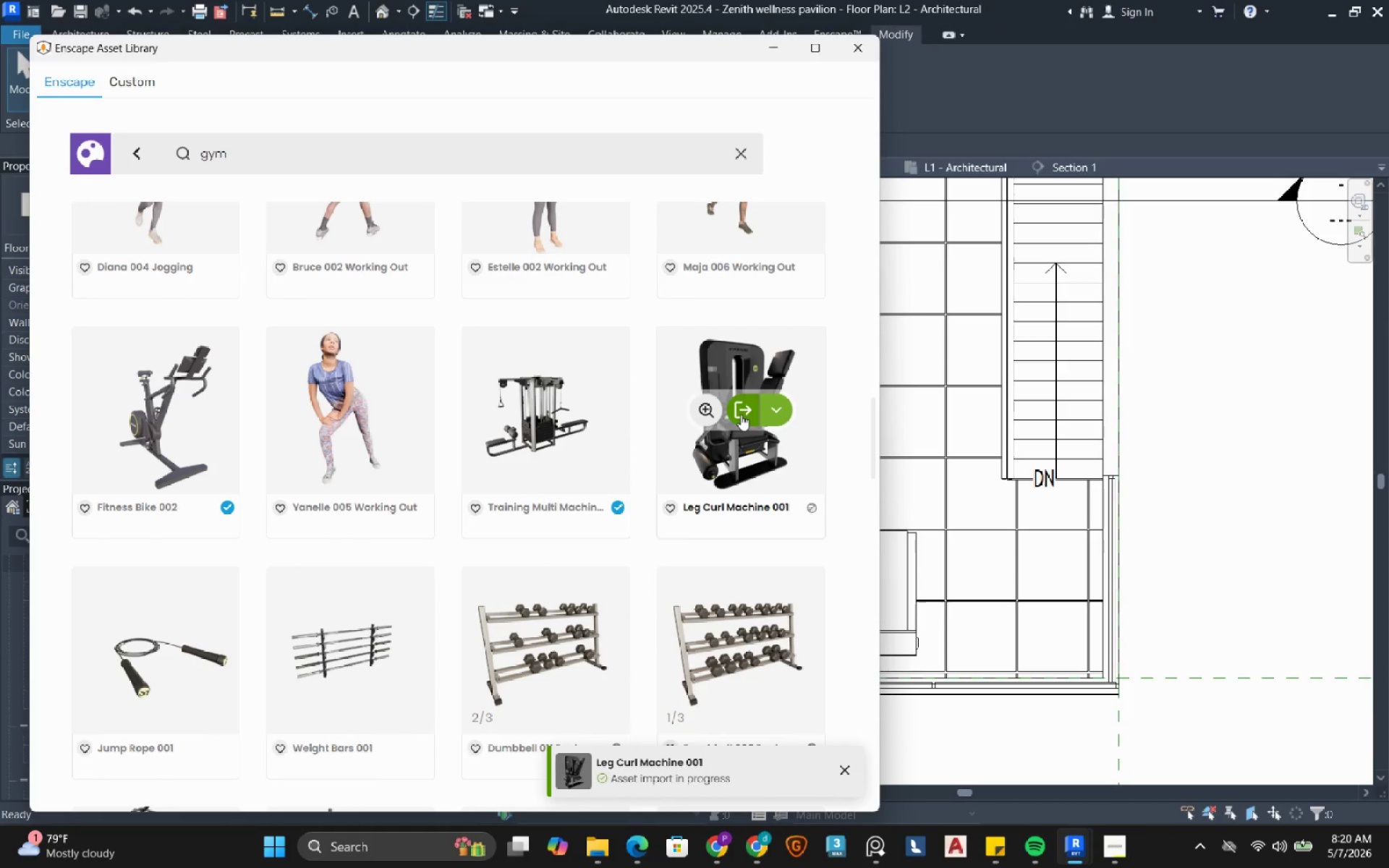 
left_click([438, 387])
 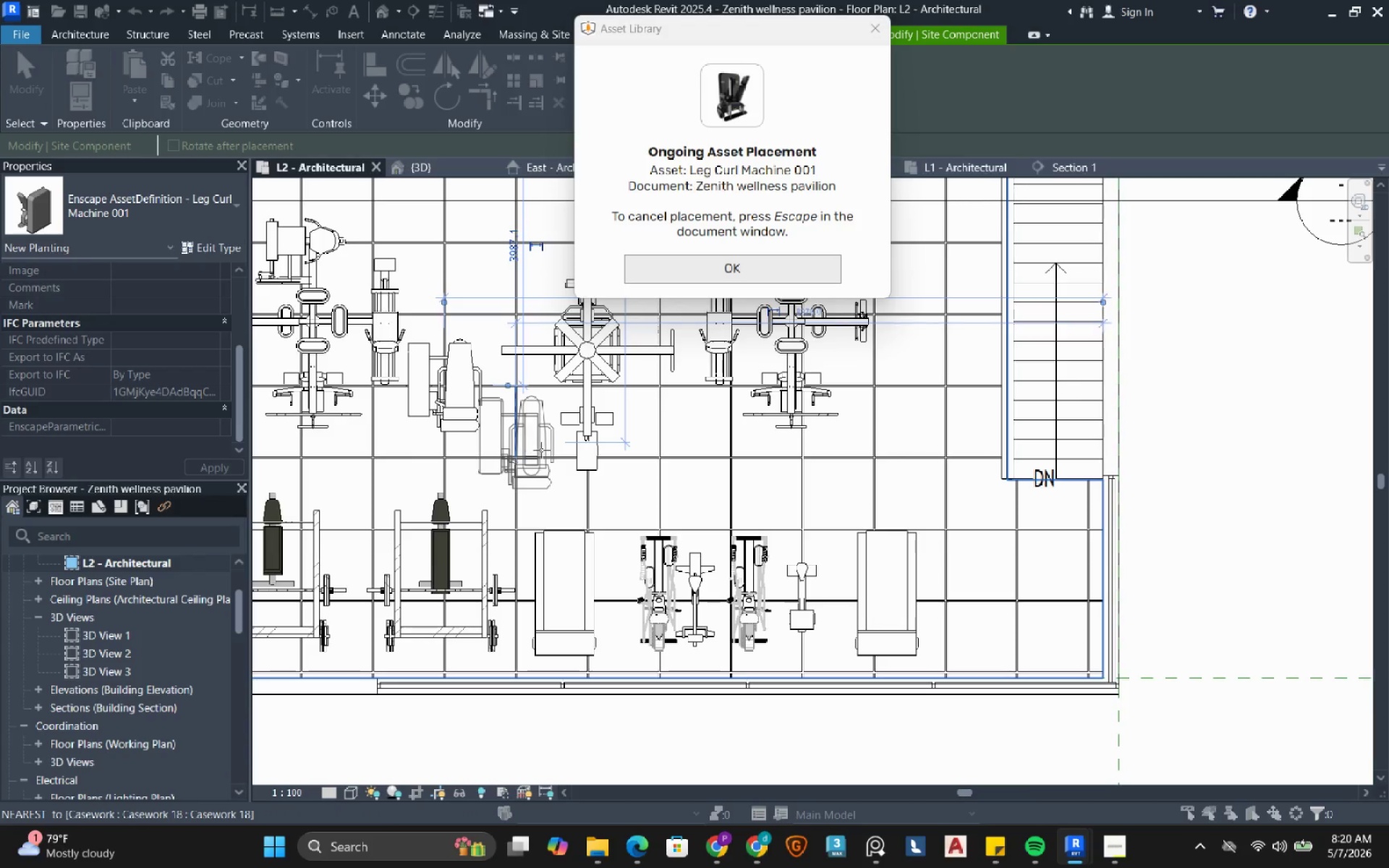 
key(Escape)
 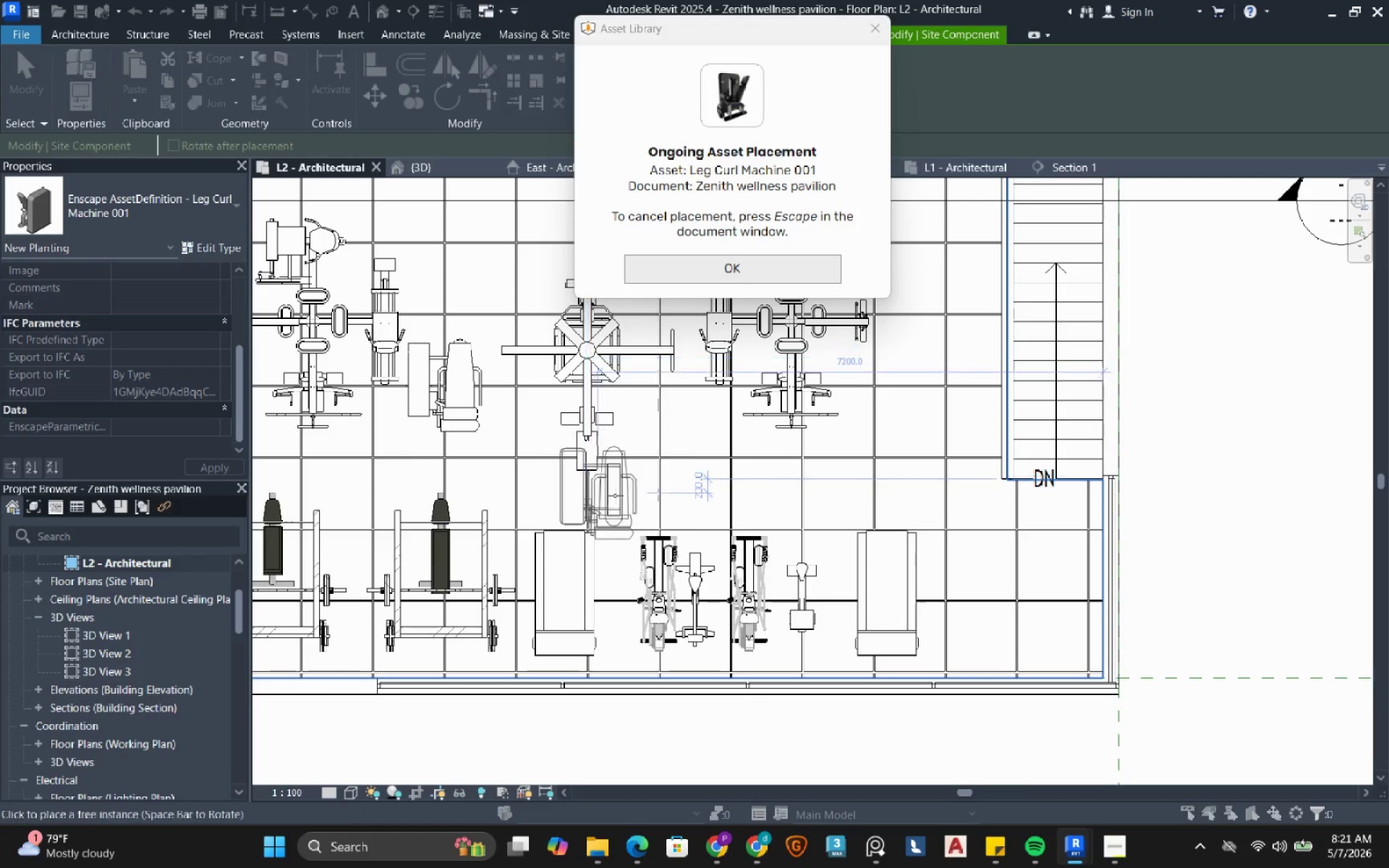 
key(Escape)
 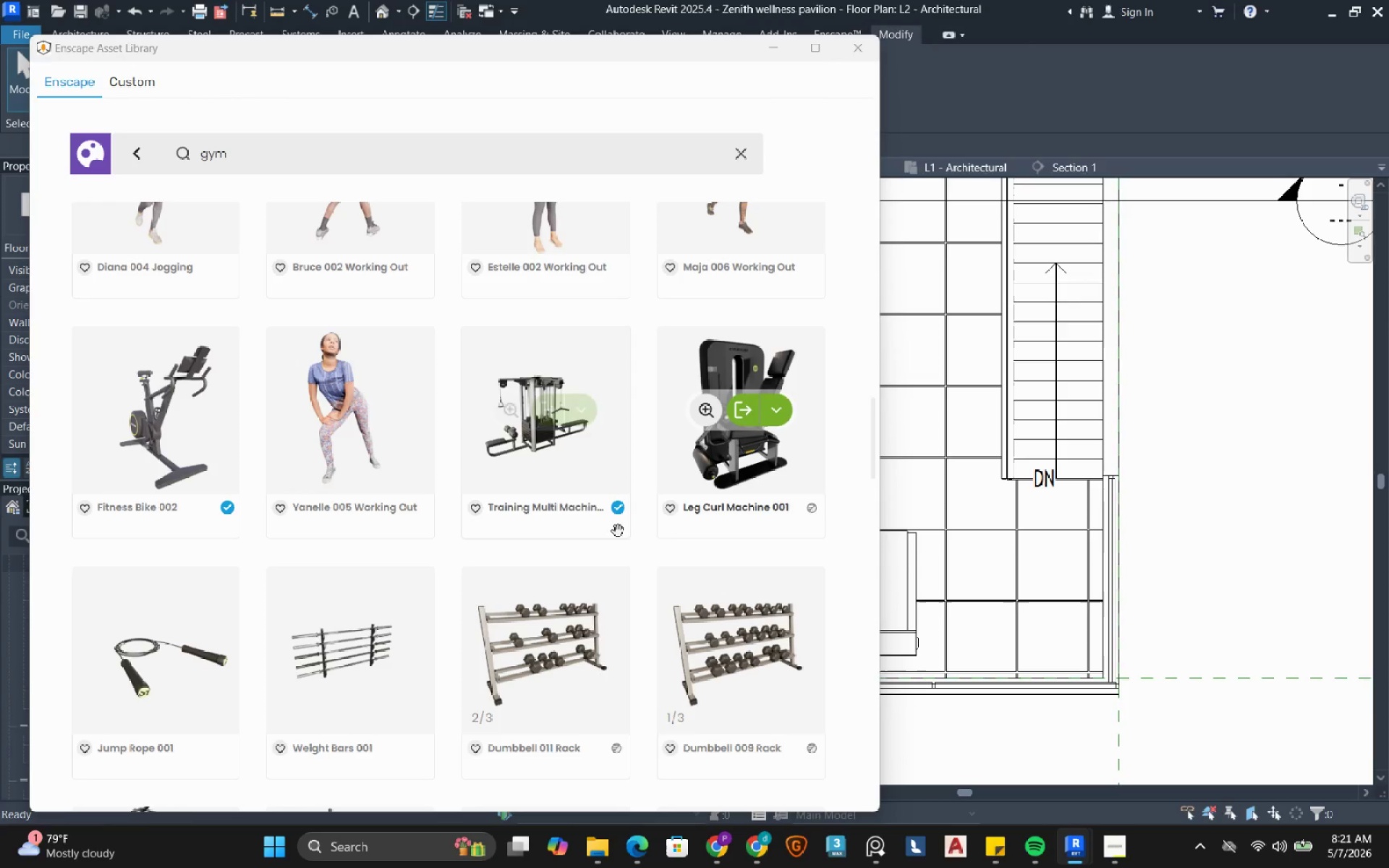 
scroll: coordinate [597, 559], scroll_direction: down, amount: 1.0
 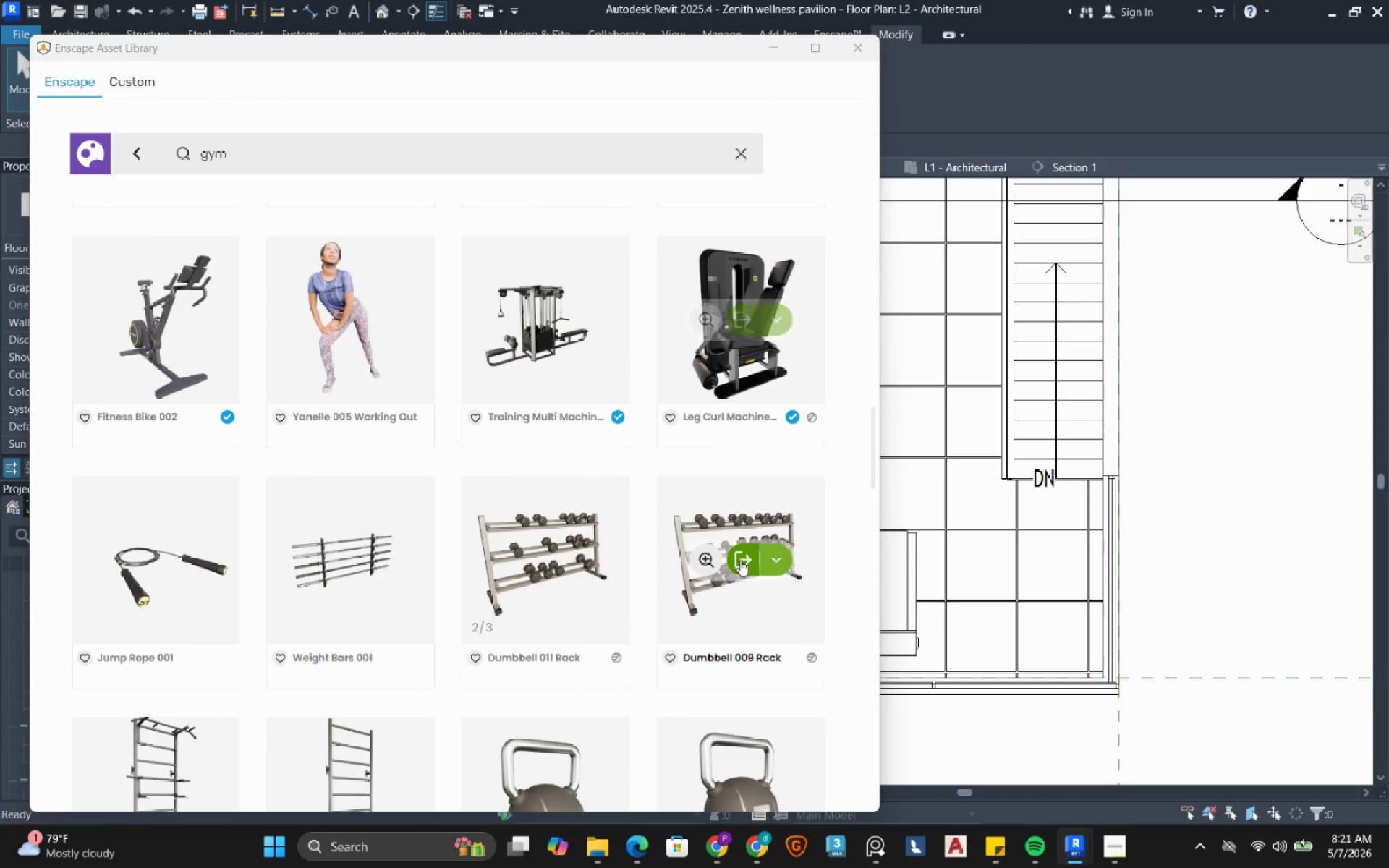 
left_click([740, 560])
 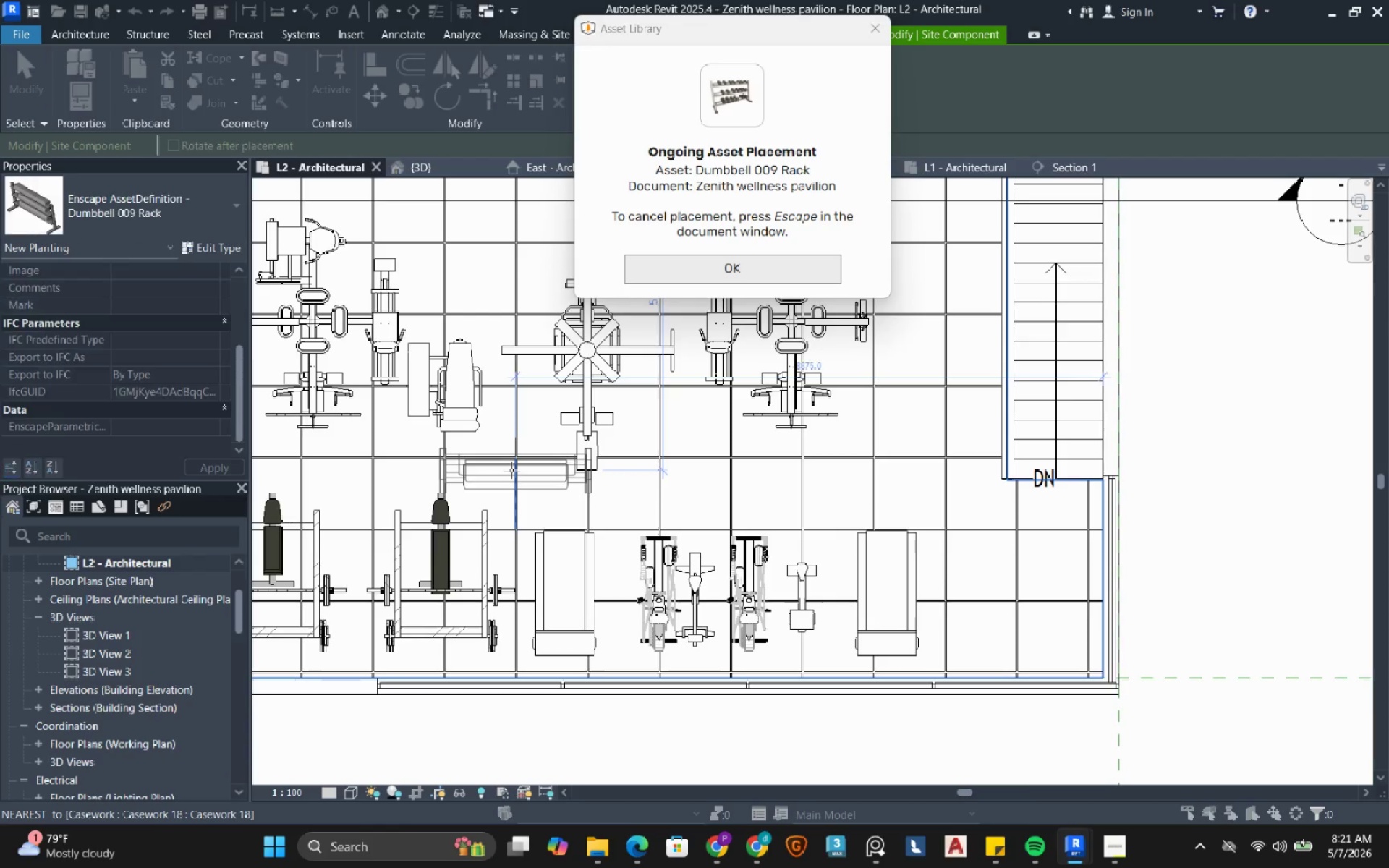 
wait(6.19)
 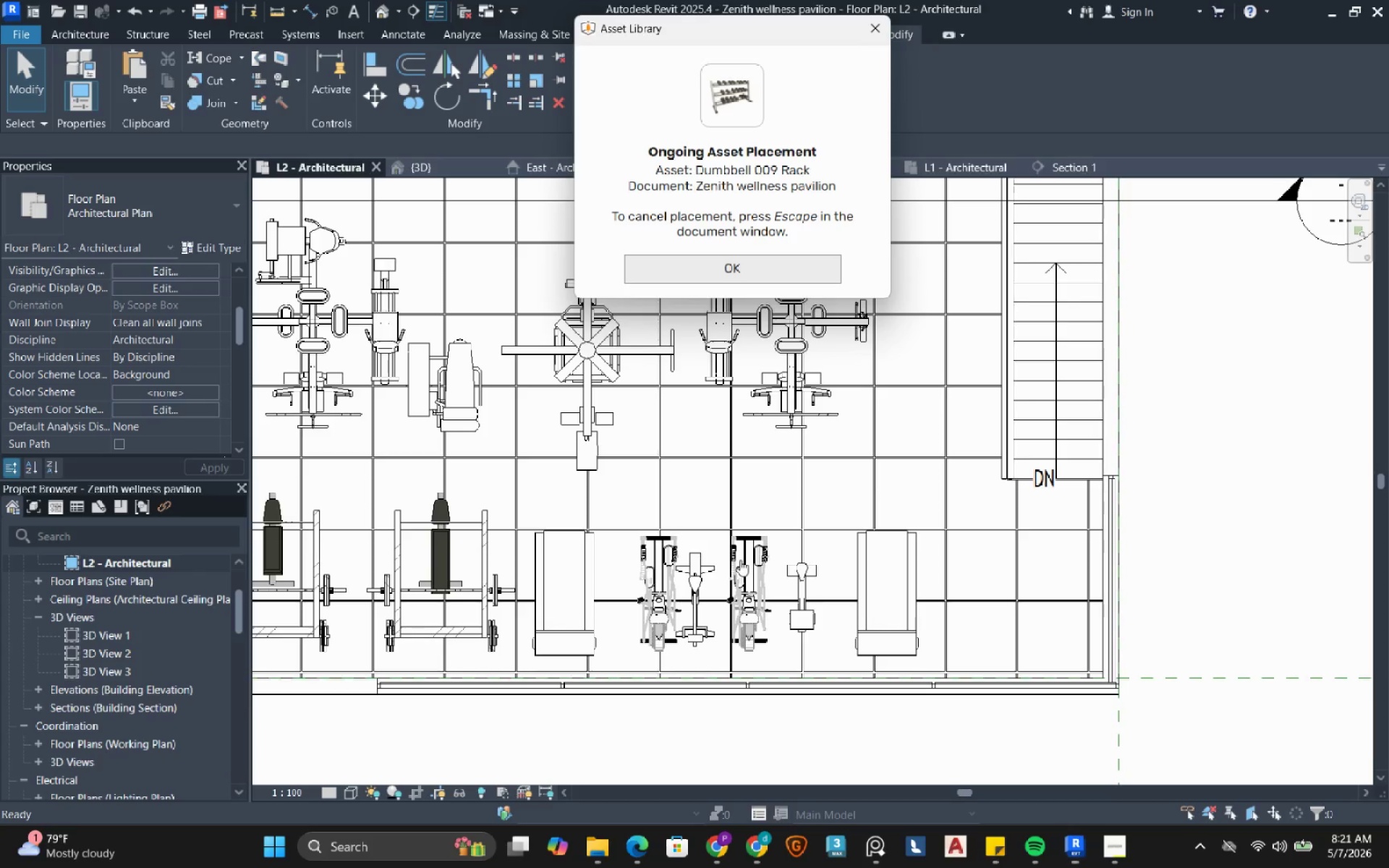 
key(Space)
 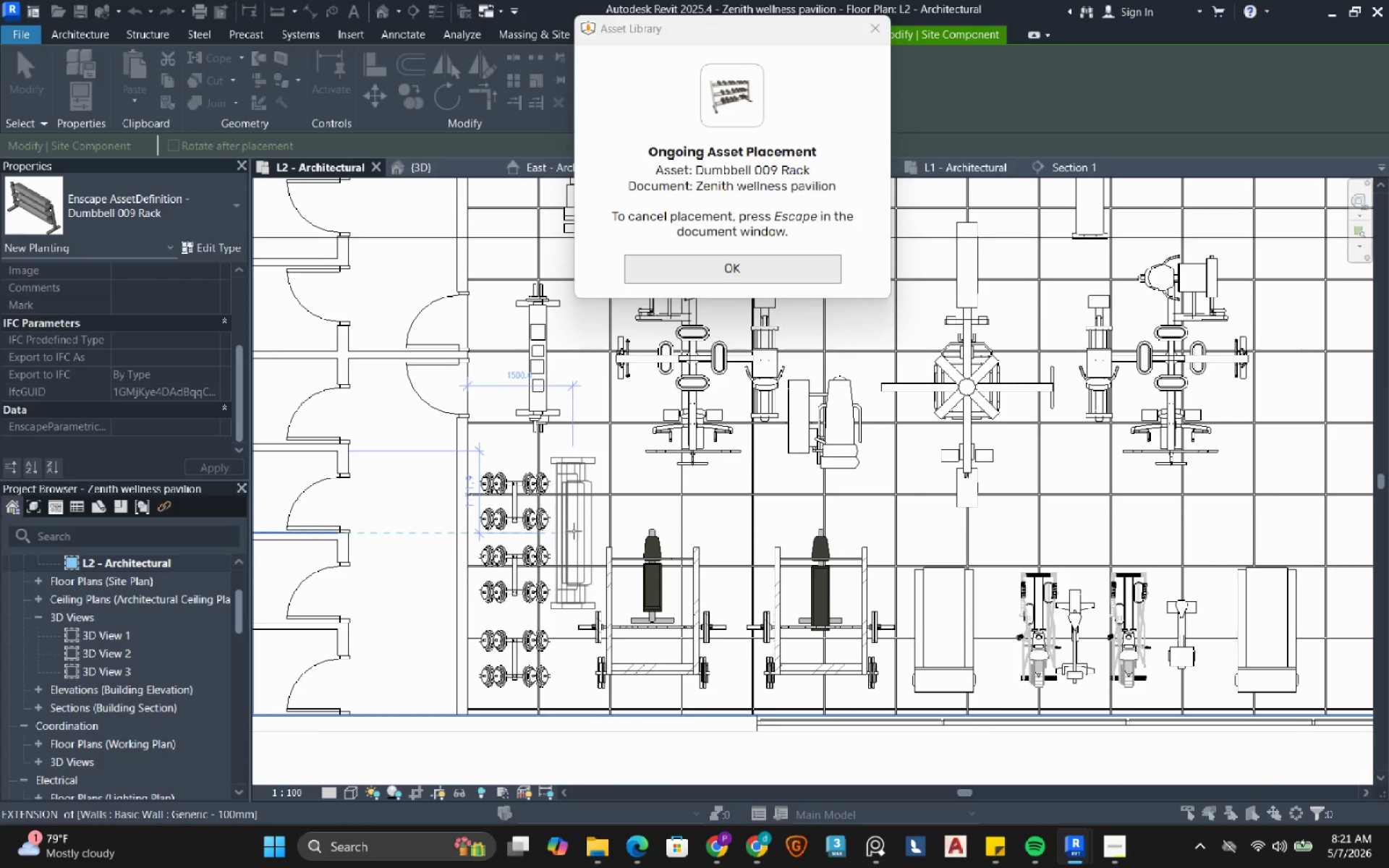 
left_click([575, 517])
 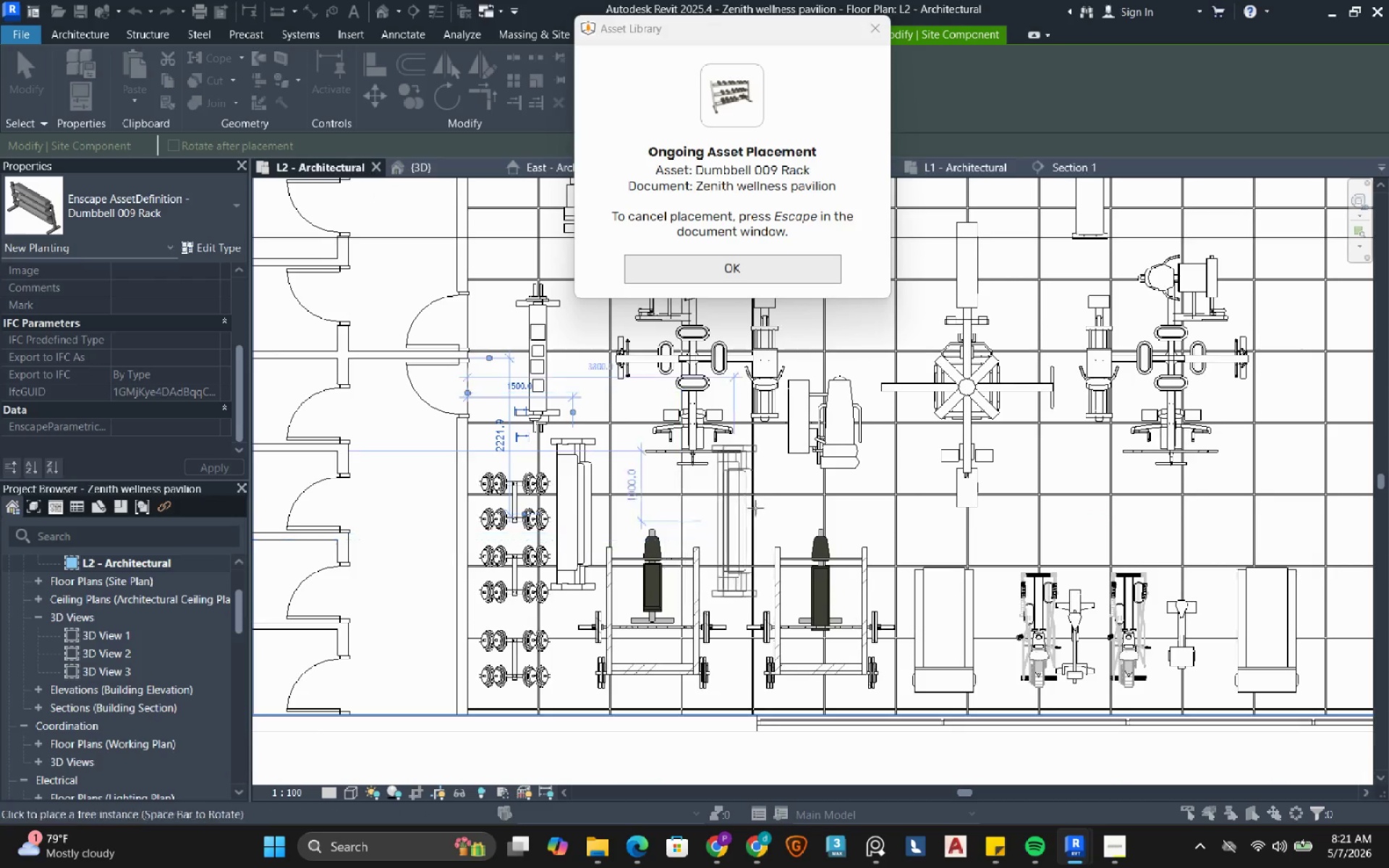 
key(Escape)
 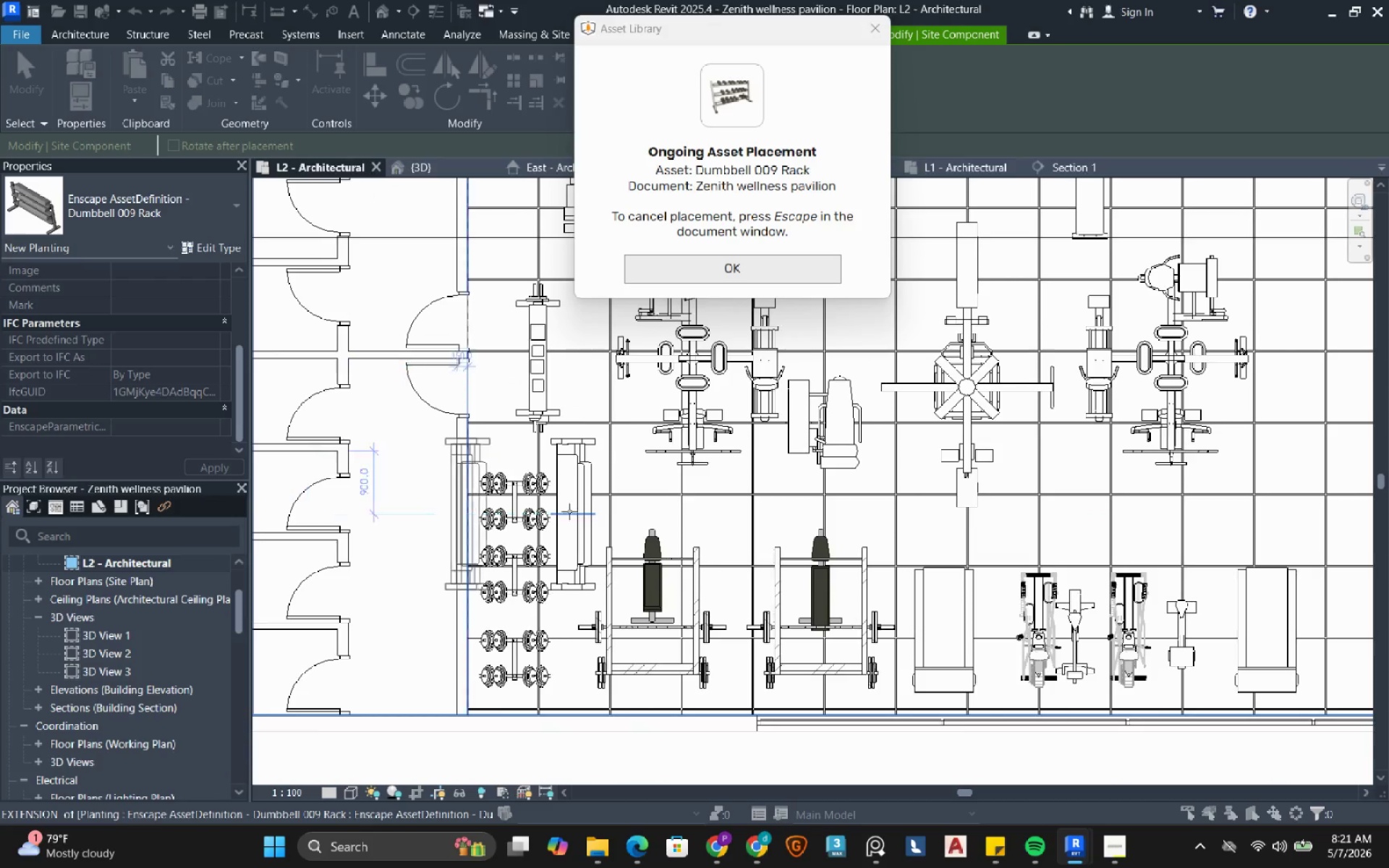 
key(Escape)
 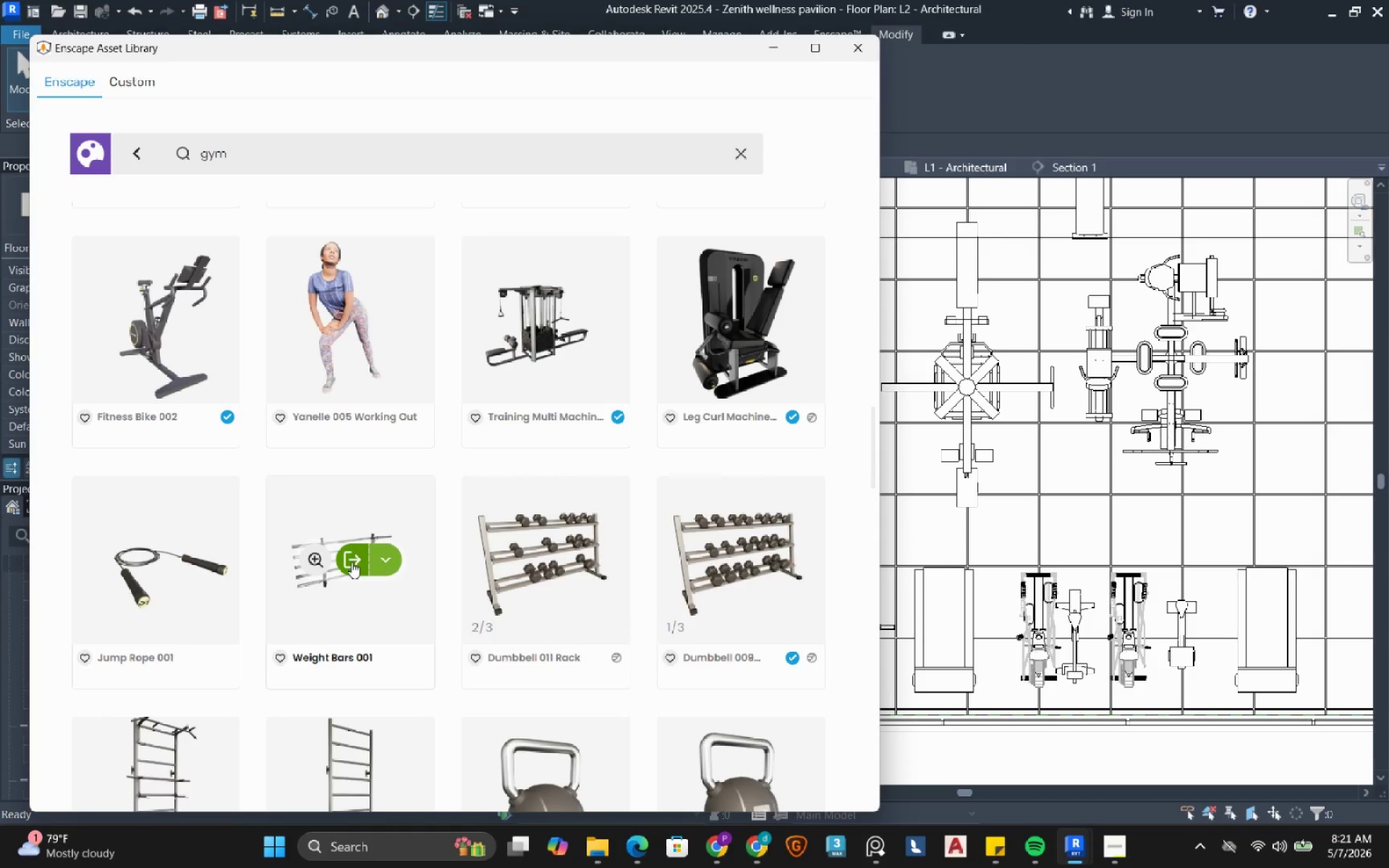 
wait(5.5)
 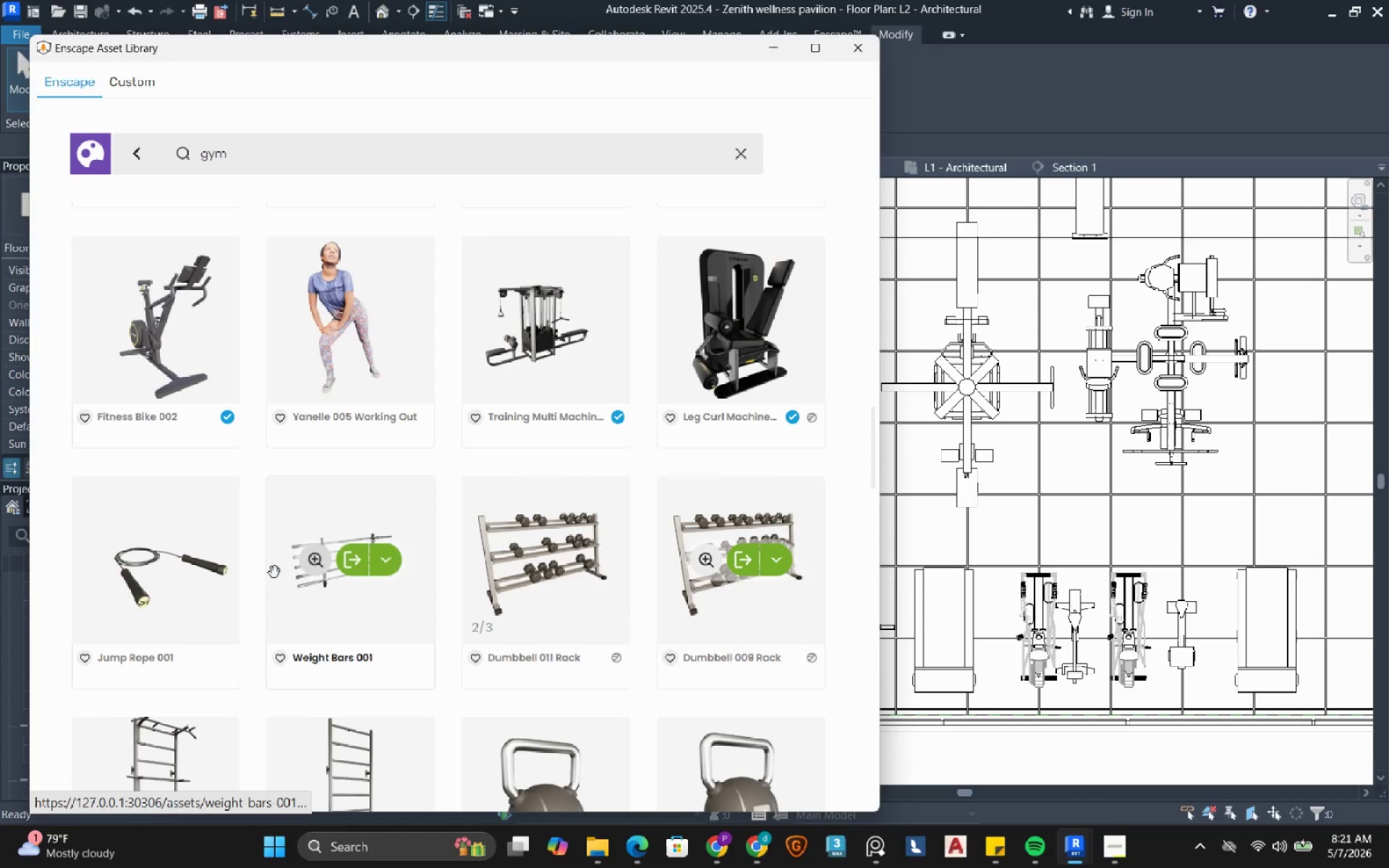 
scroll: coordinate [328, 654], scroll_direction: down, amount: 2.0
 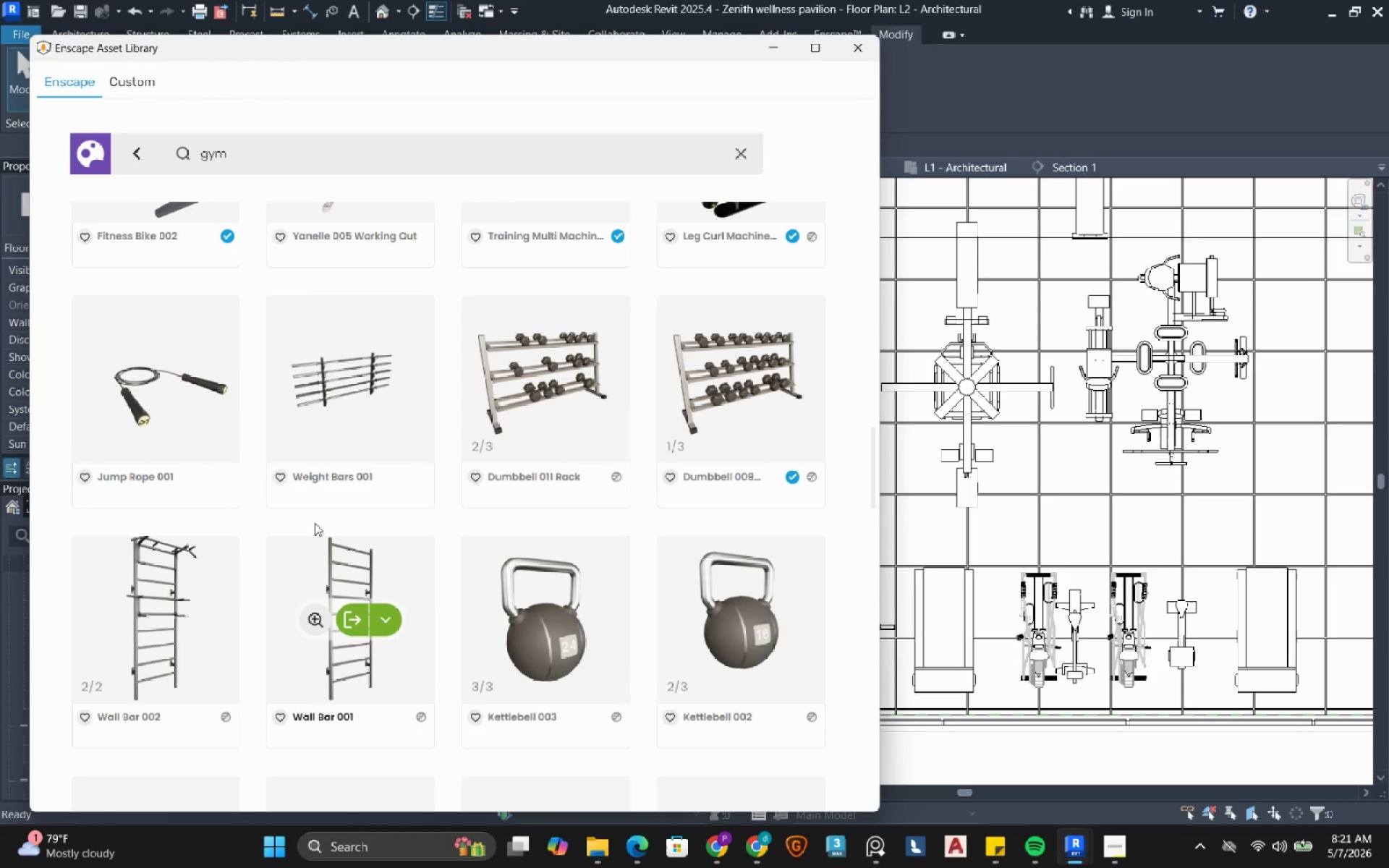 
left_click([352, 380])
 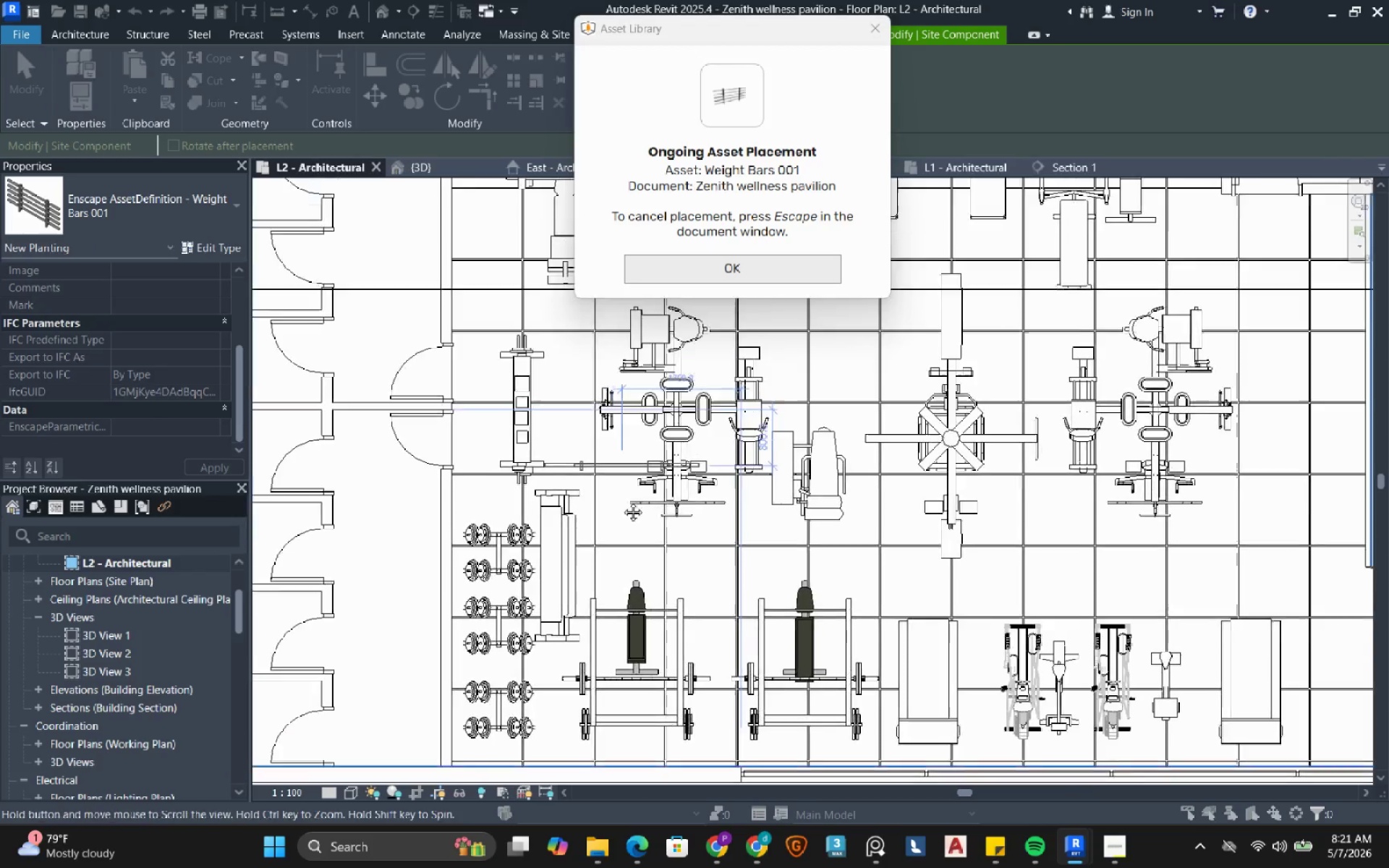 
wait(6.83)
 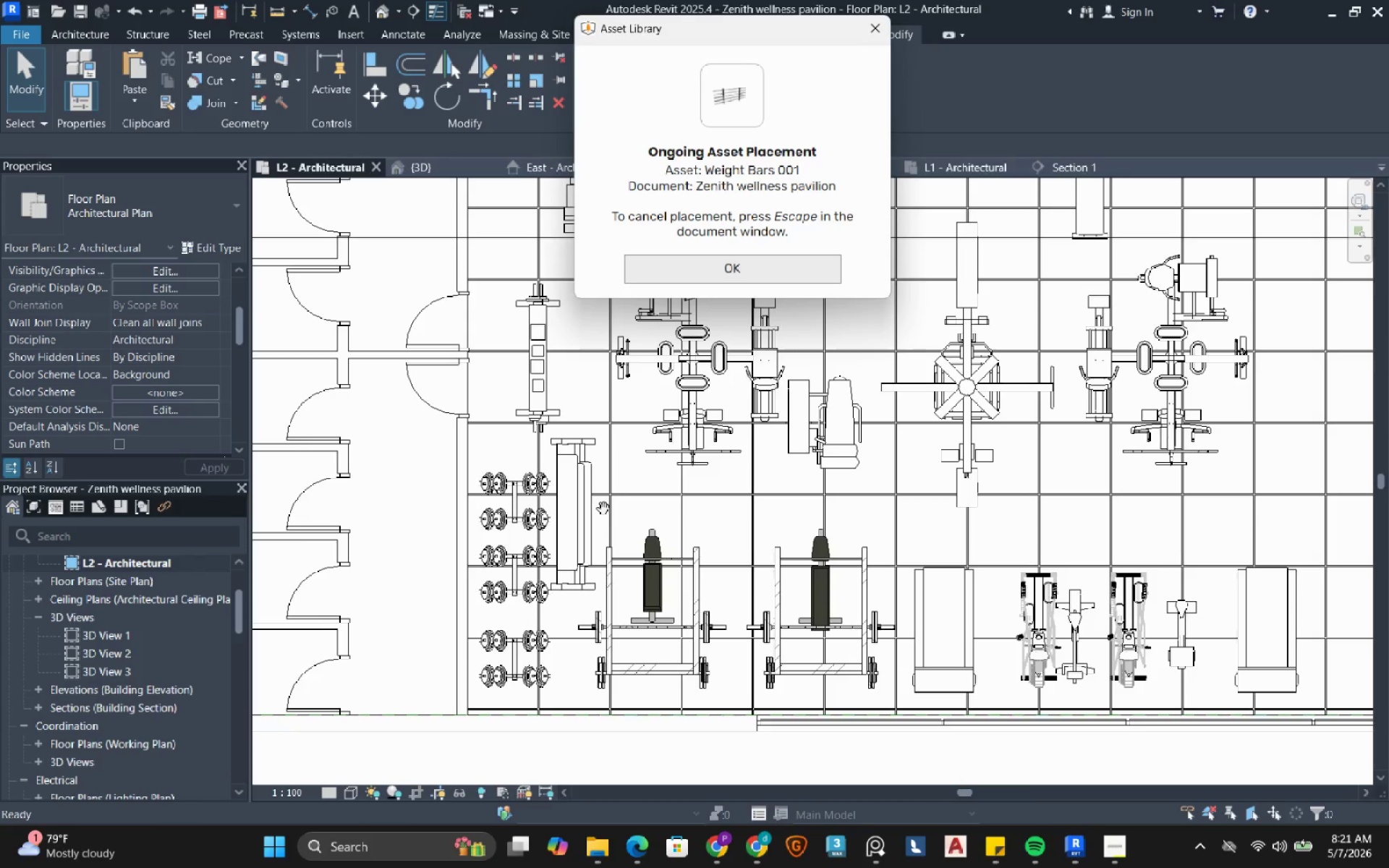 
key(Space)
 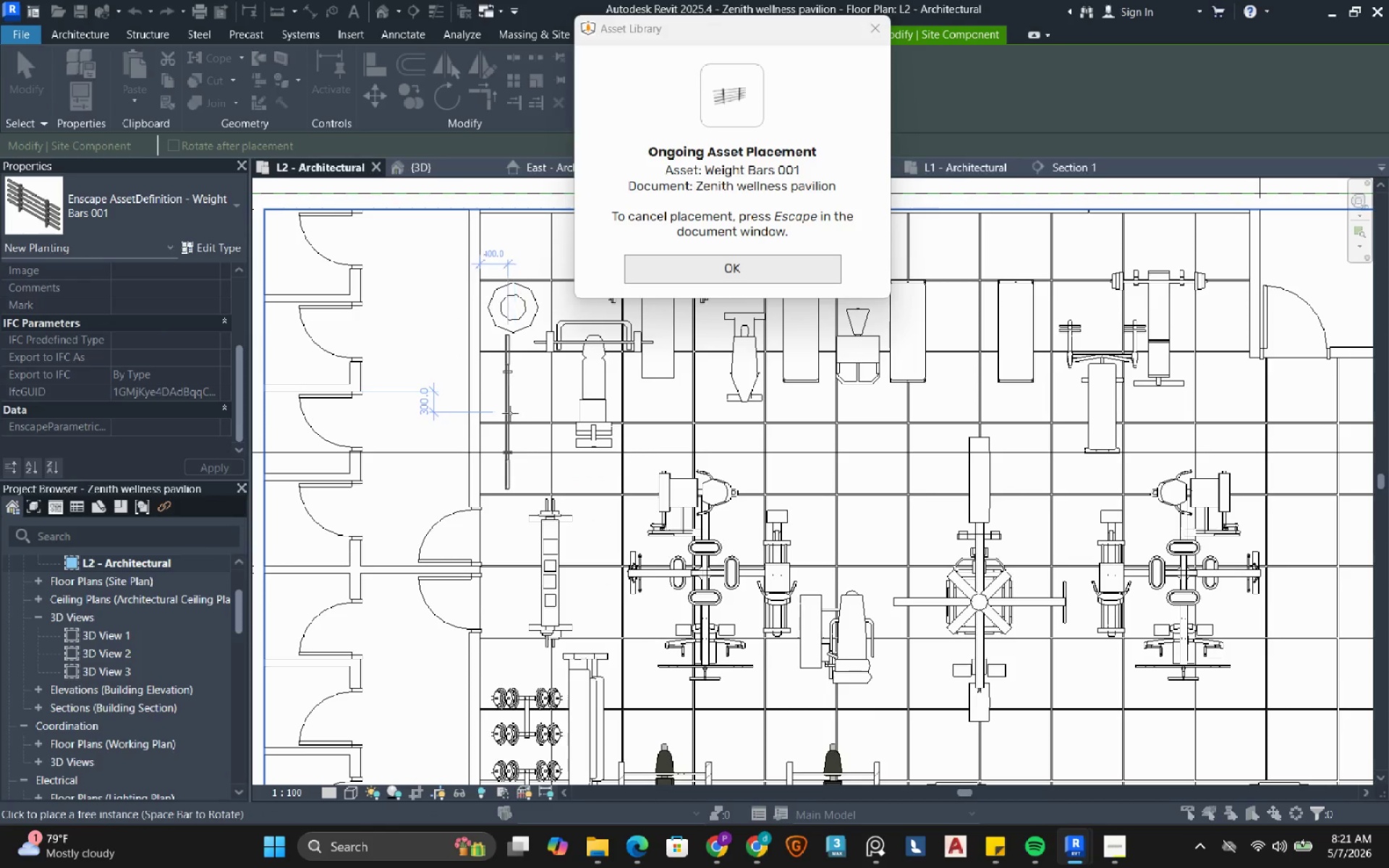 
left_click([510, 413])
 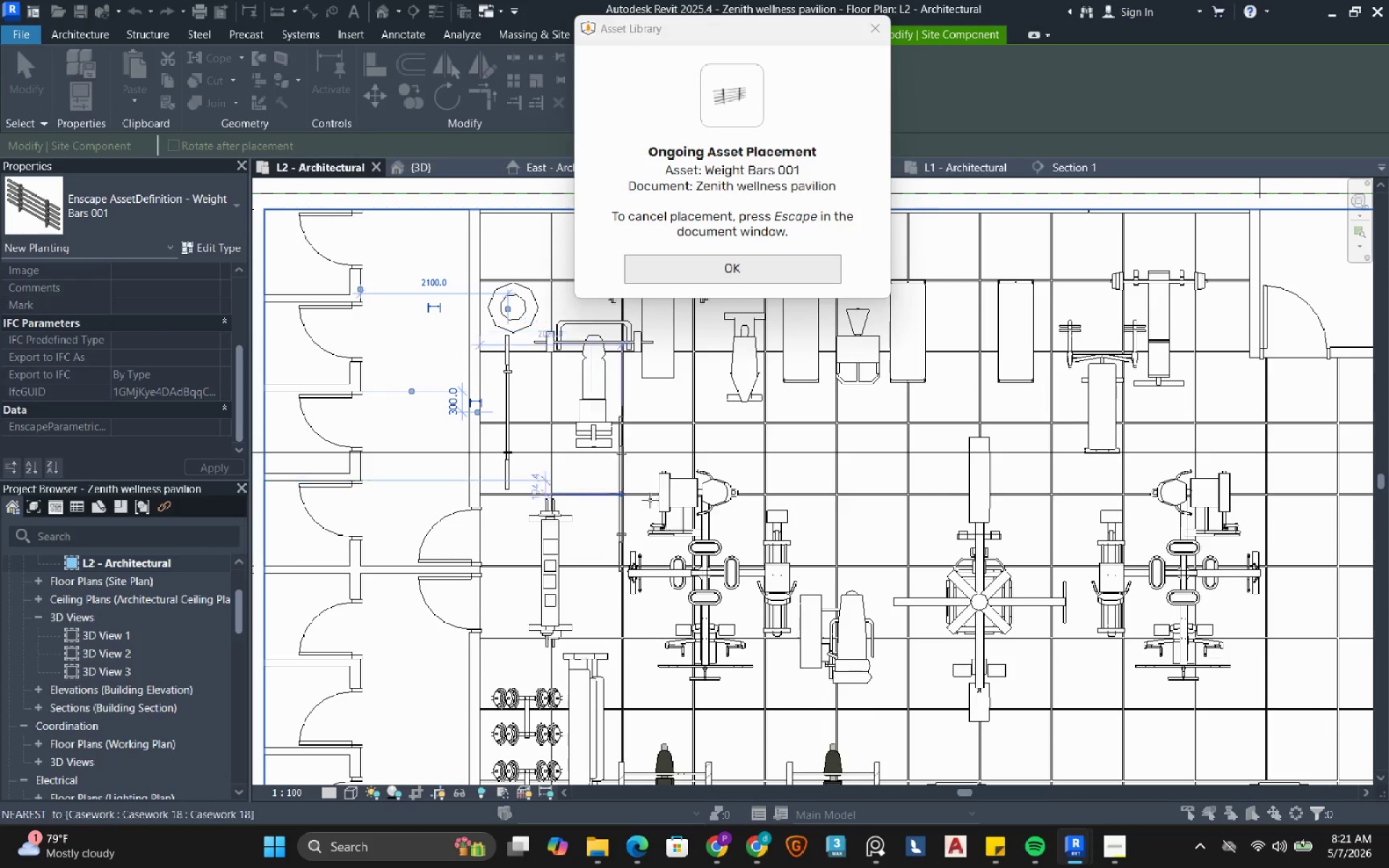 
key(Escape)
 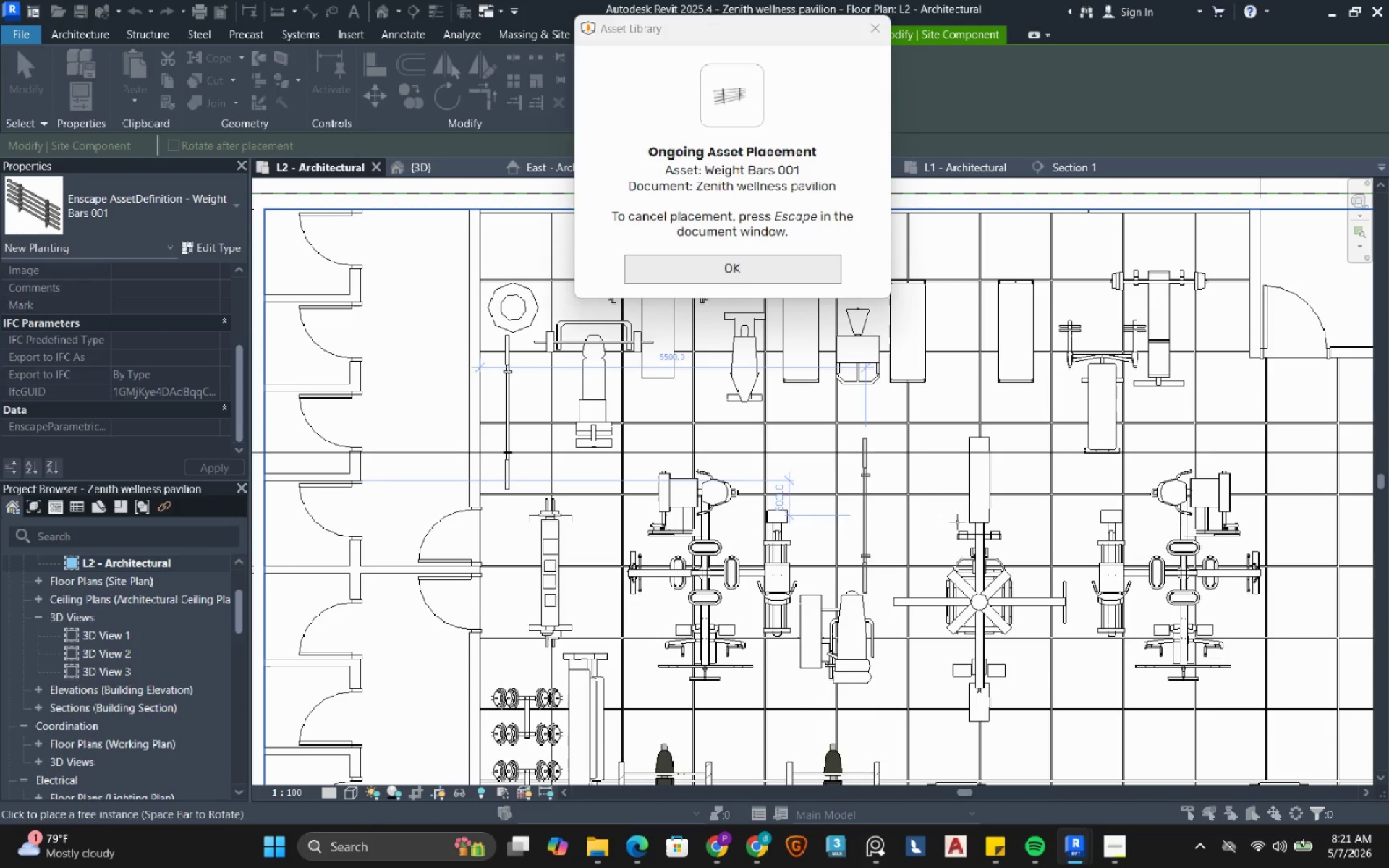 
key(Escape)
 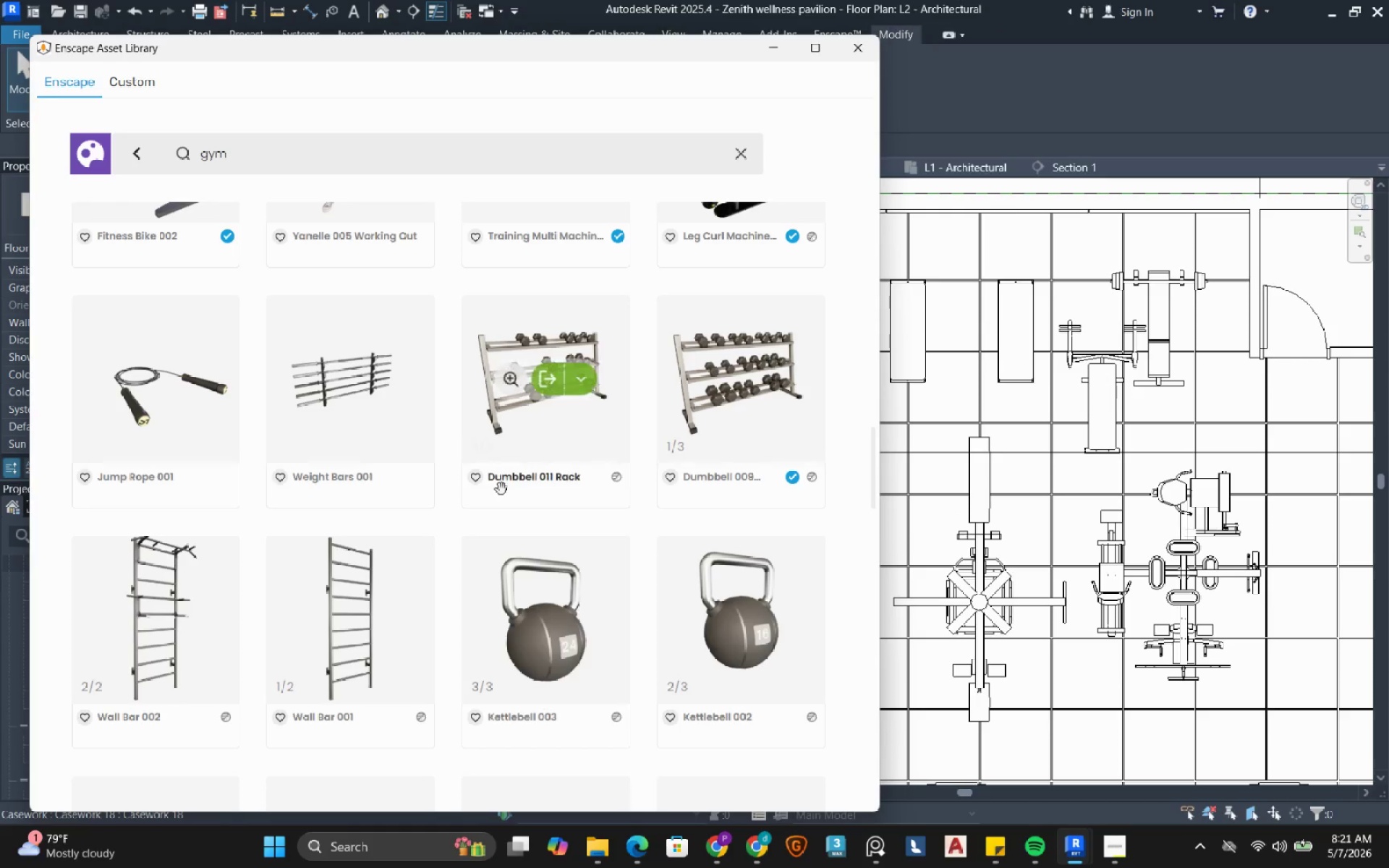 
scroll: coordinate [454, 579], scroll_direction: down, amount: 11.0
 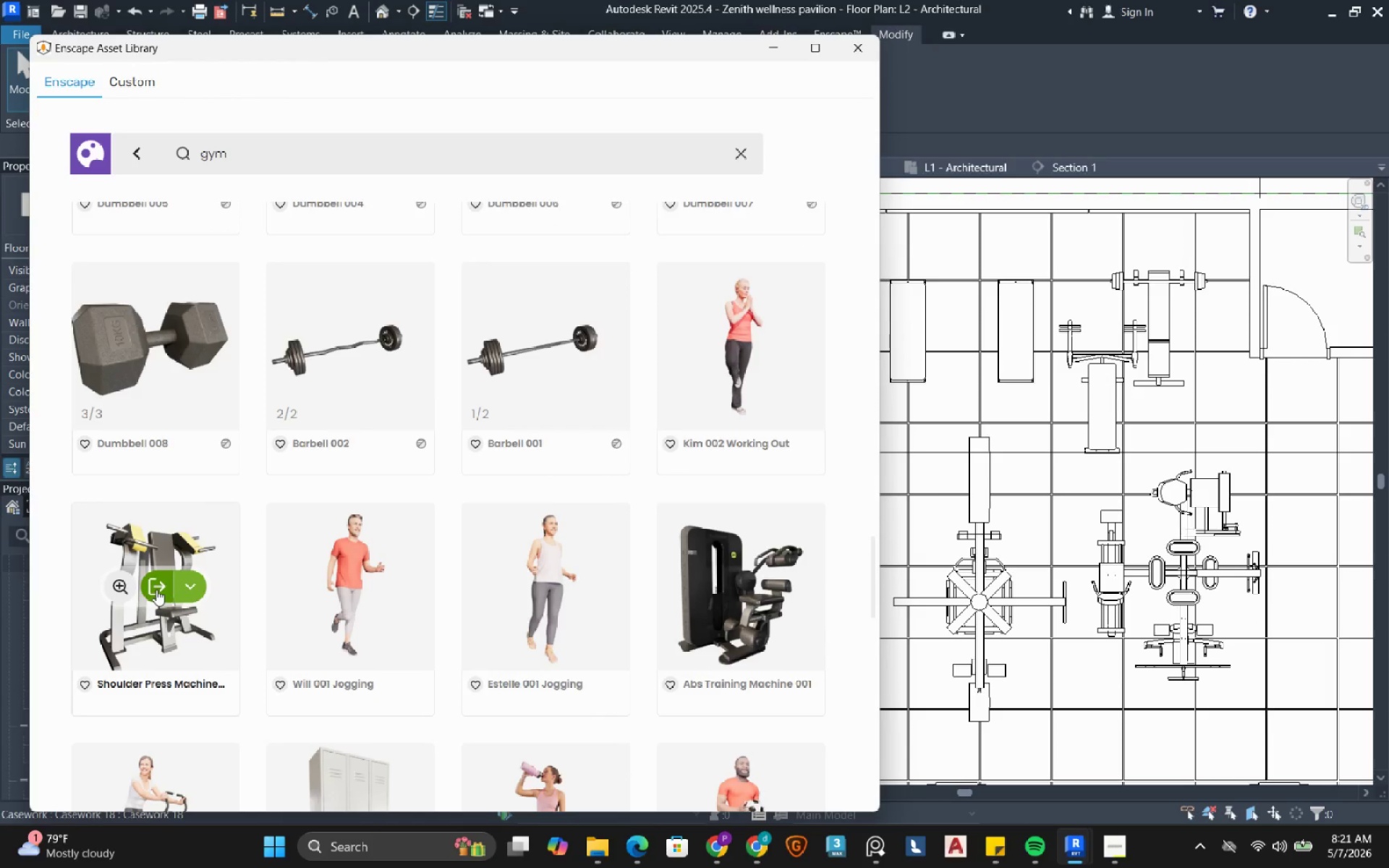 
left_click([156, 590])
 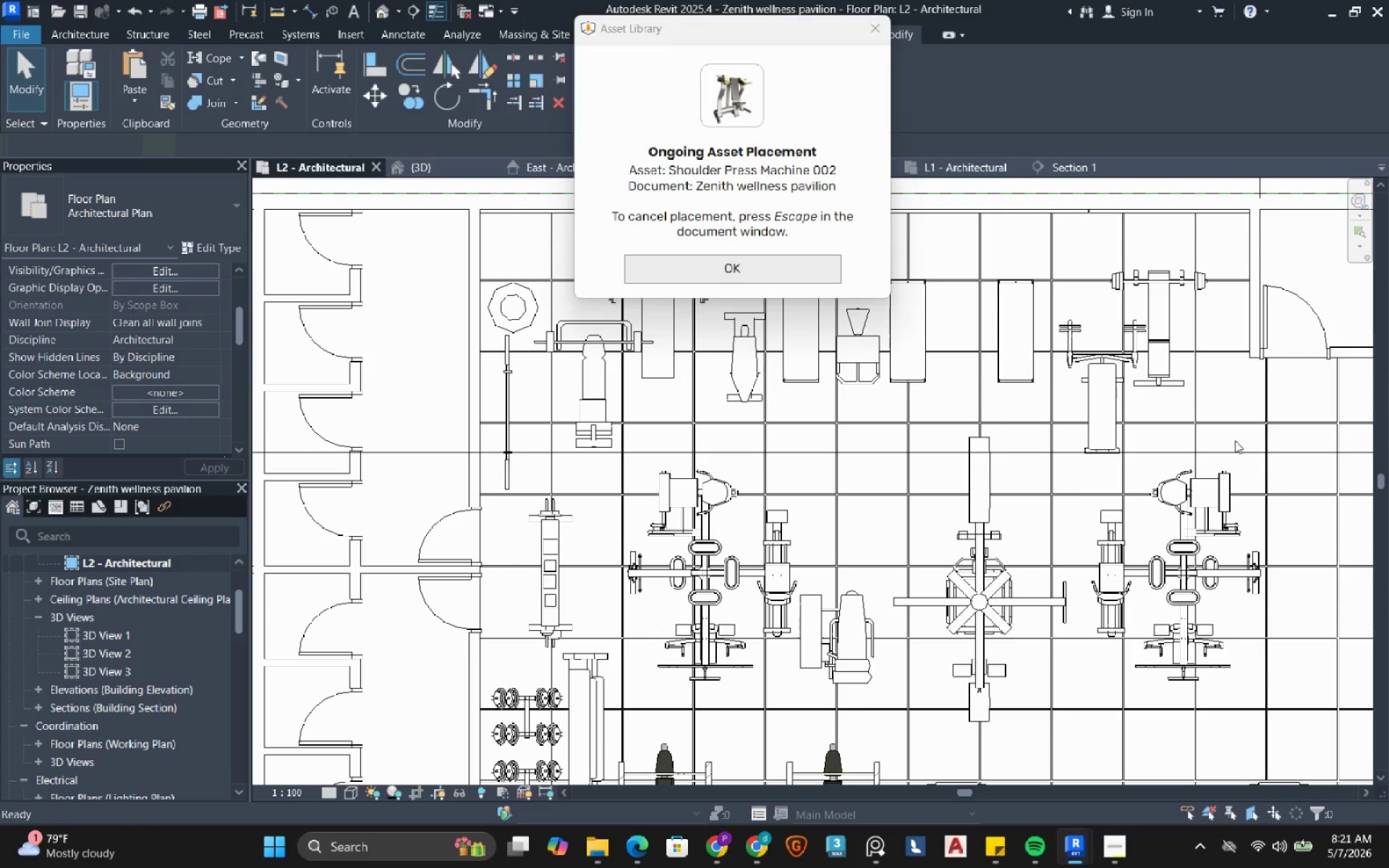 
left_click([1283, 493])
 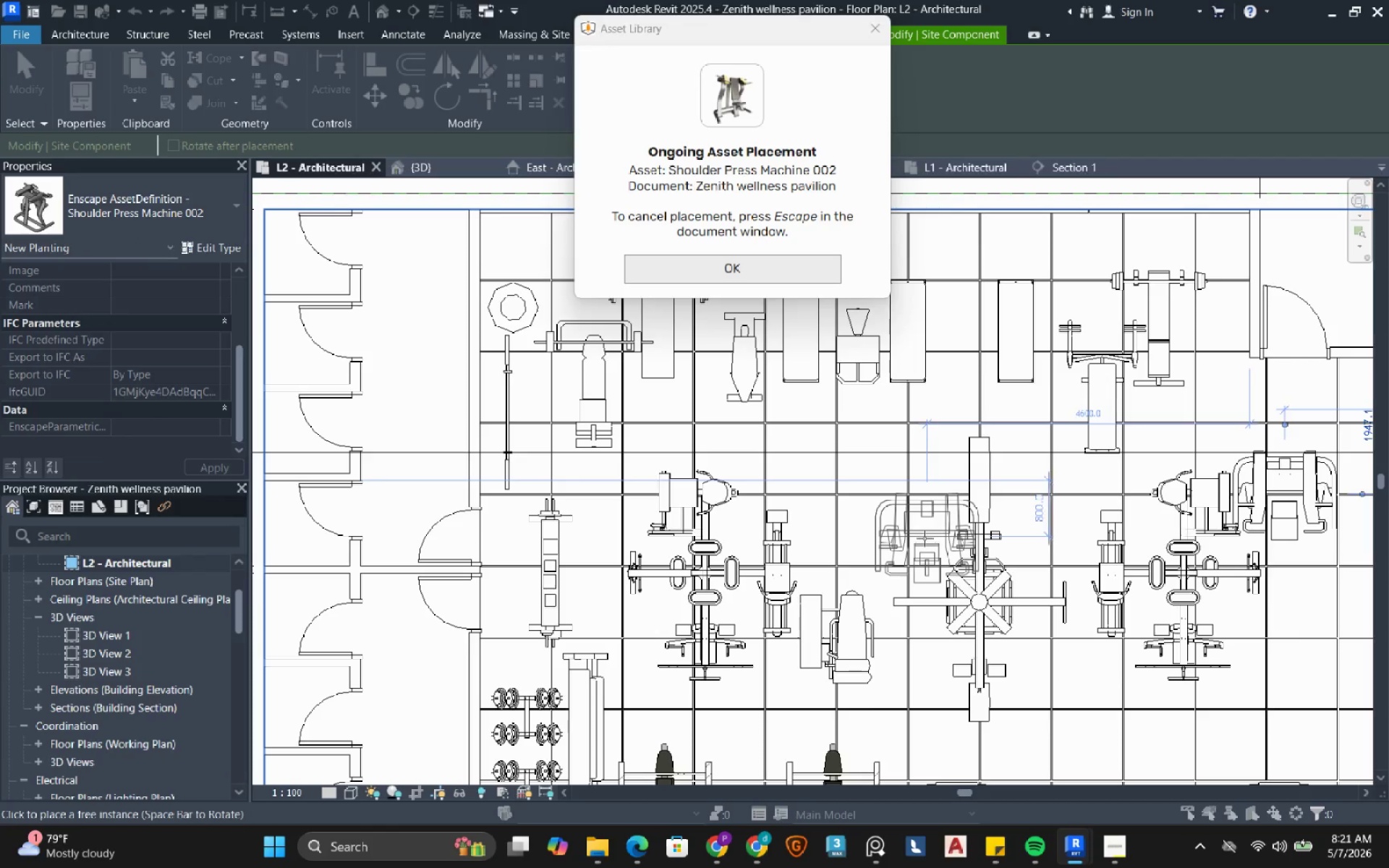 
key(Escape)
 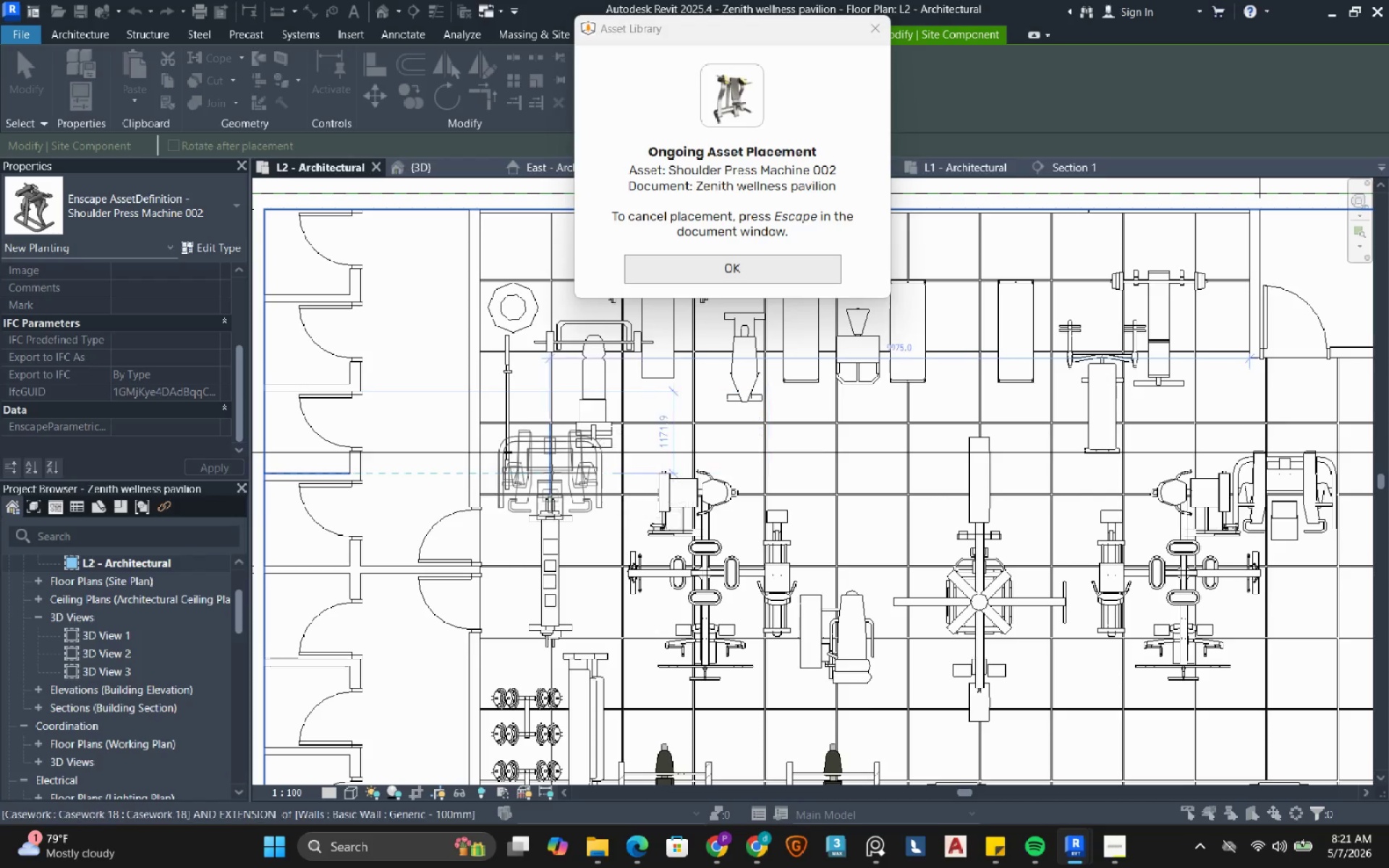 
key(Escape)
 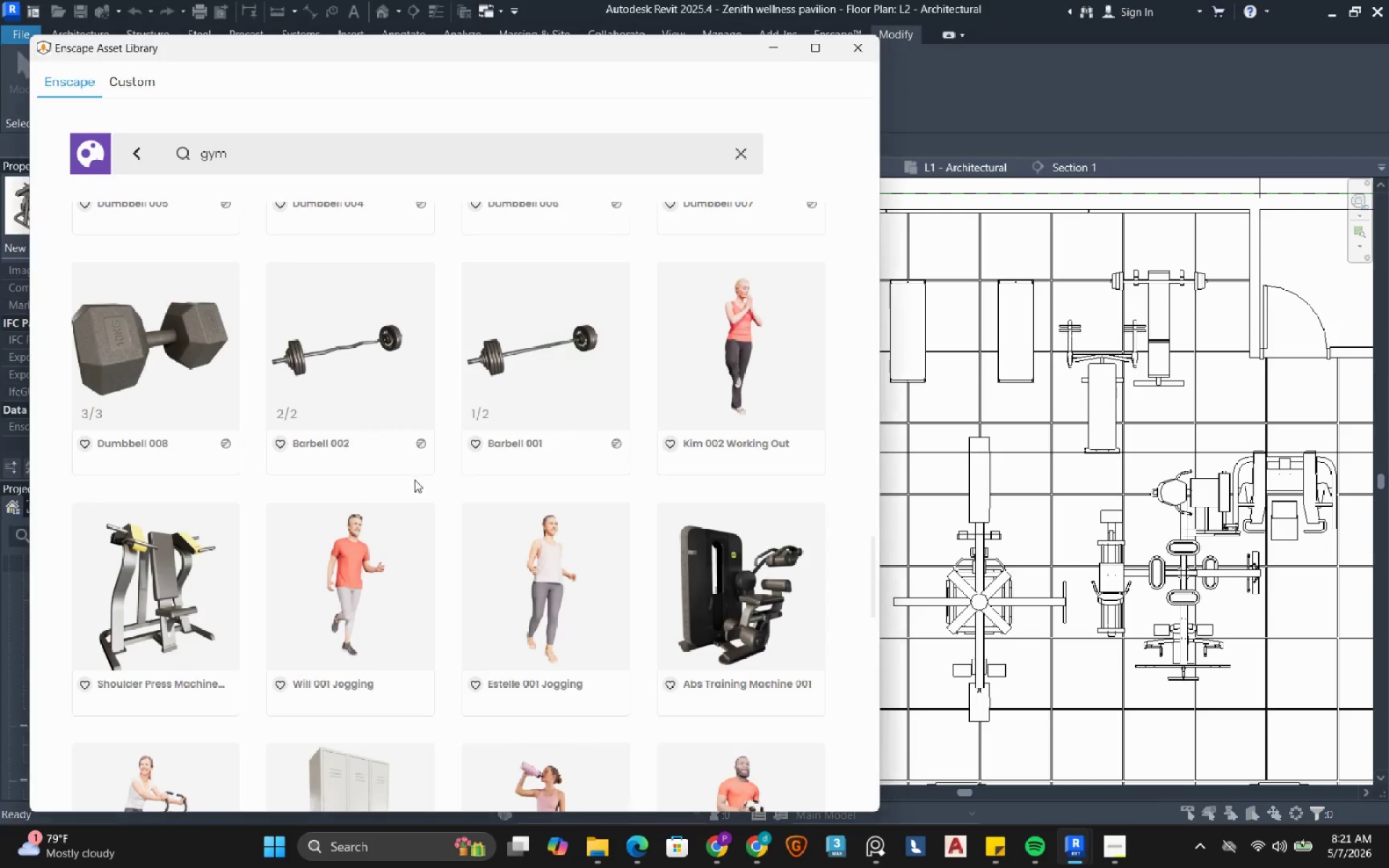 
scroll: coordinate [407, 495], scroll_direction: down, amount: 4.0
 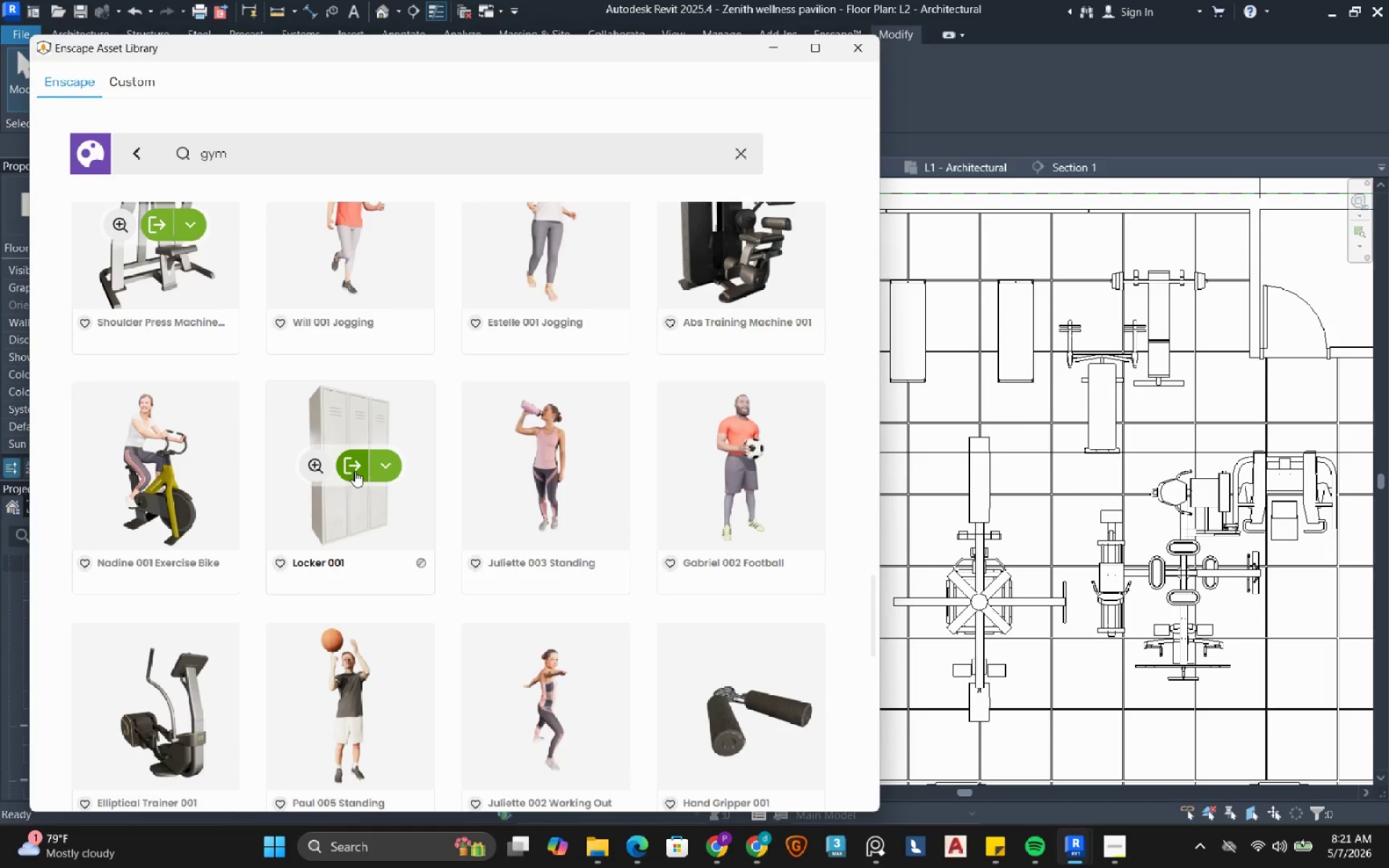 
left_click([352, 466])
 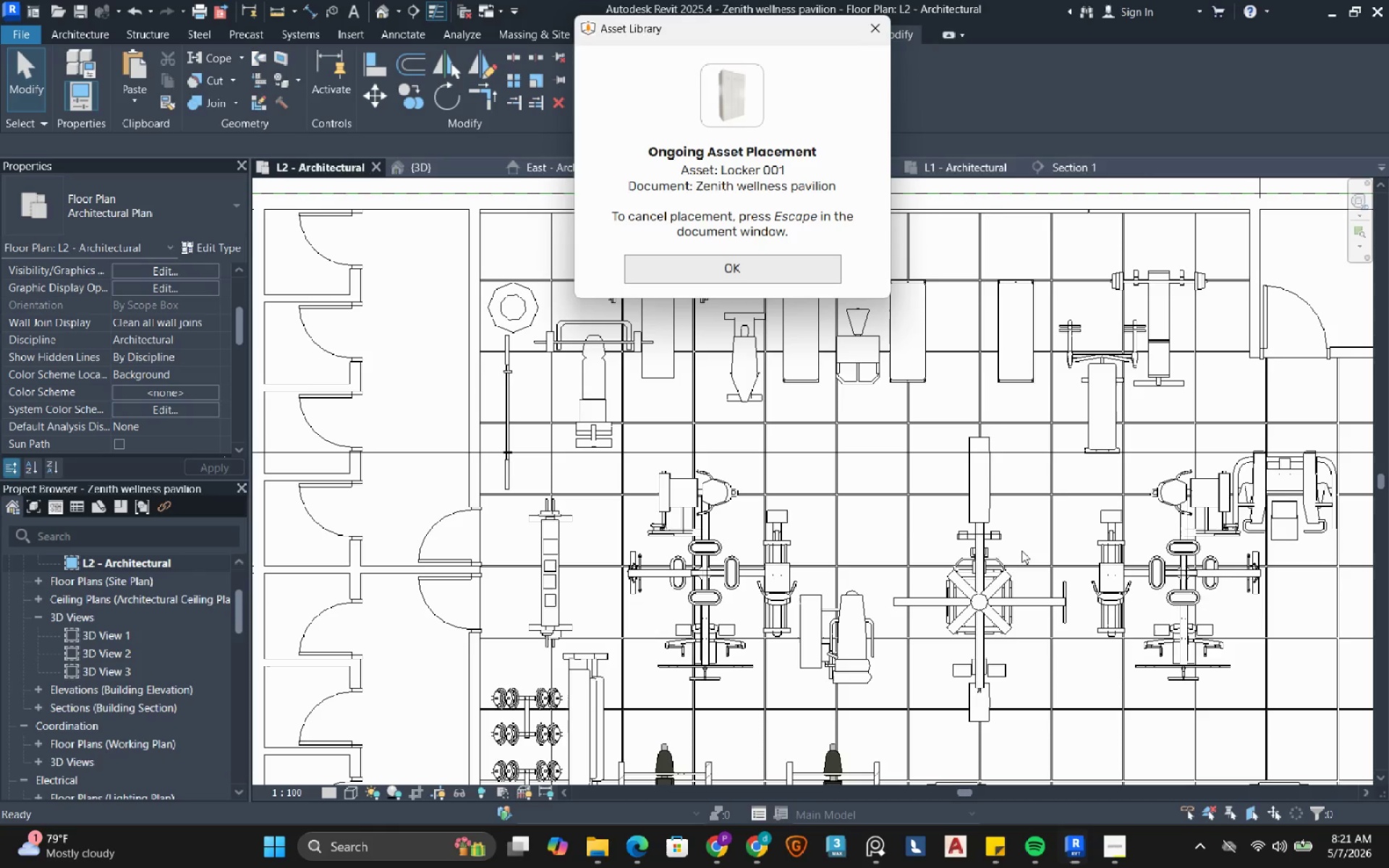 
scroll: coordinate [1021, 550], scroll_direction: down, amount: 2.0
 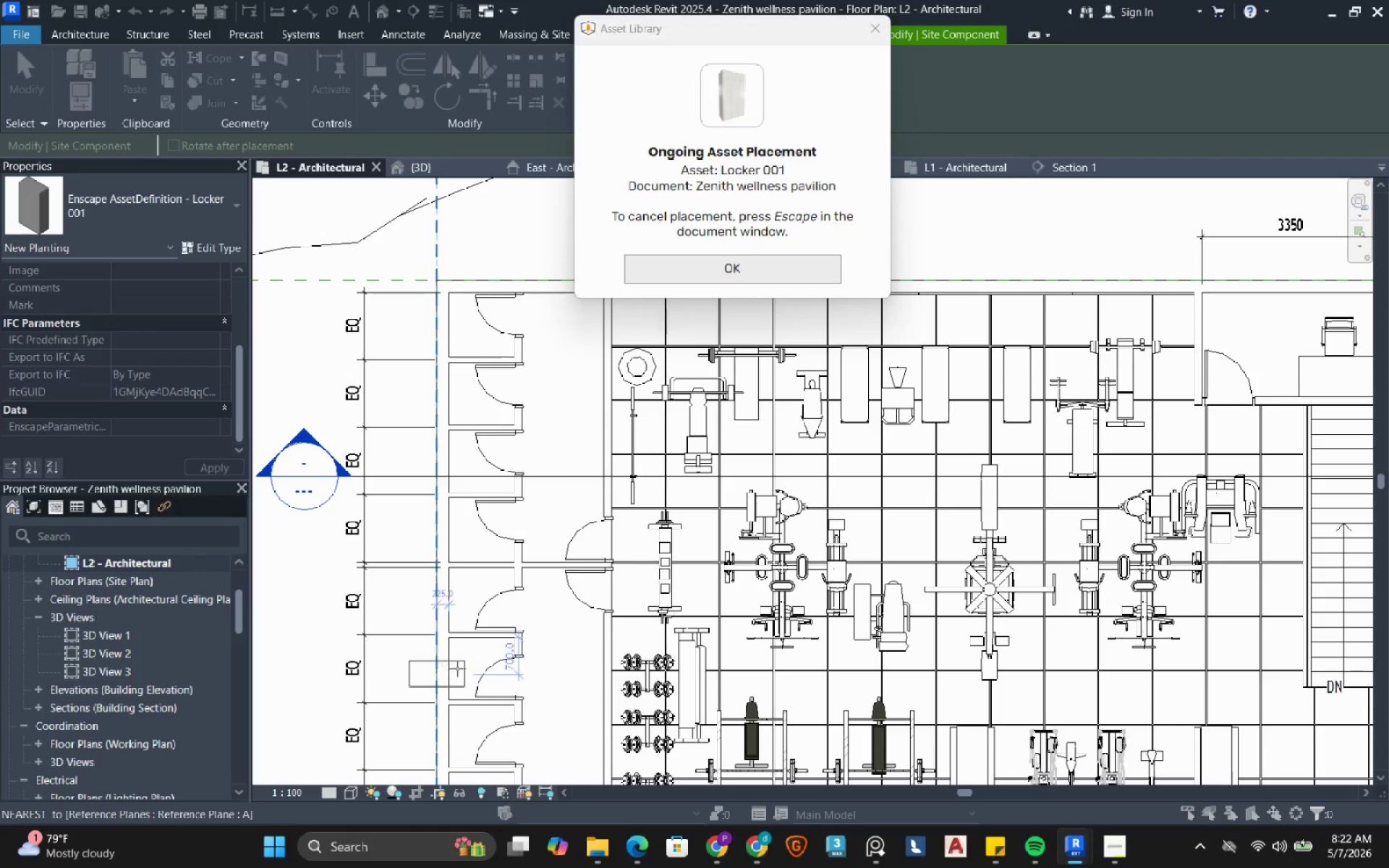 
left_click([564, 658])
 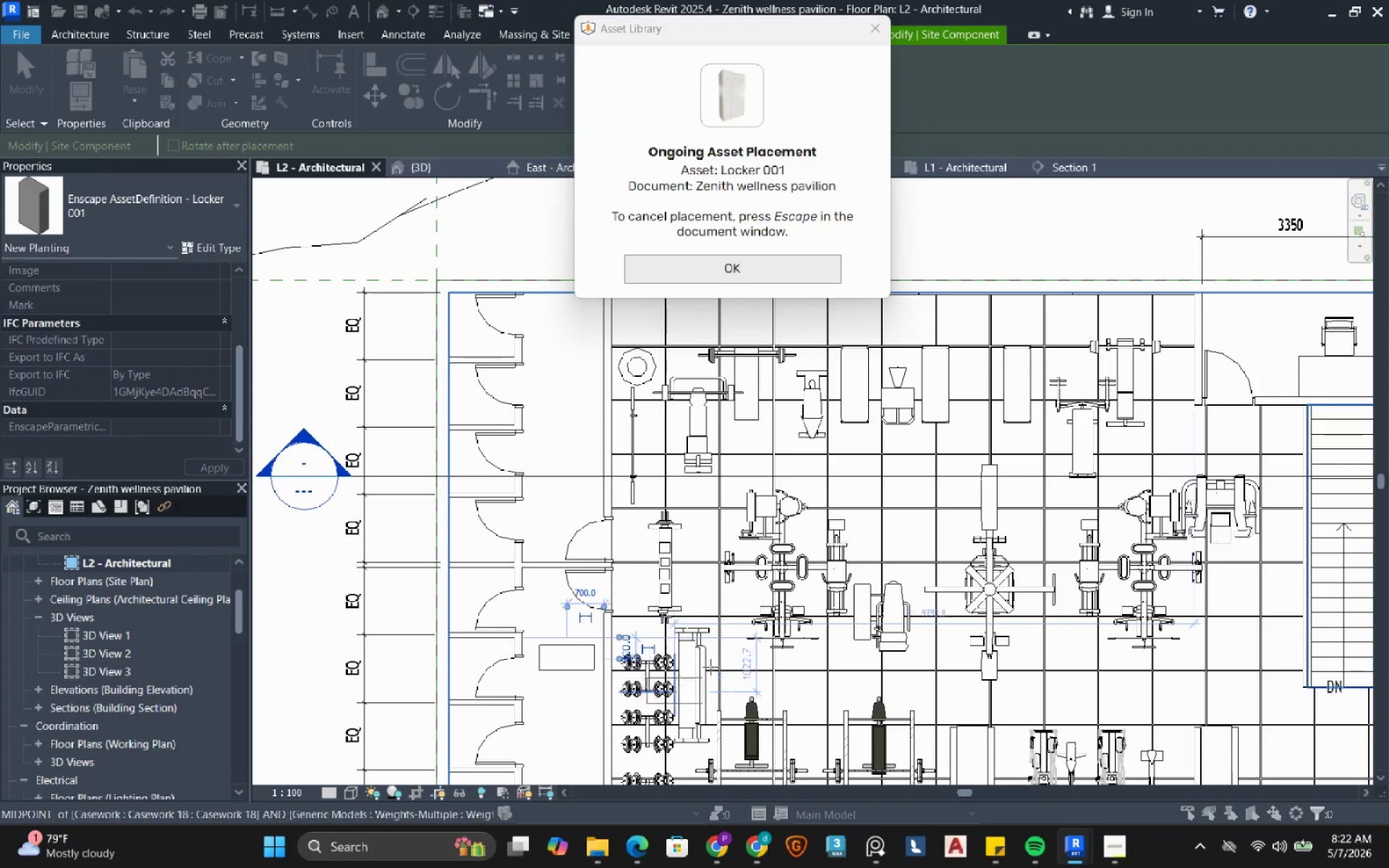 
key(Escape)
 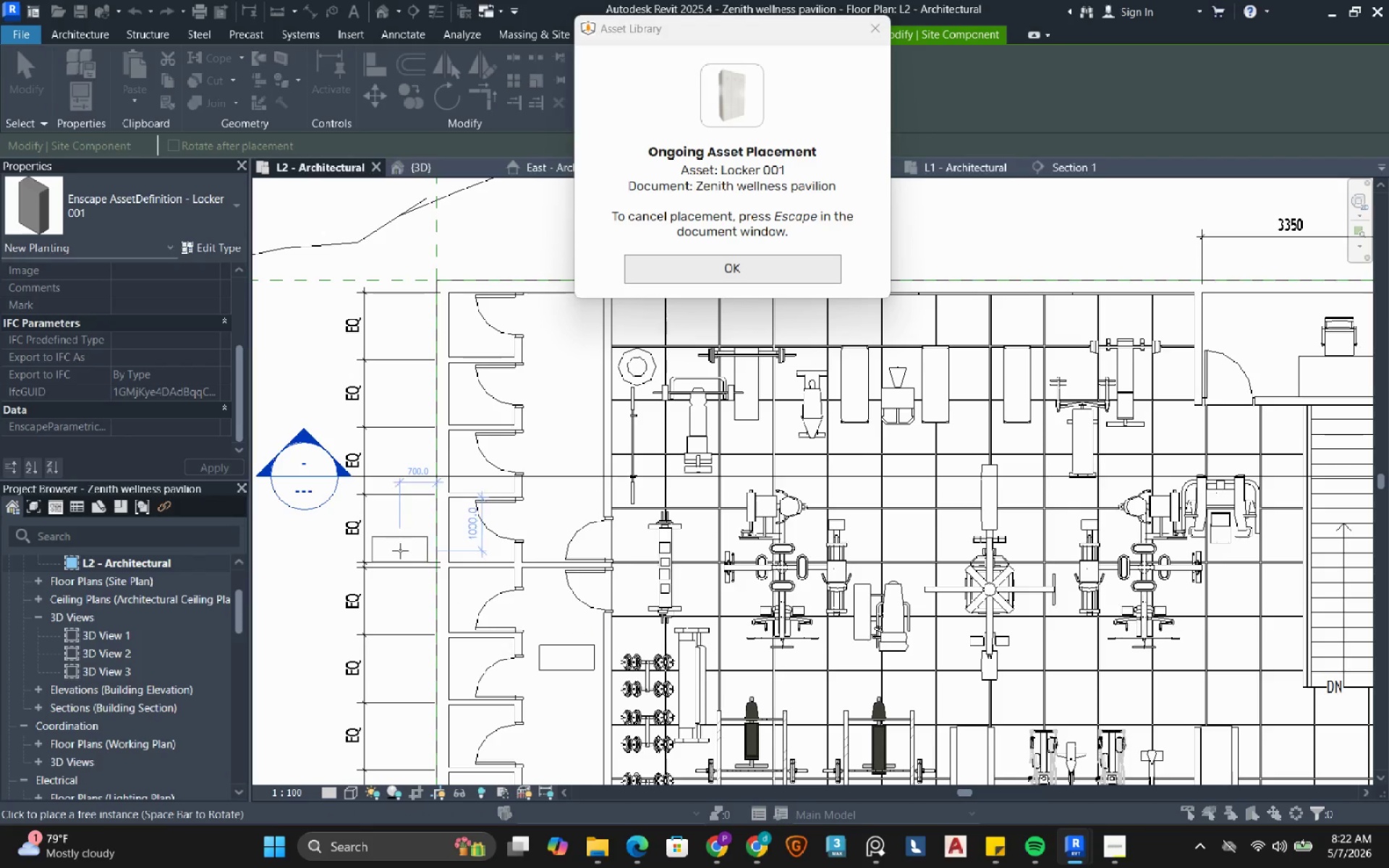 
key(Escape)
 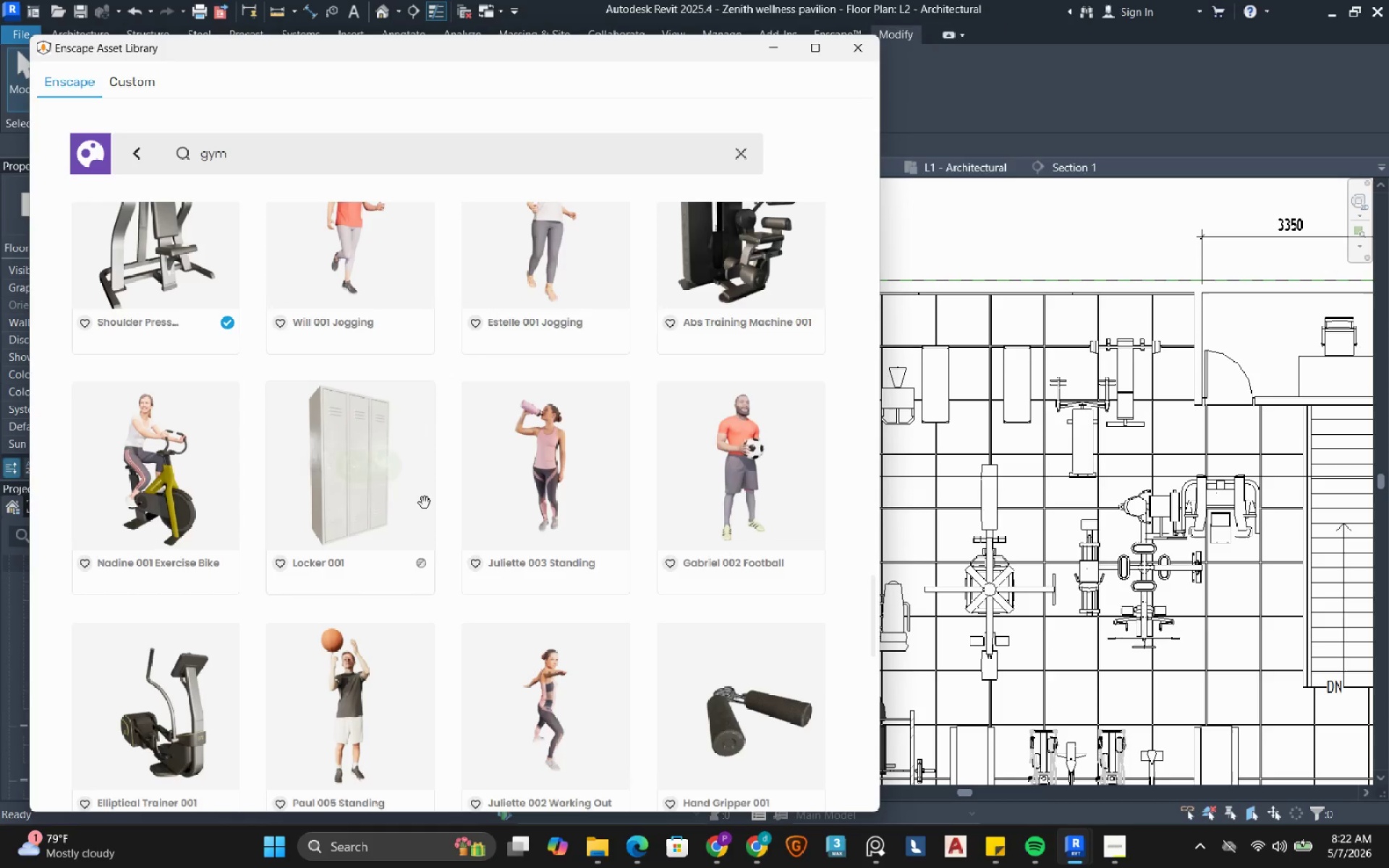 
scroll: coordinate [422, 503], scroll_direction: down, amount: 4.0
 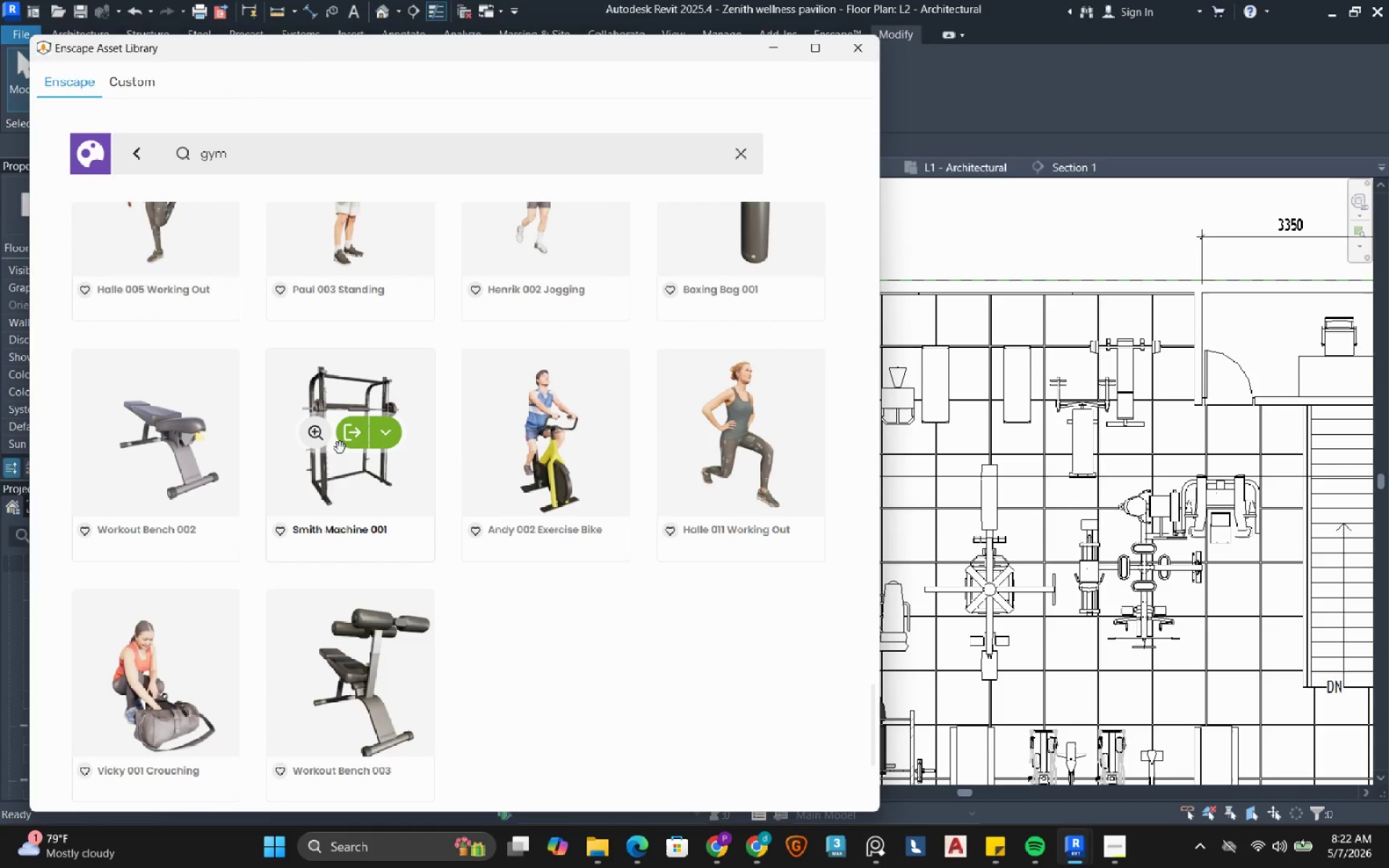 
left_click([353, 437])
 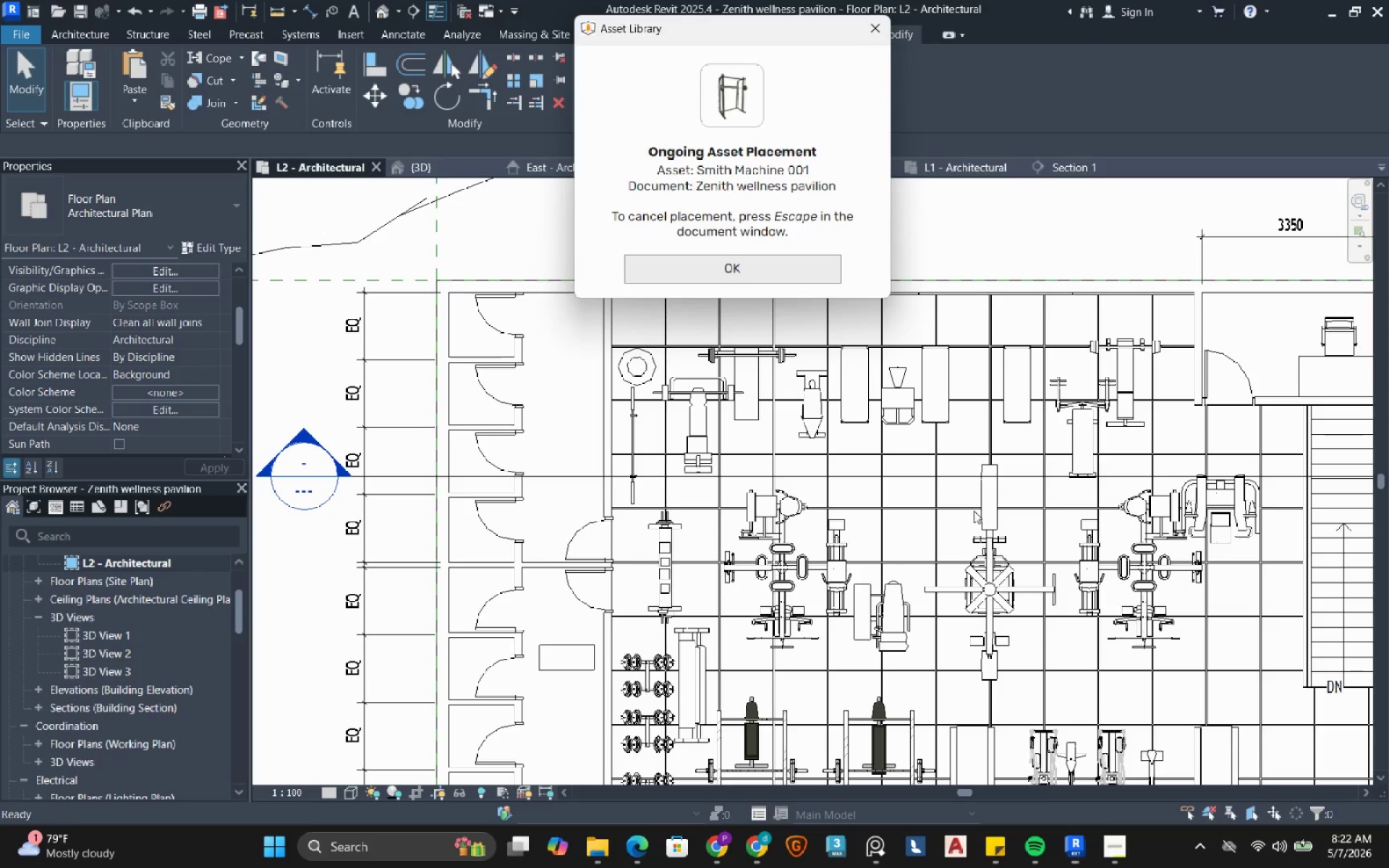 
scroll: coordinate [974, 511], scroll_direction: down, amount: 3.0
 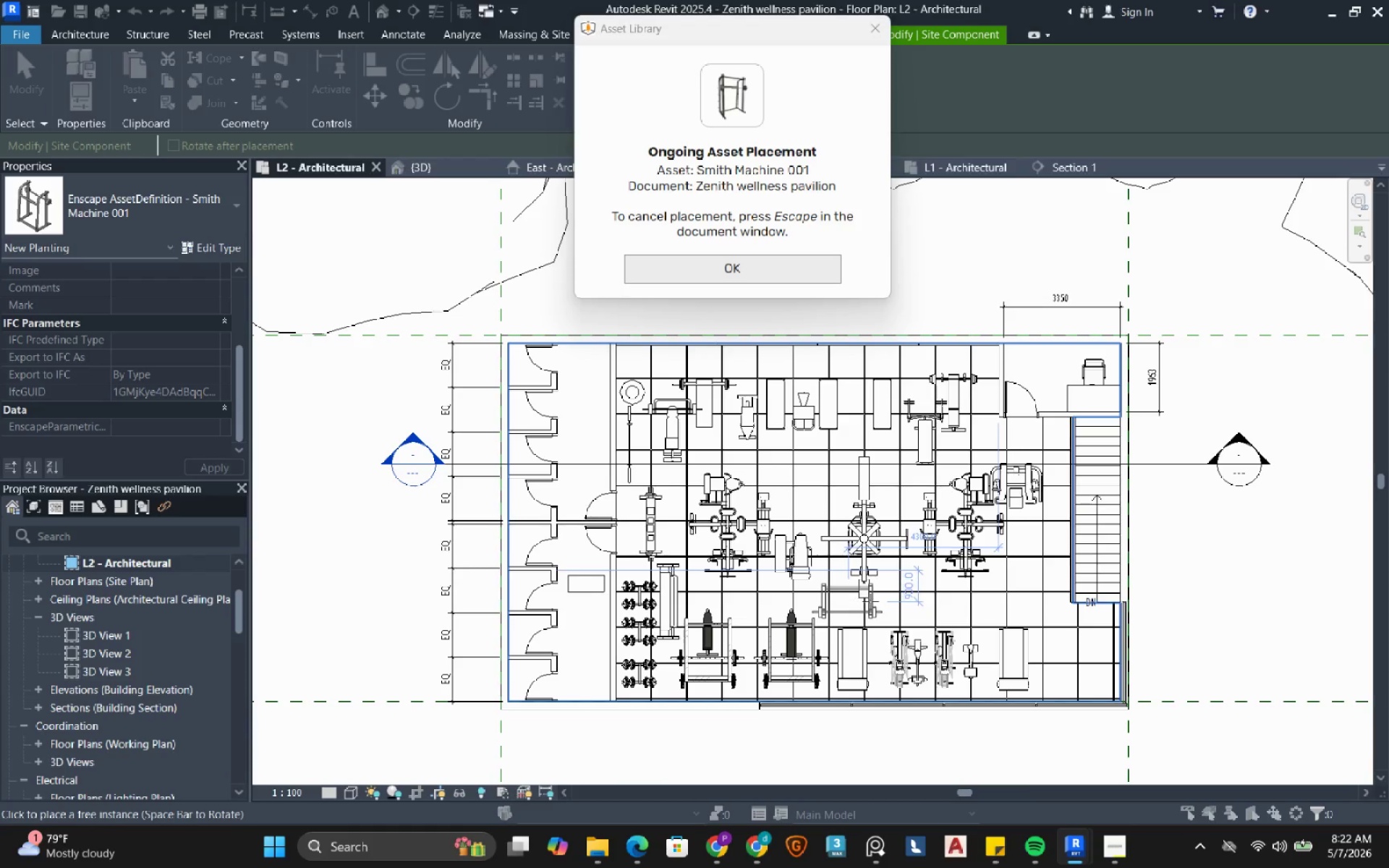 
wait(5.43)
 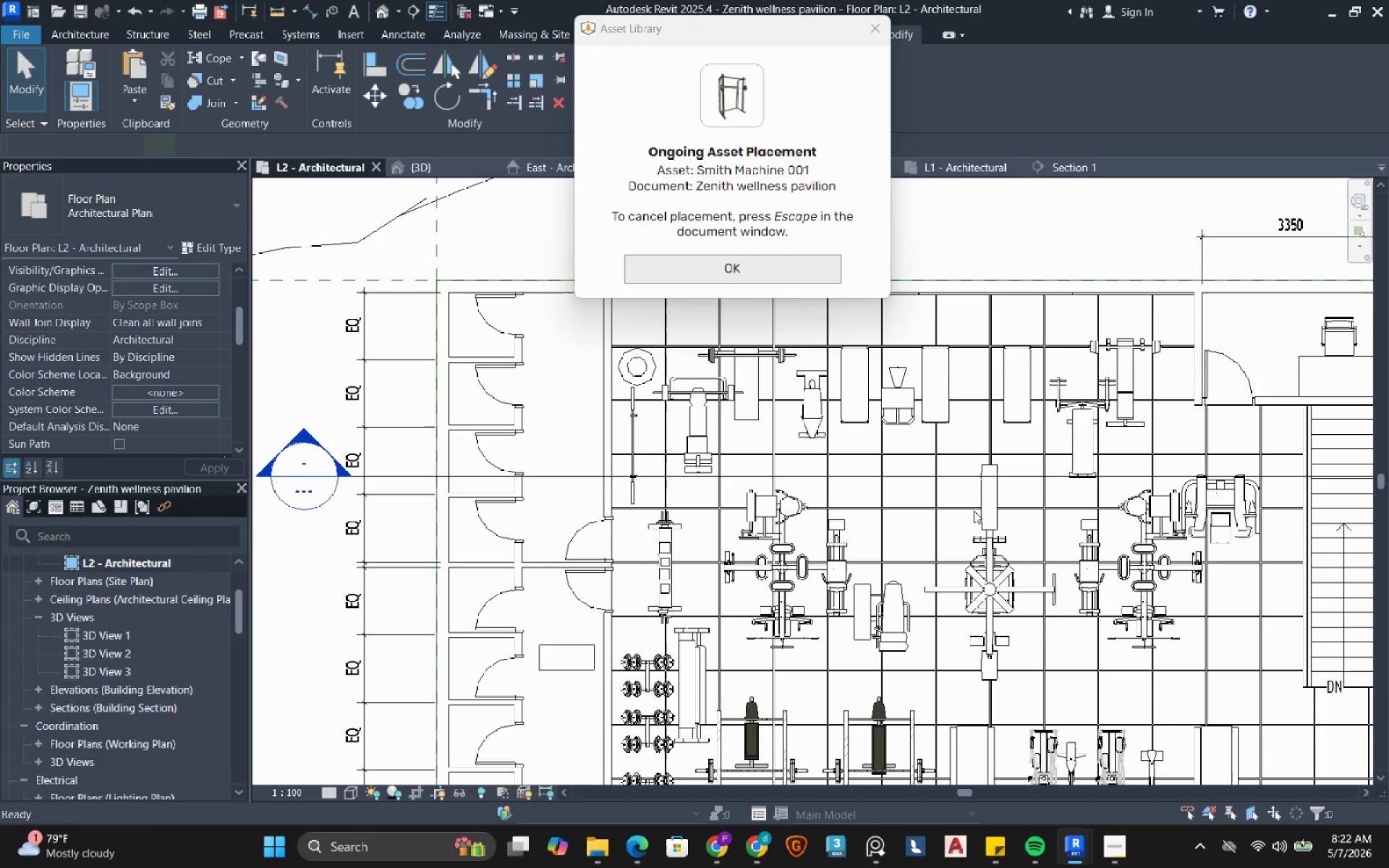 
left_click([931, 592])
 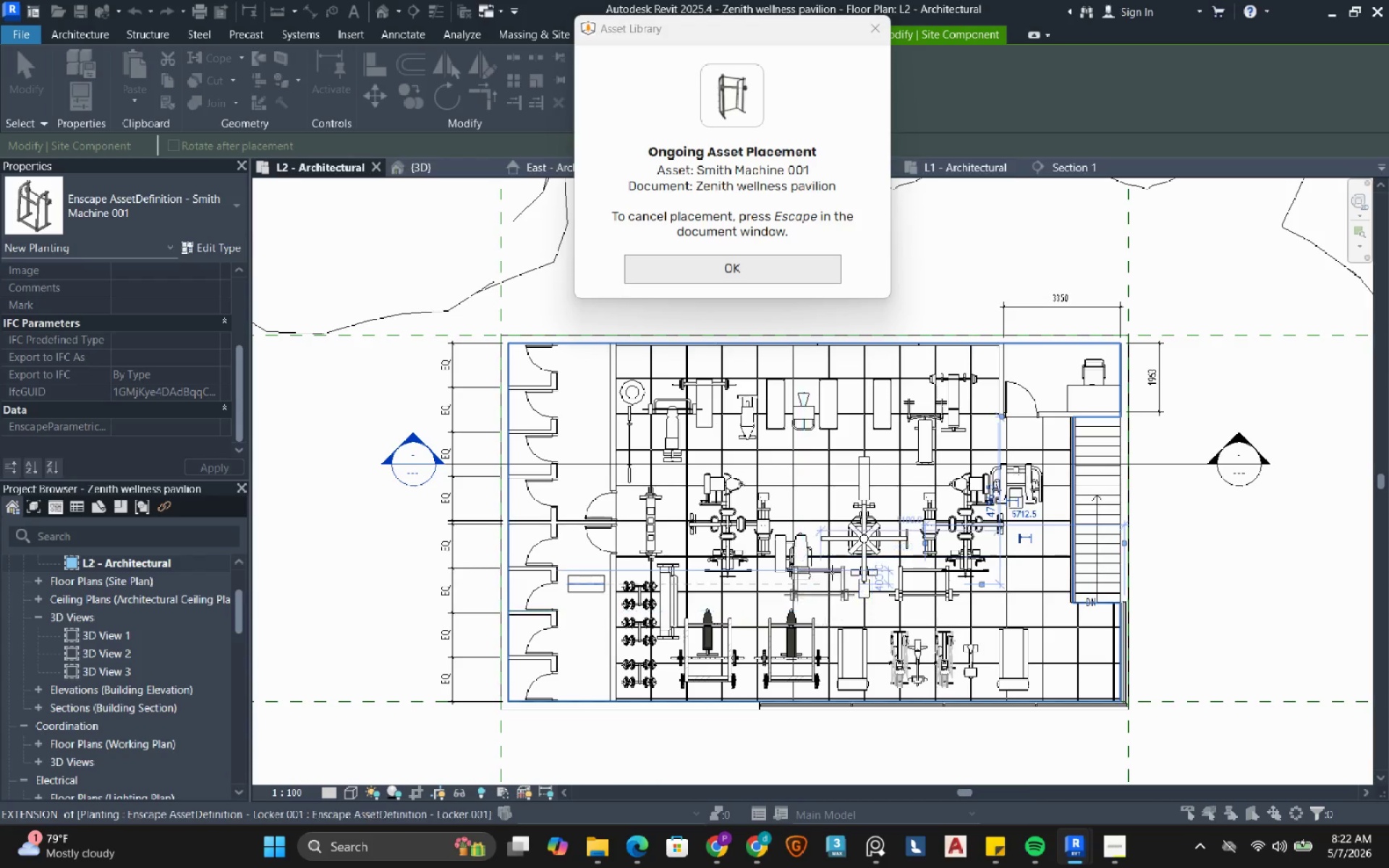 
key(Escape)
 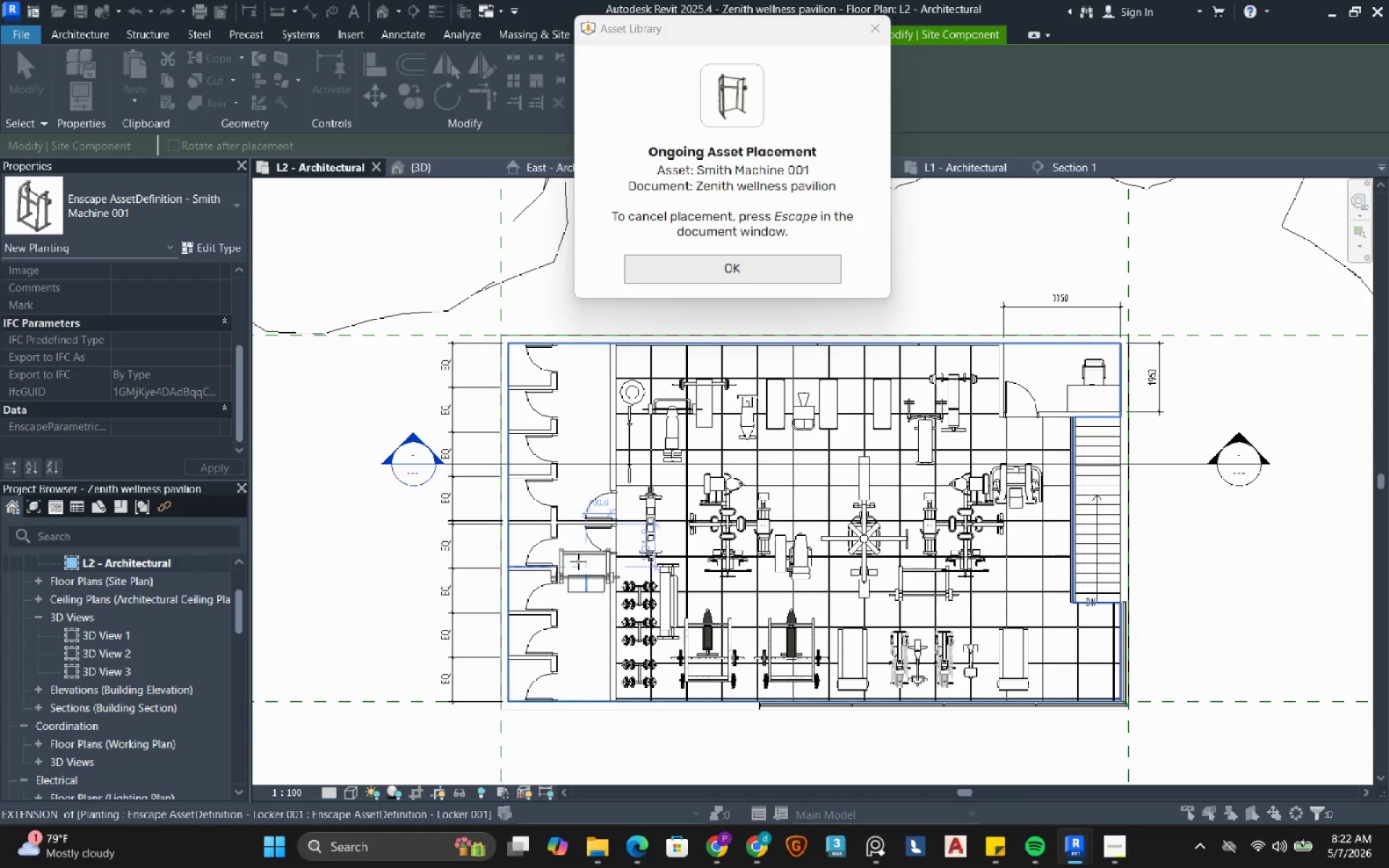 
key(Escape)
 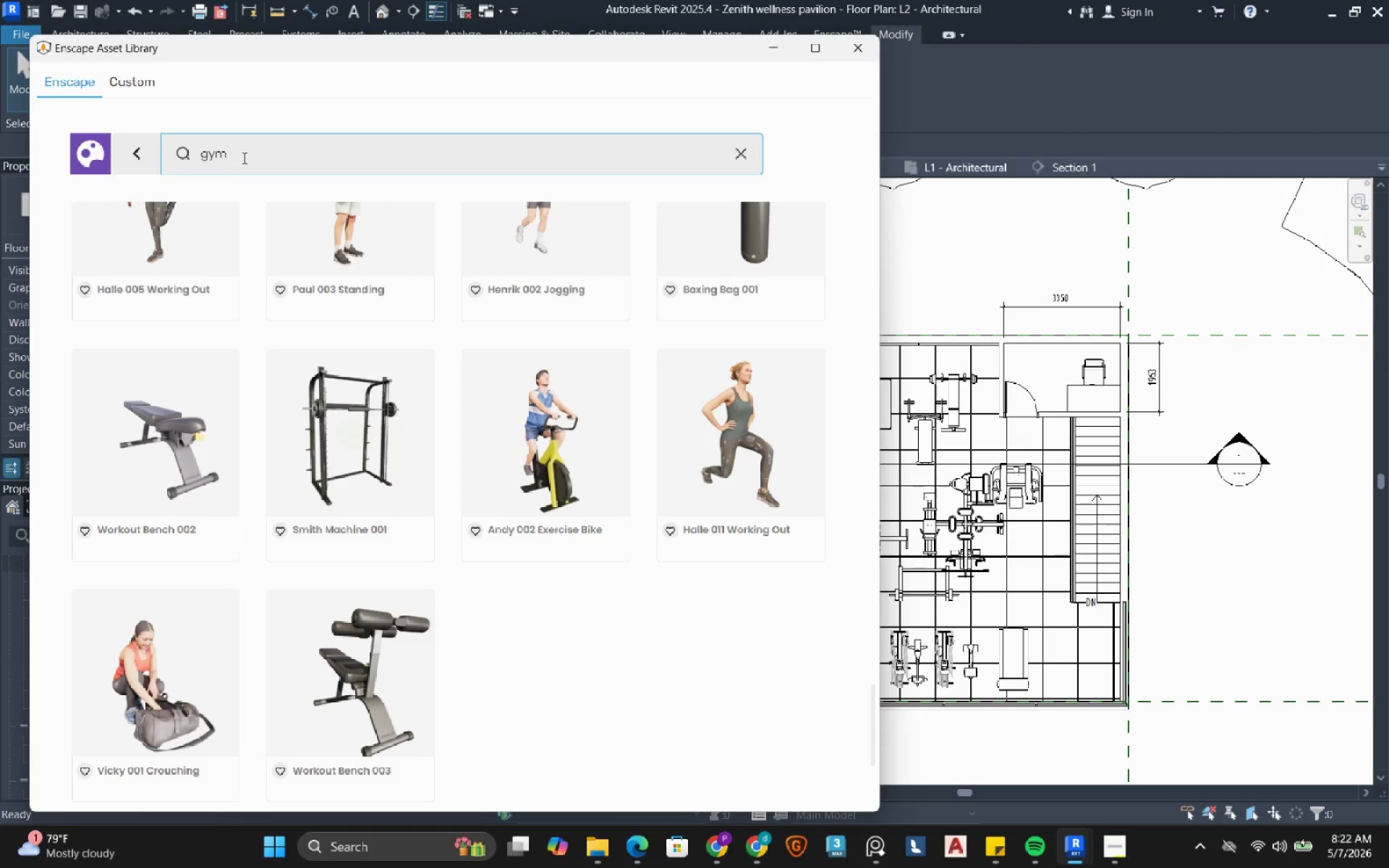 
double_click([242, 150])
 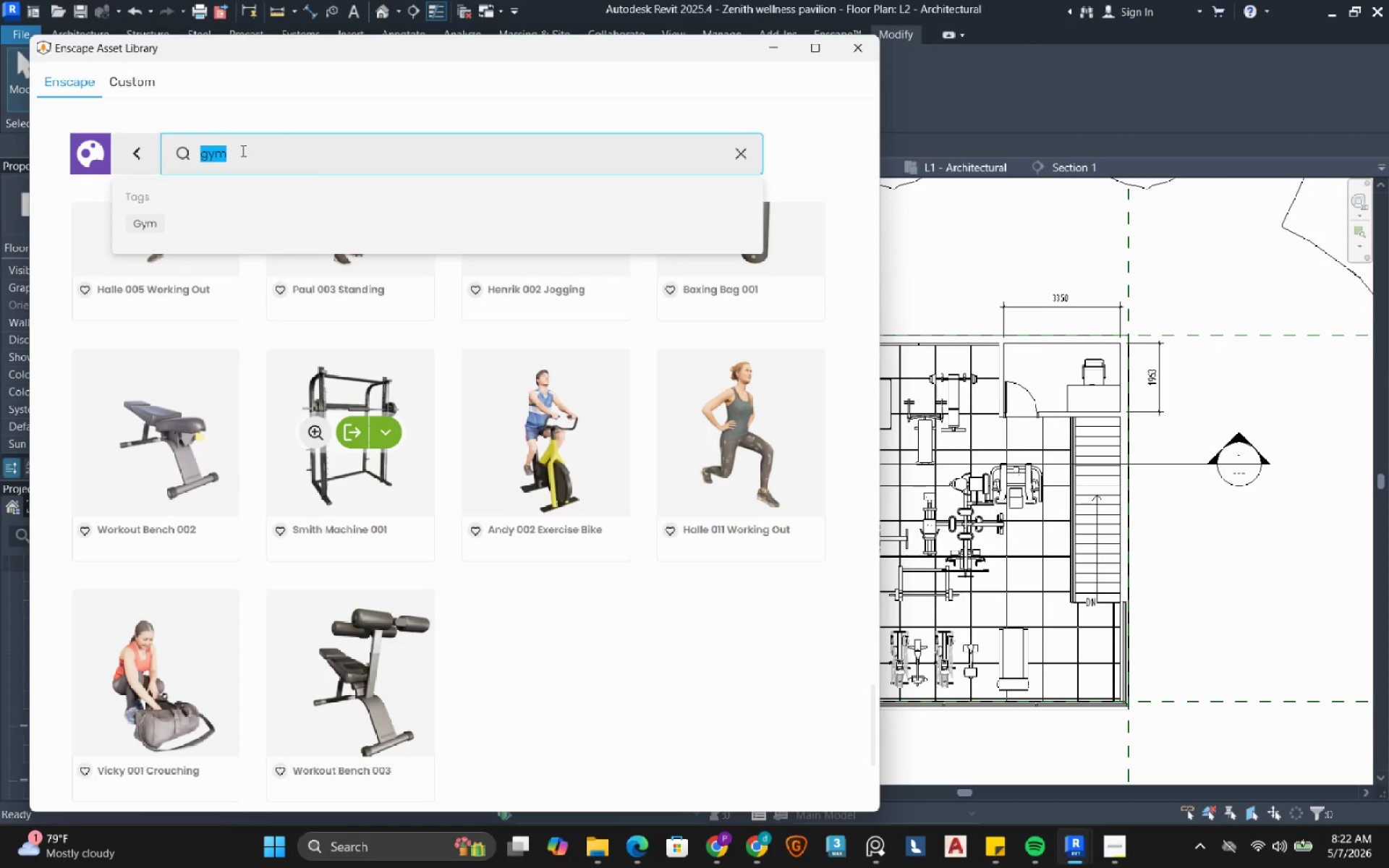 
type(treadmill)
 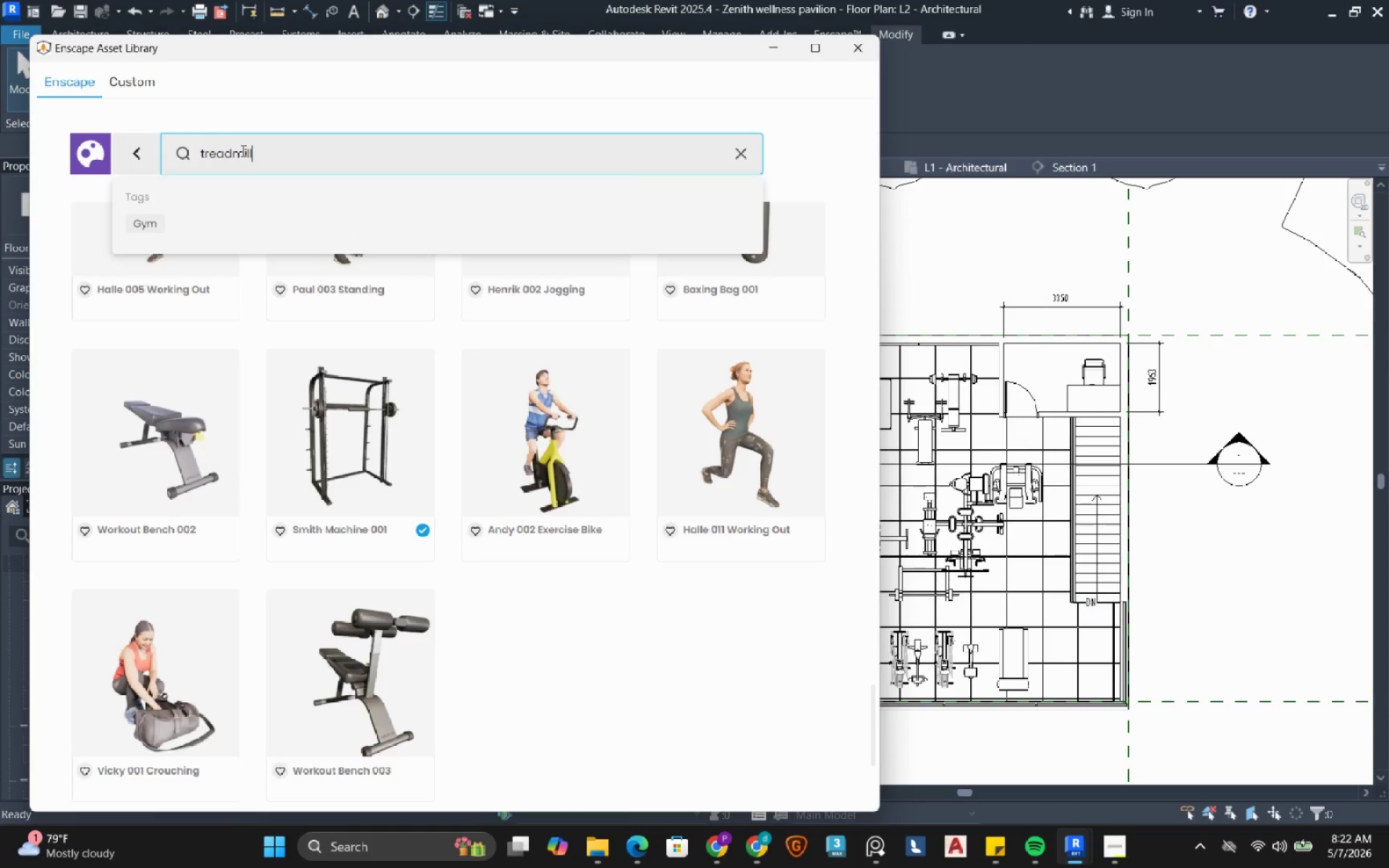 
key(Enter)
 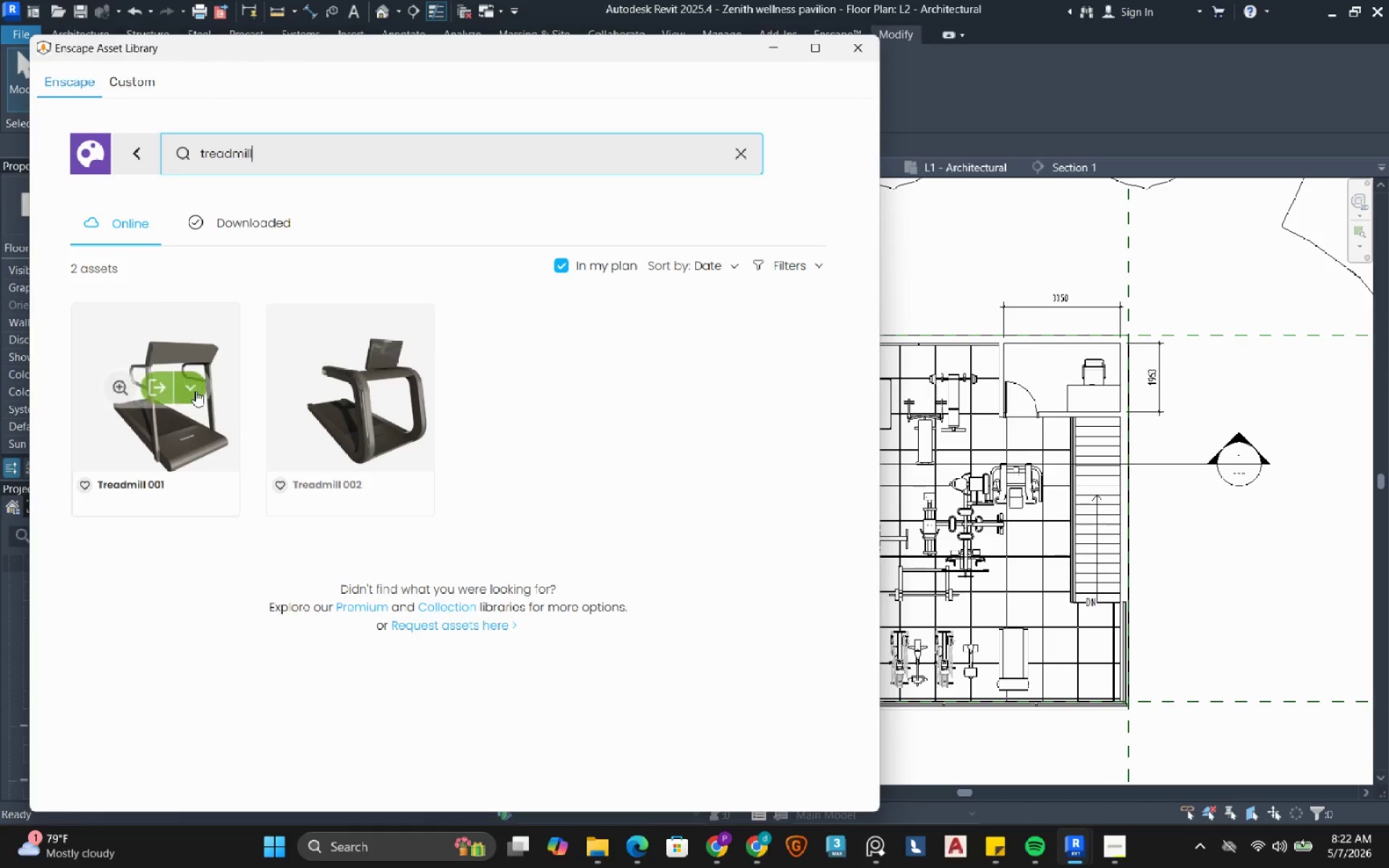 
left_click([349, 383])
 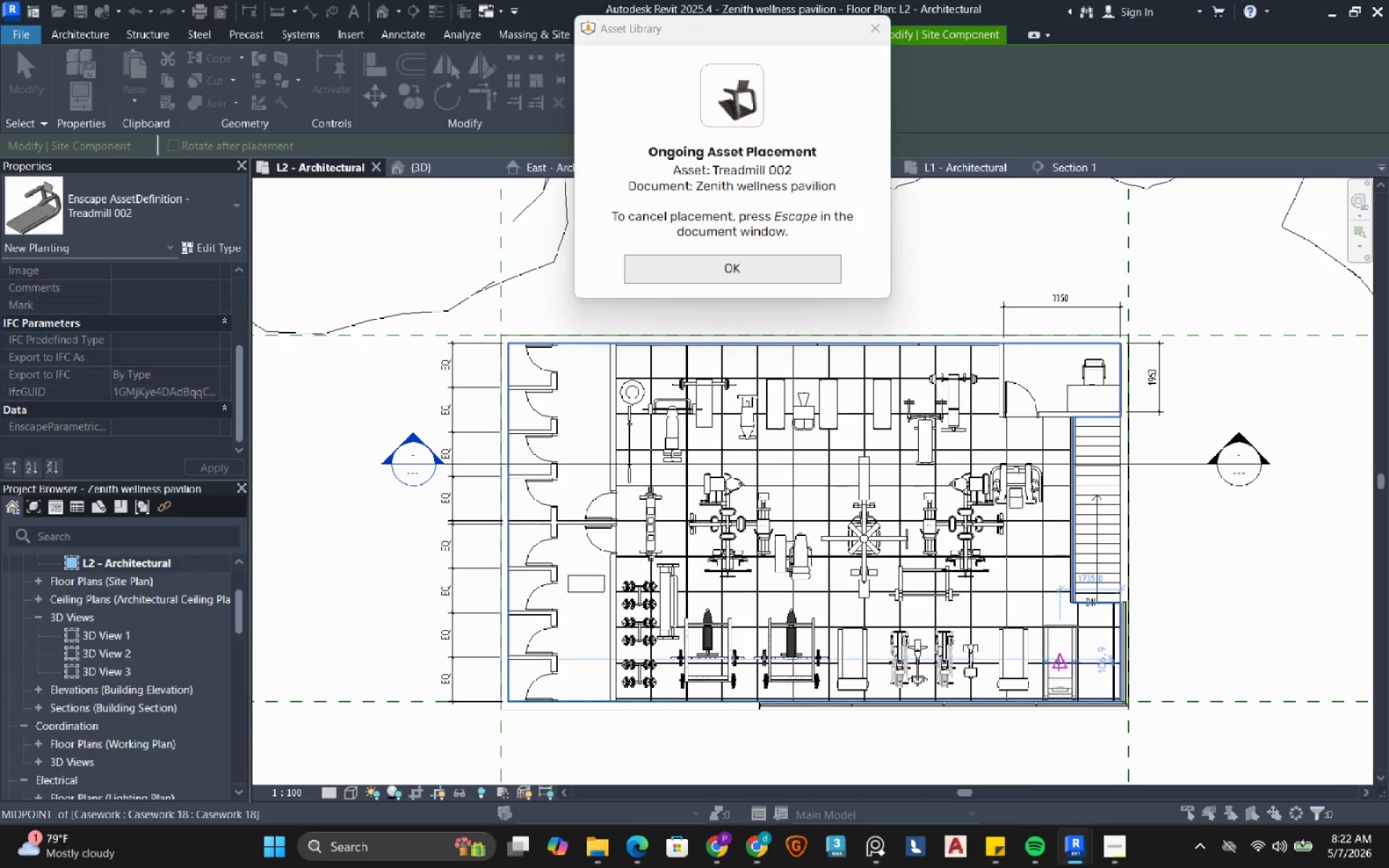 
wait(5.36)
 